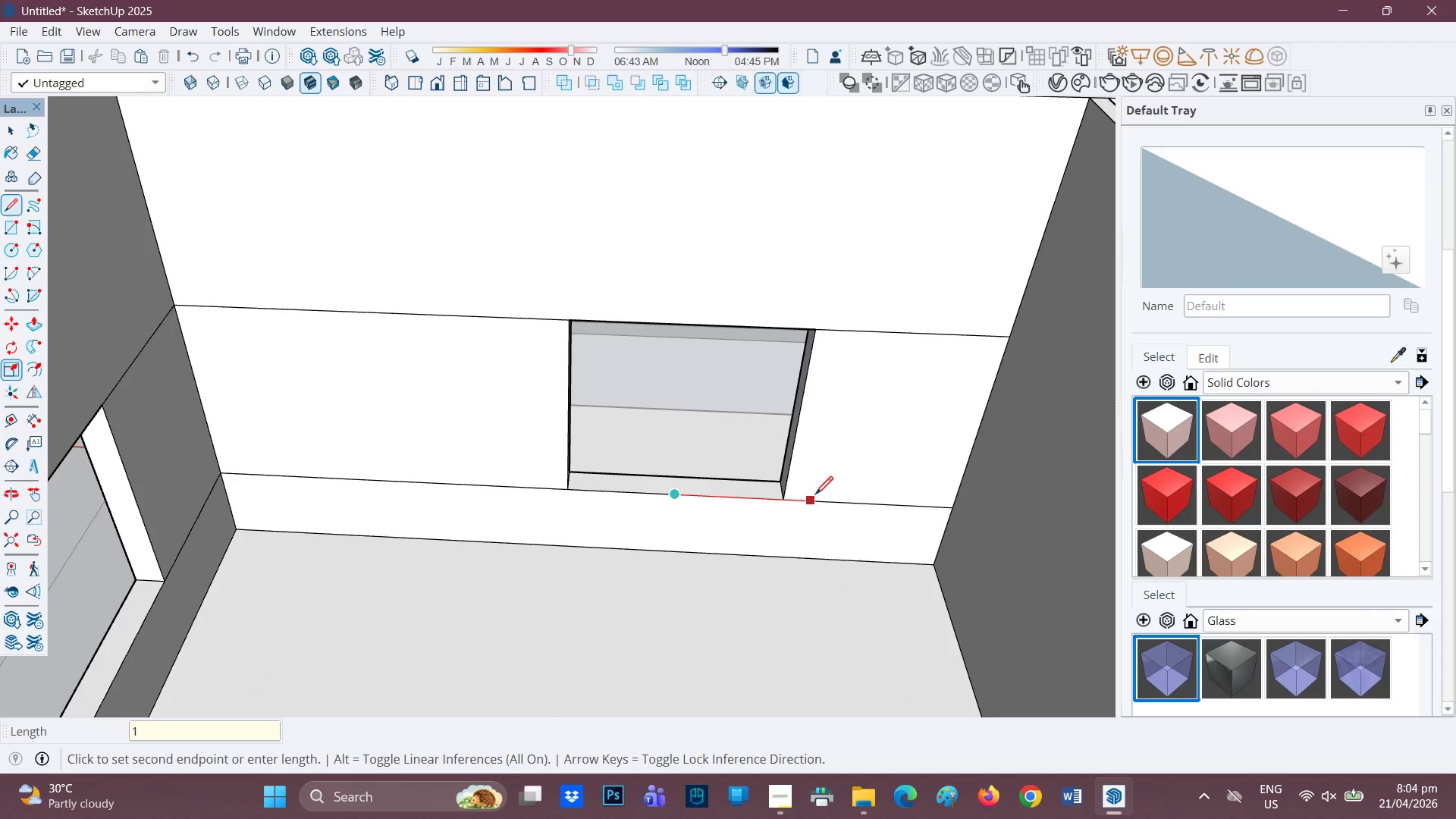 
key(Enter)
 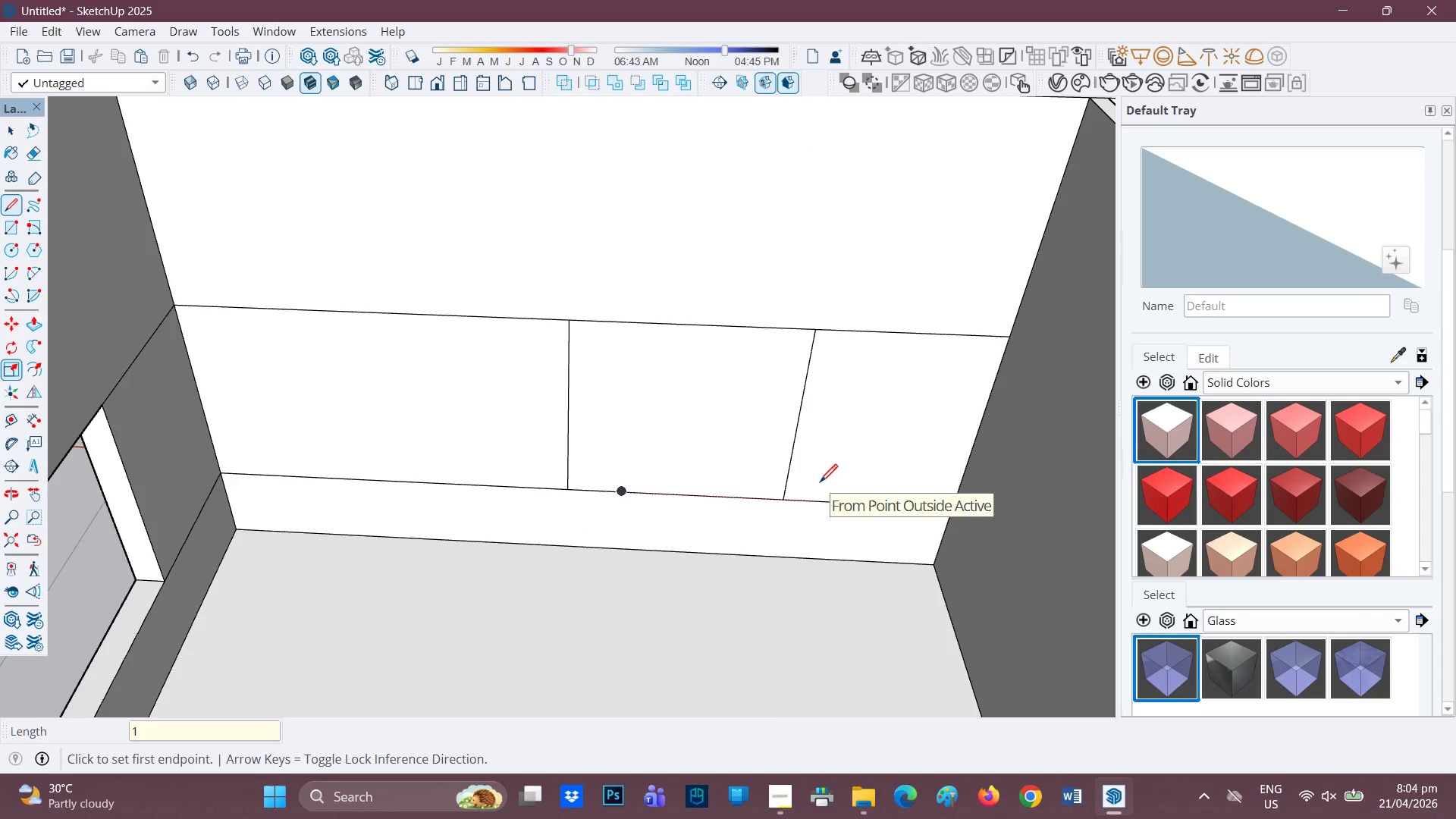 
key(Control+ControlLeft)
 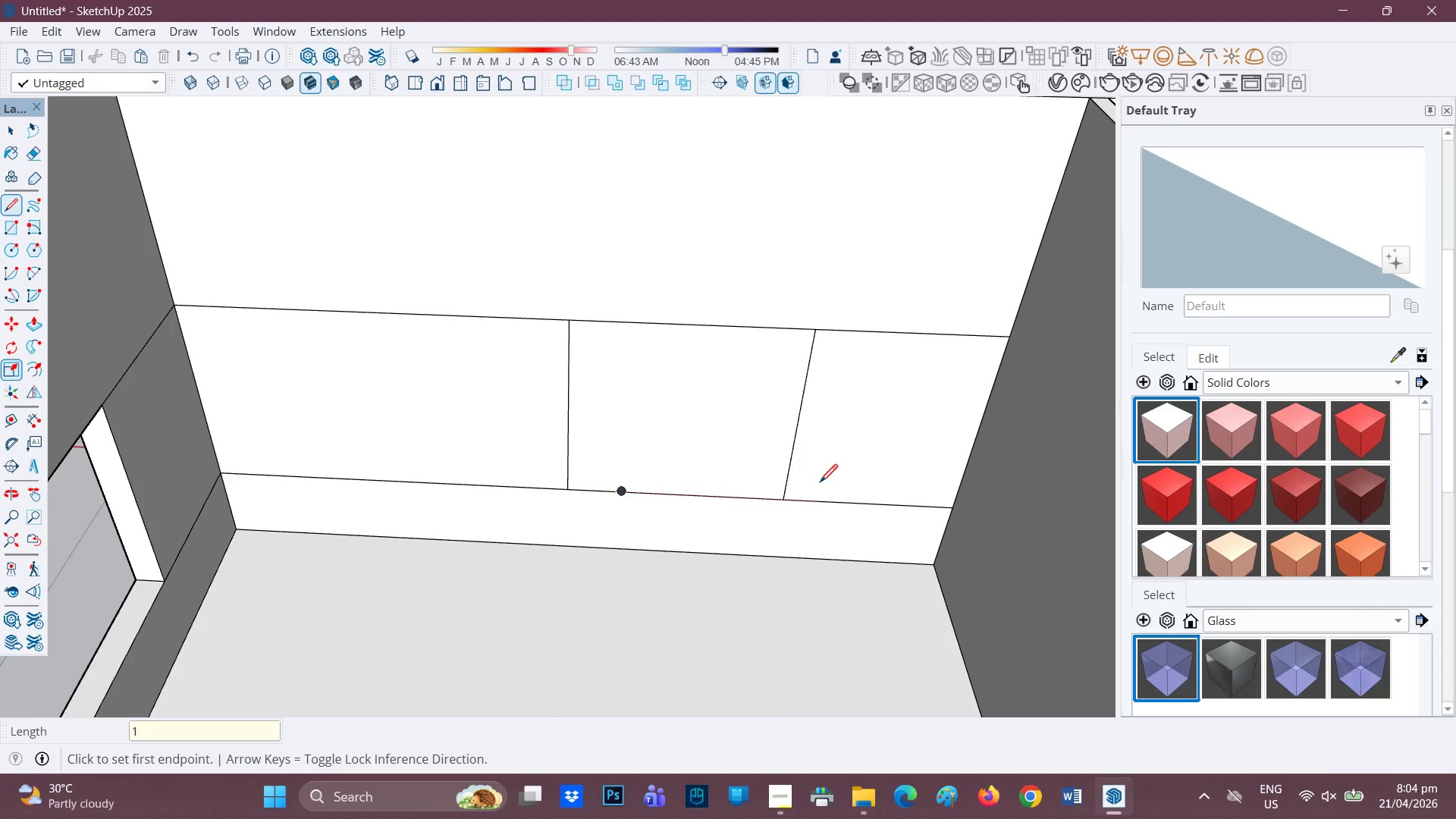 
key(Control+Z)
 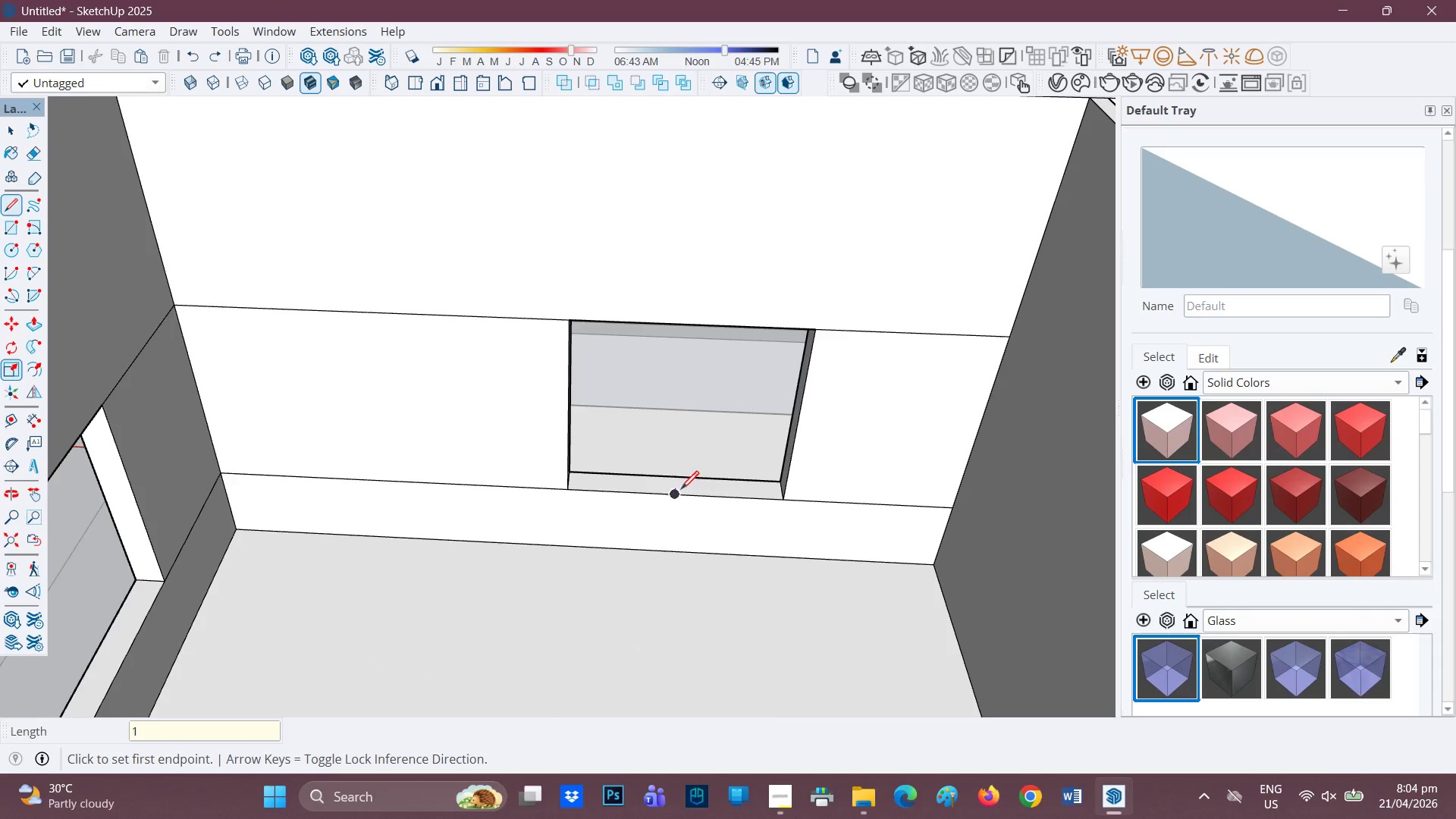 
left_click([670, 491])
 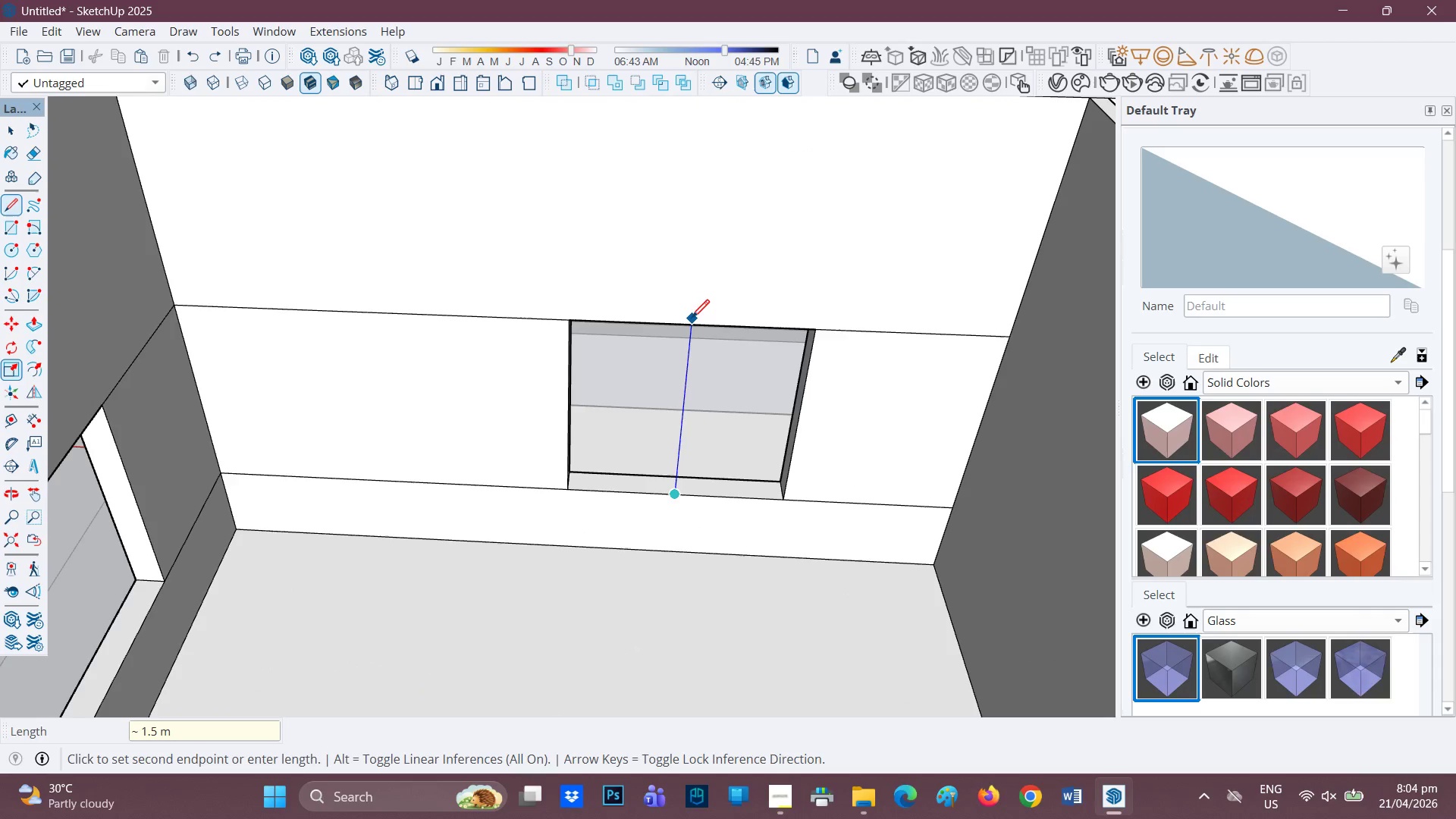 
left_click([692, 319])
 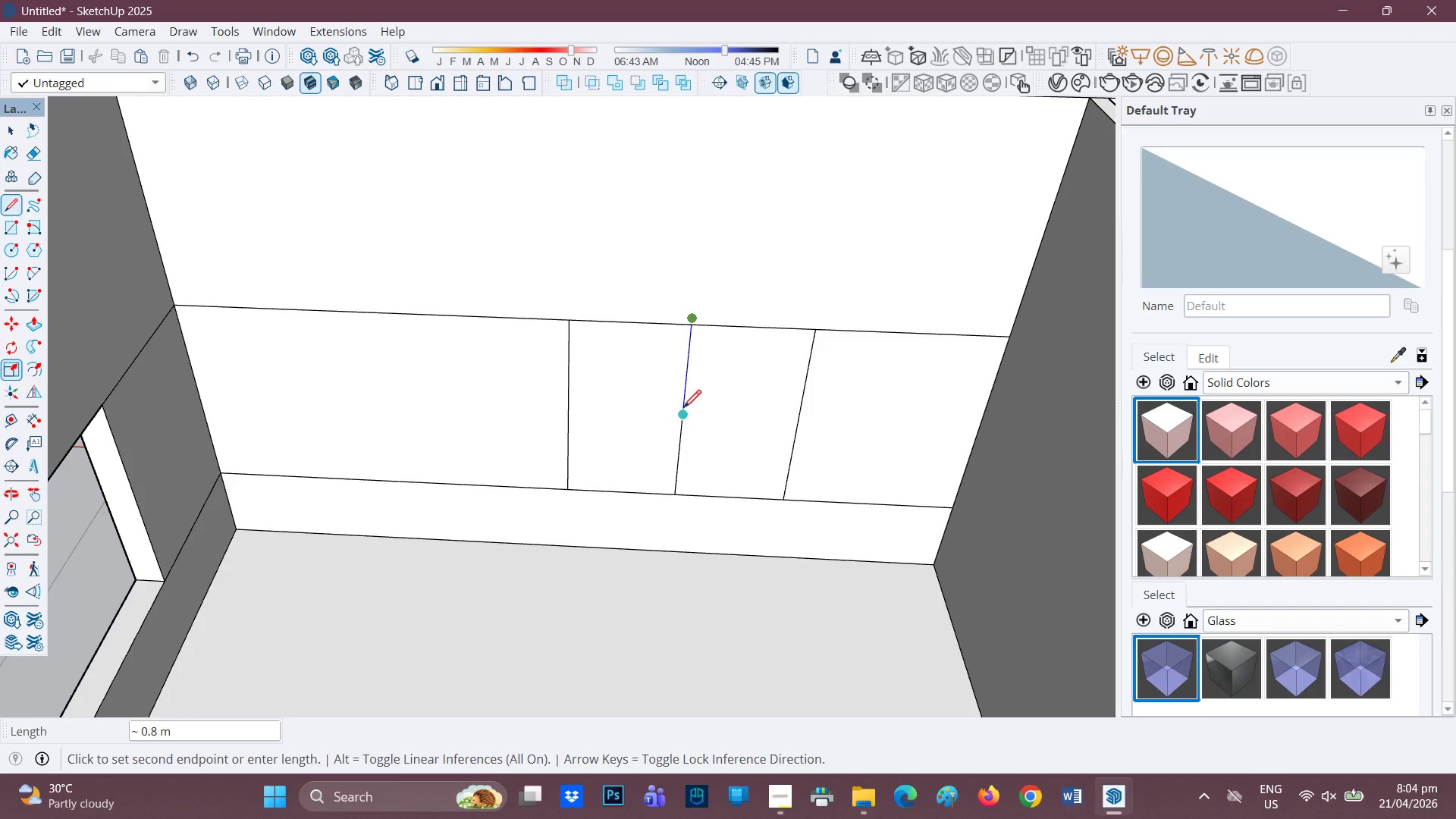 
left_click([684, 410])
 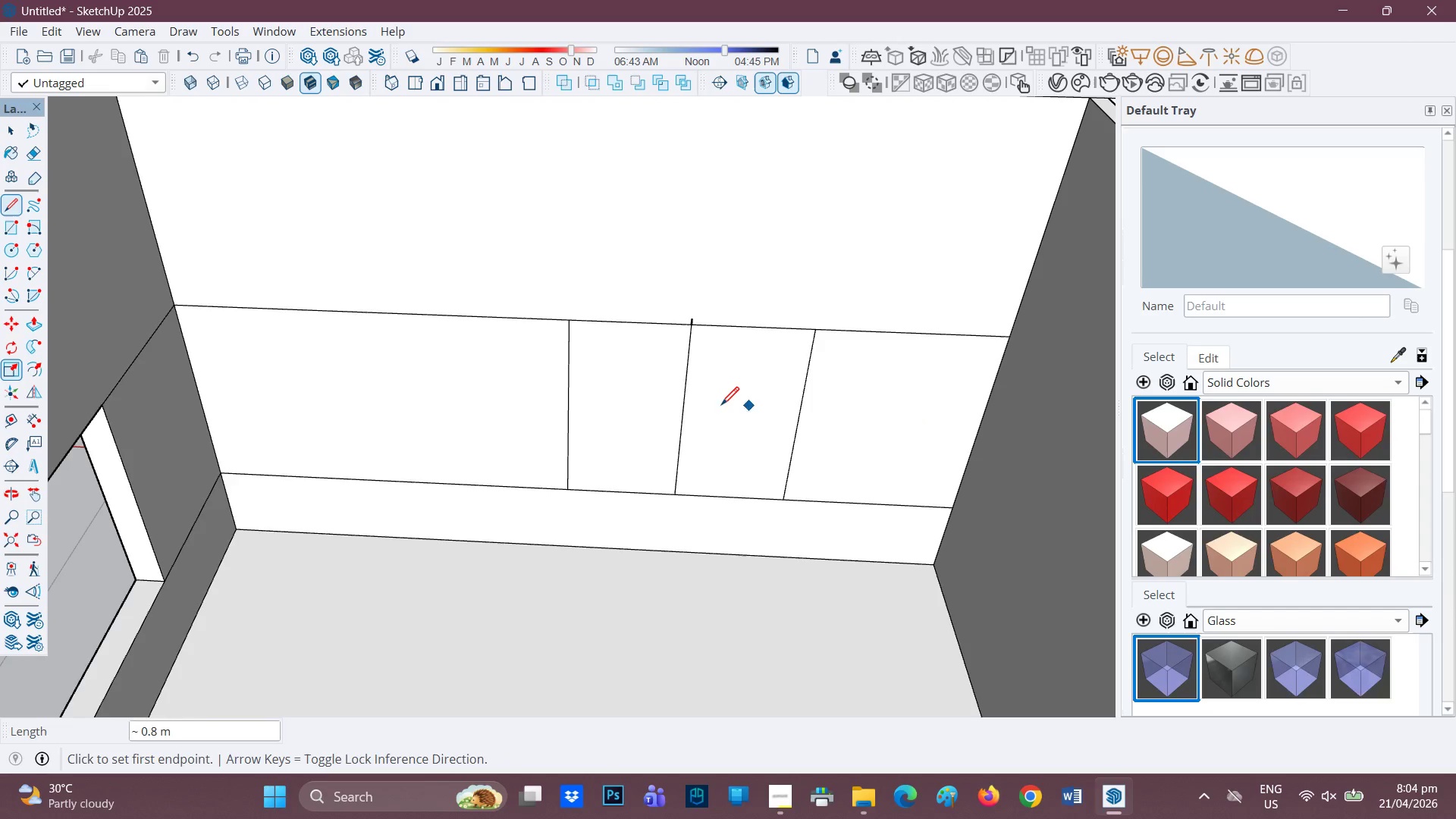 
key(Space)
 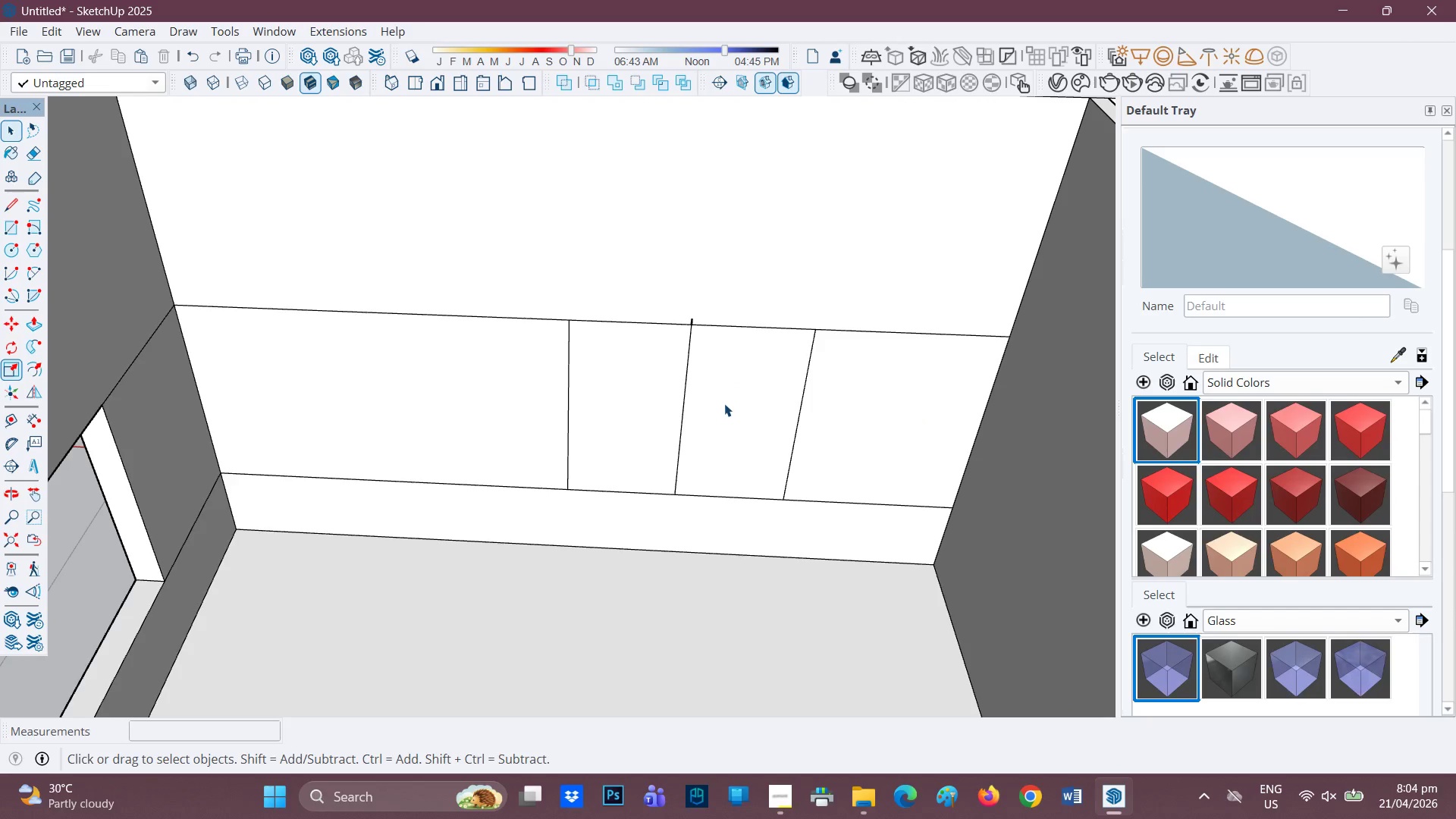 
left_click([724, 402])
 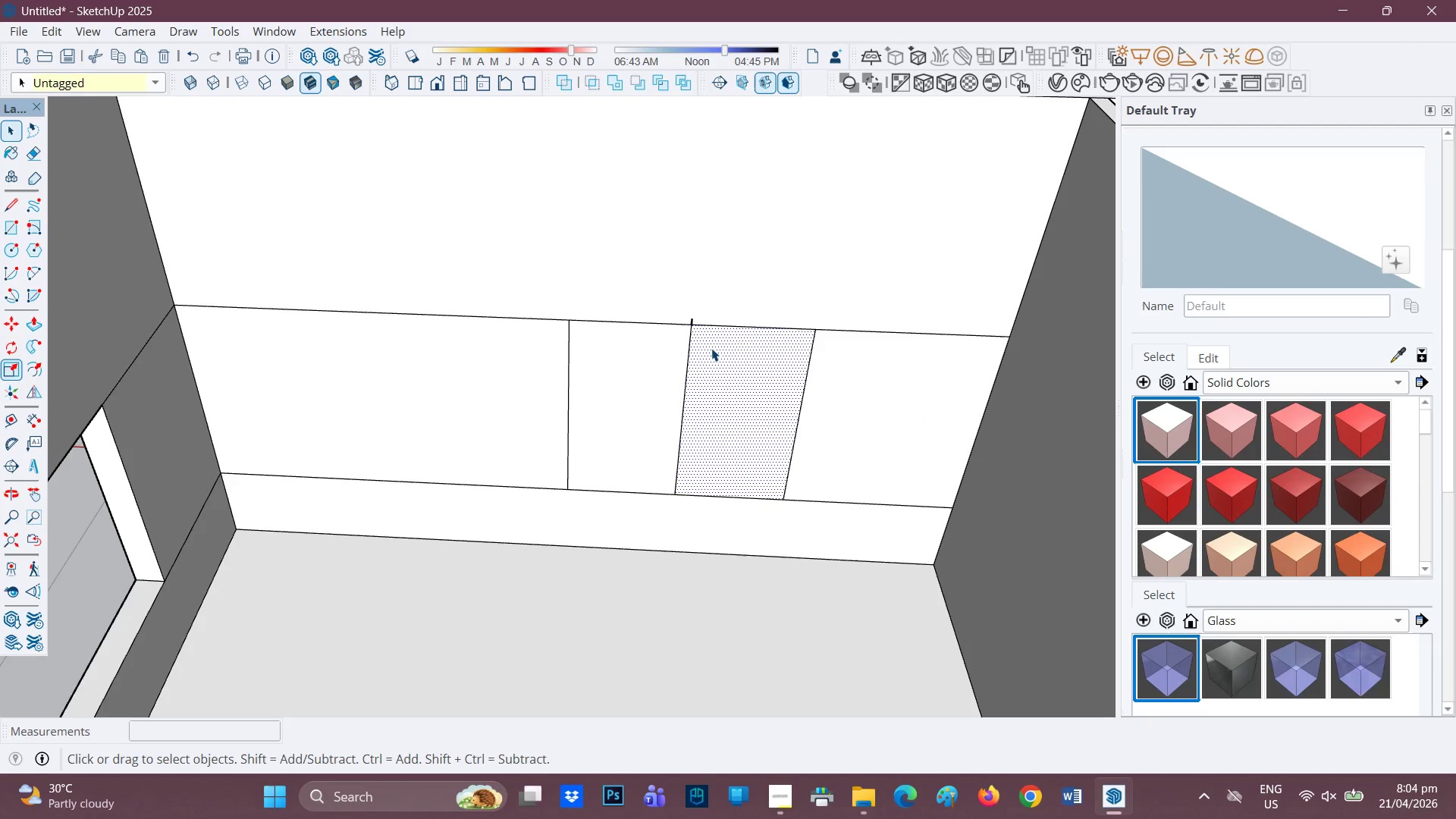 
key(Control+Z)
 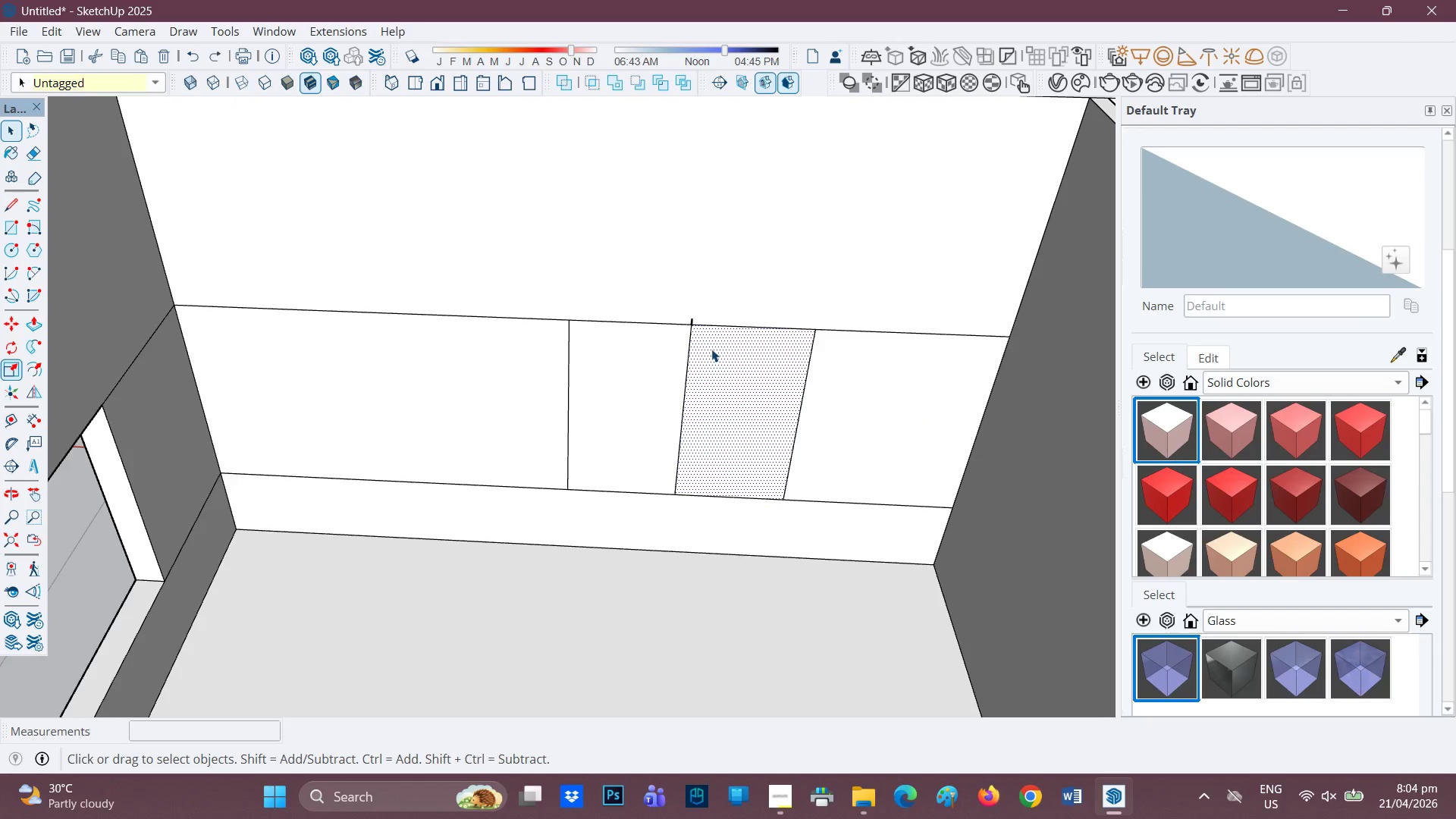 
key(Control+ControlLeft)
 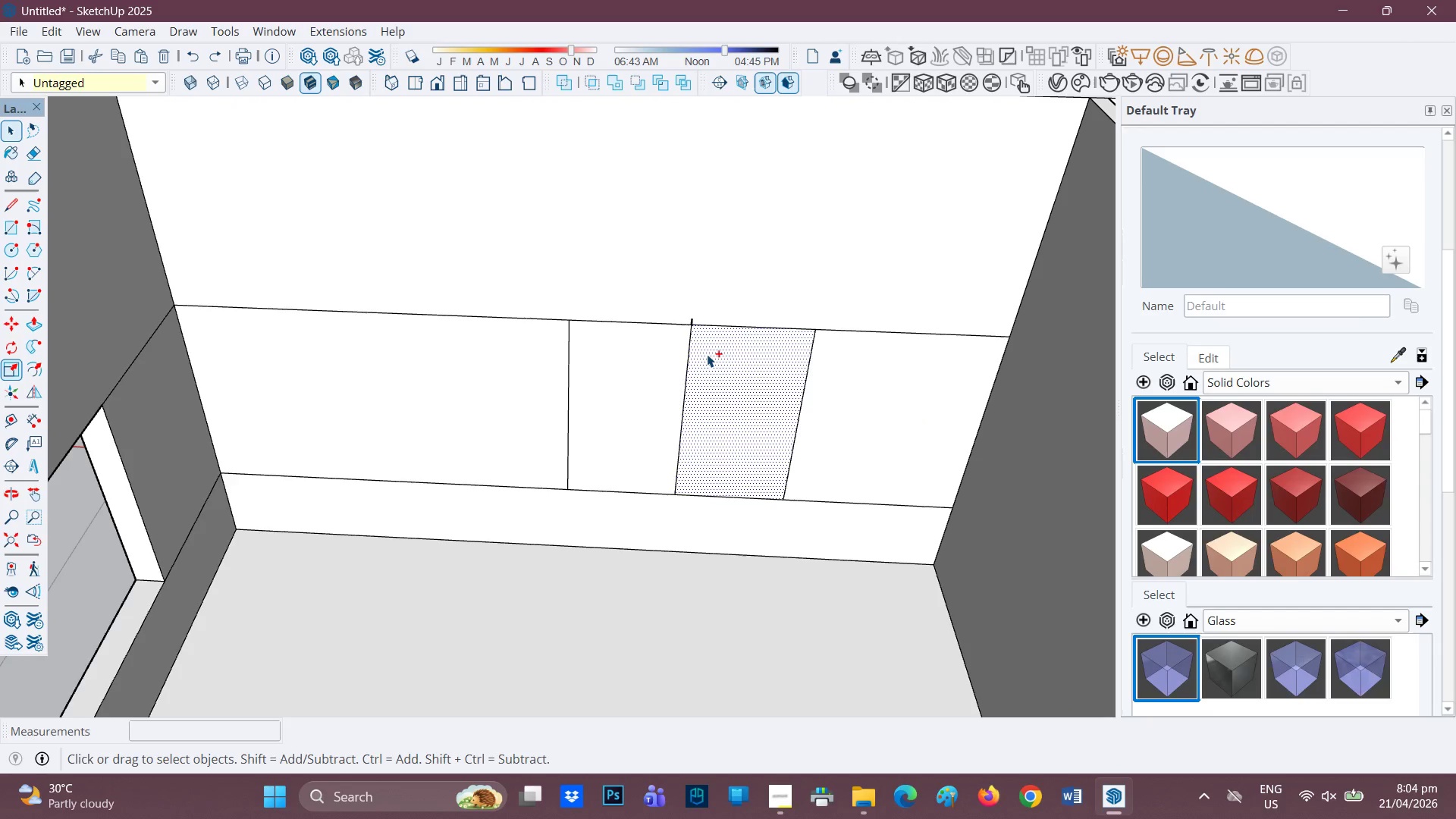 
key(Control+Z)
 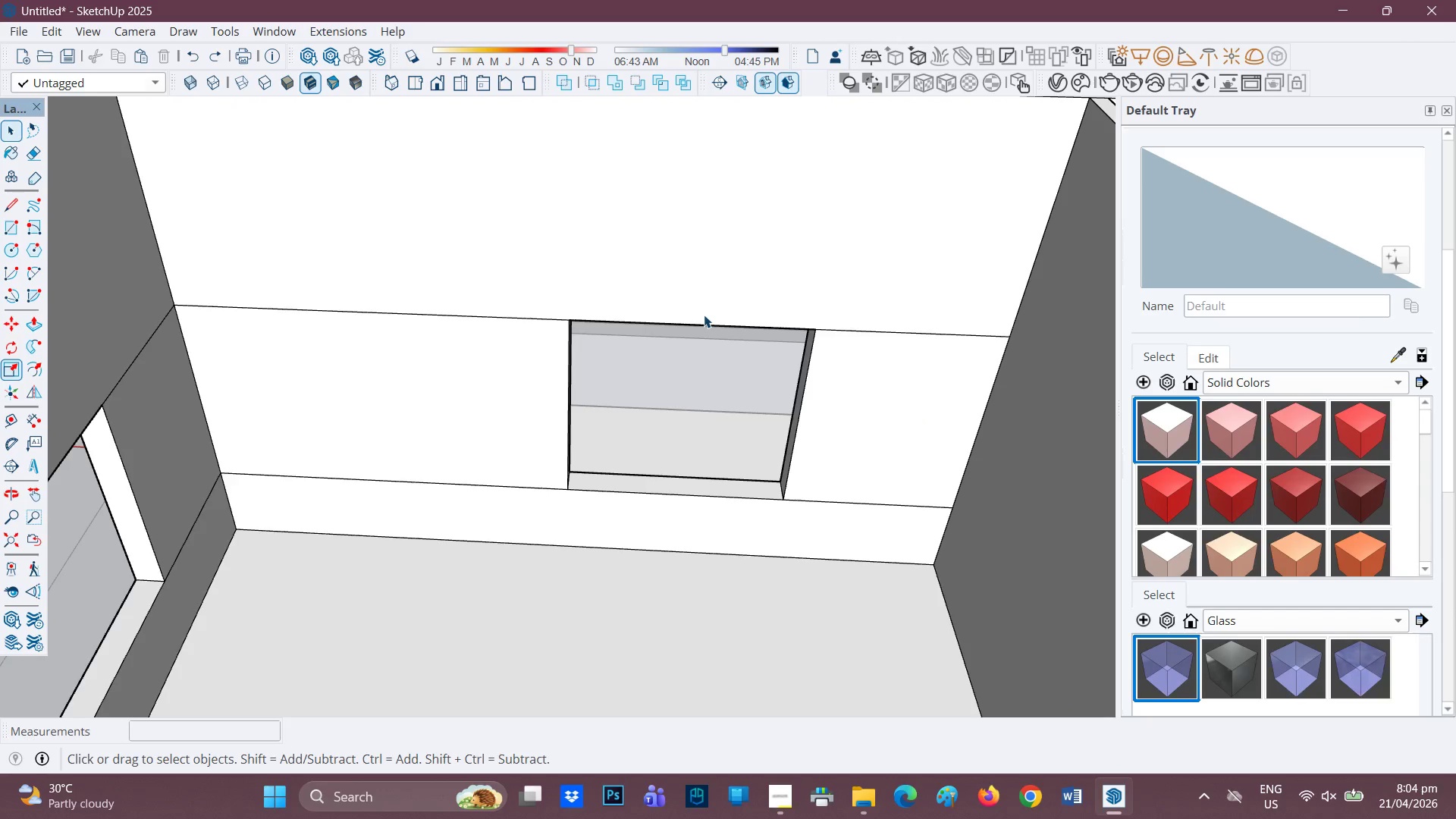 
key(L)
 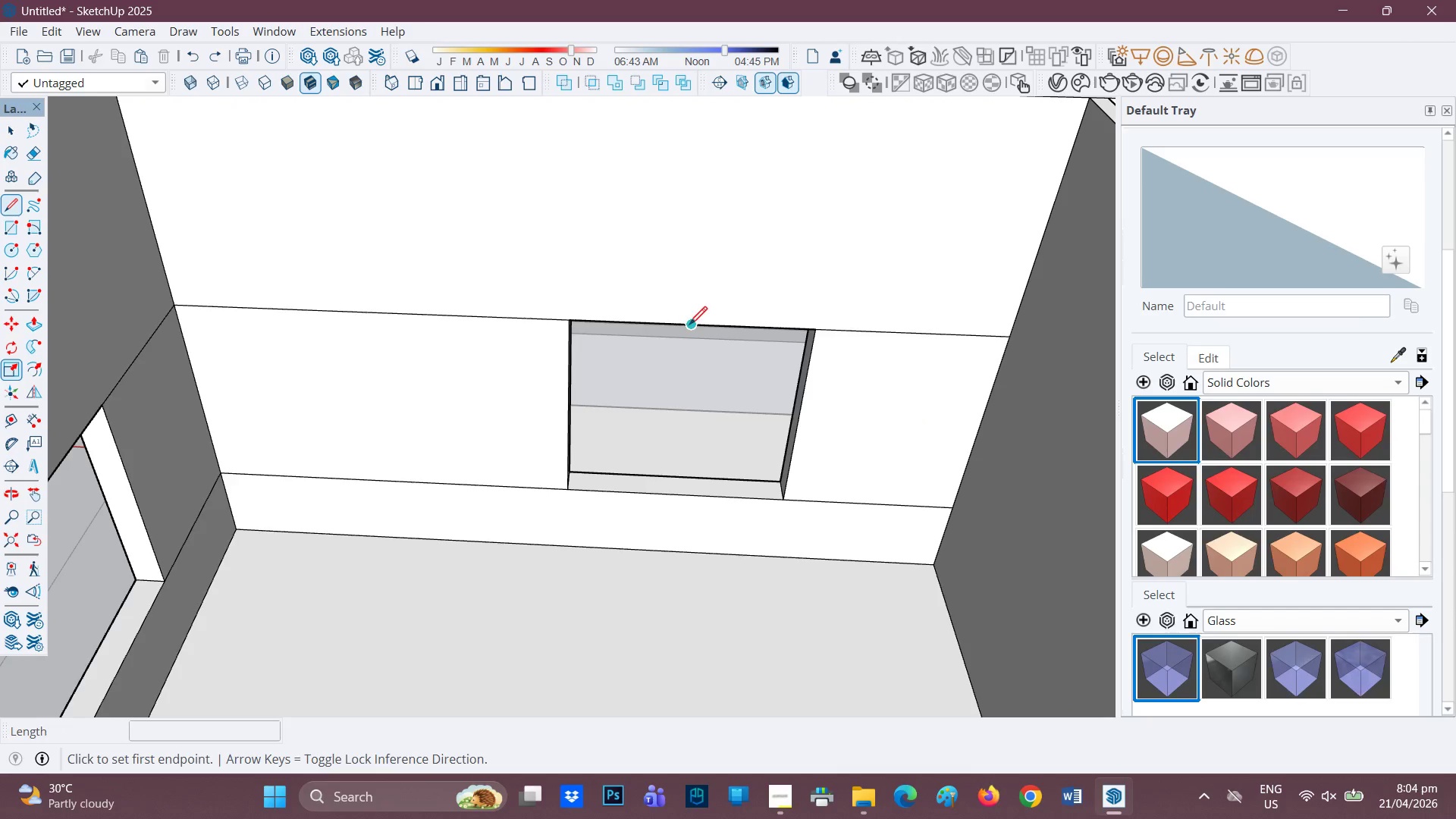 
left_click([689, 325])
 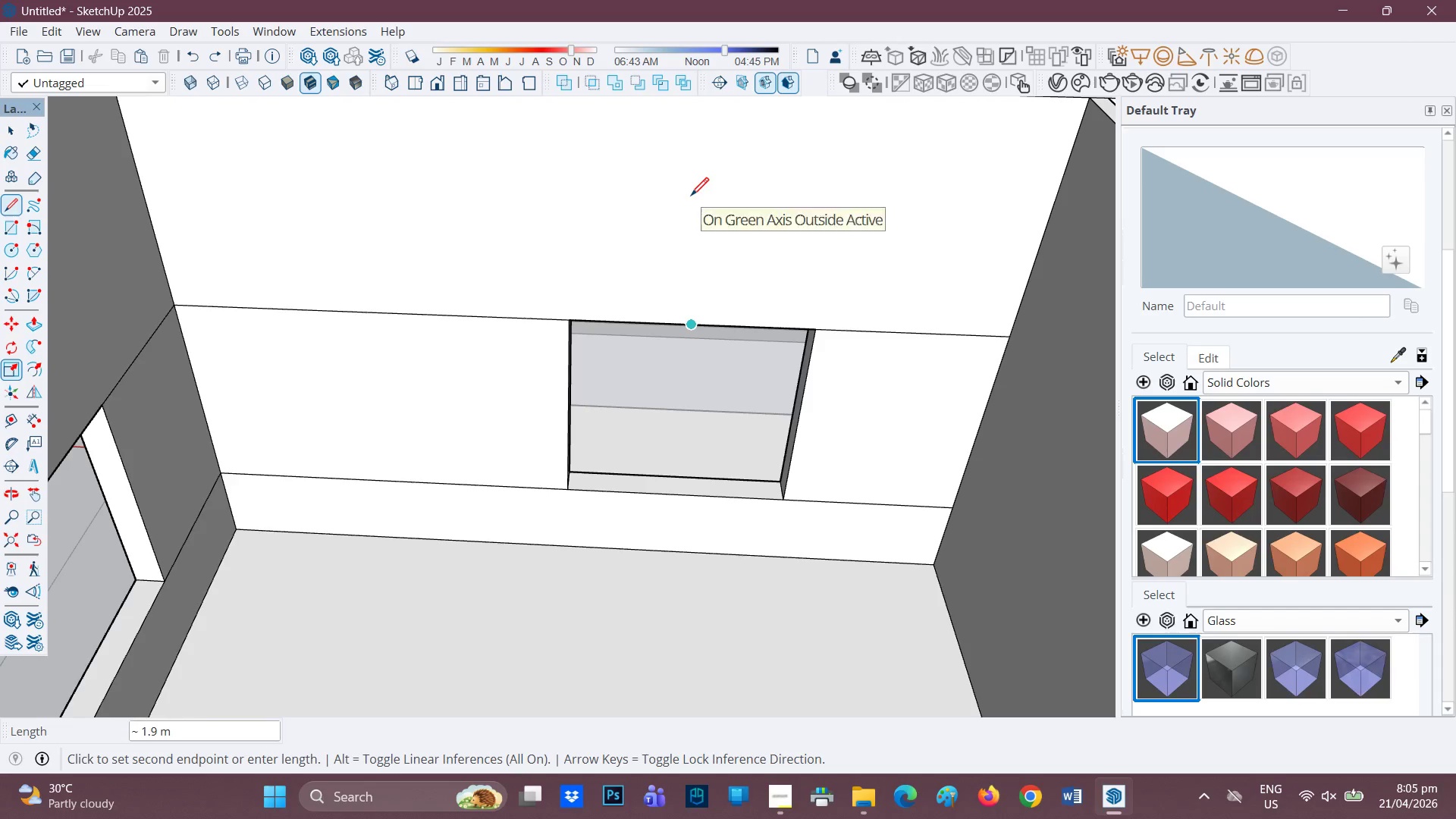 
wait(5.52)
 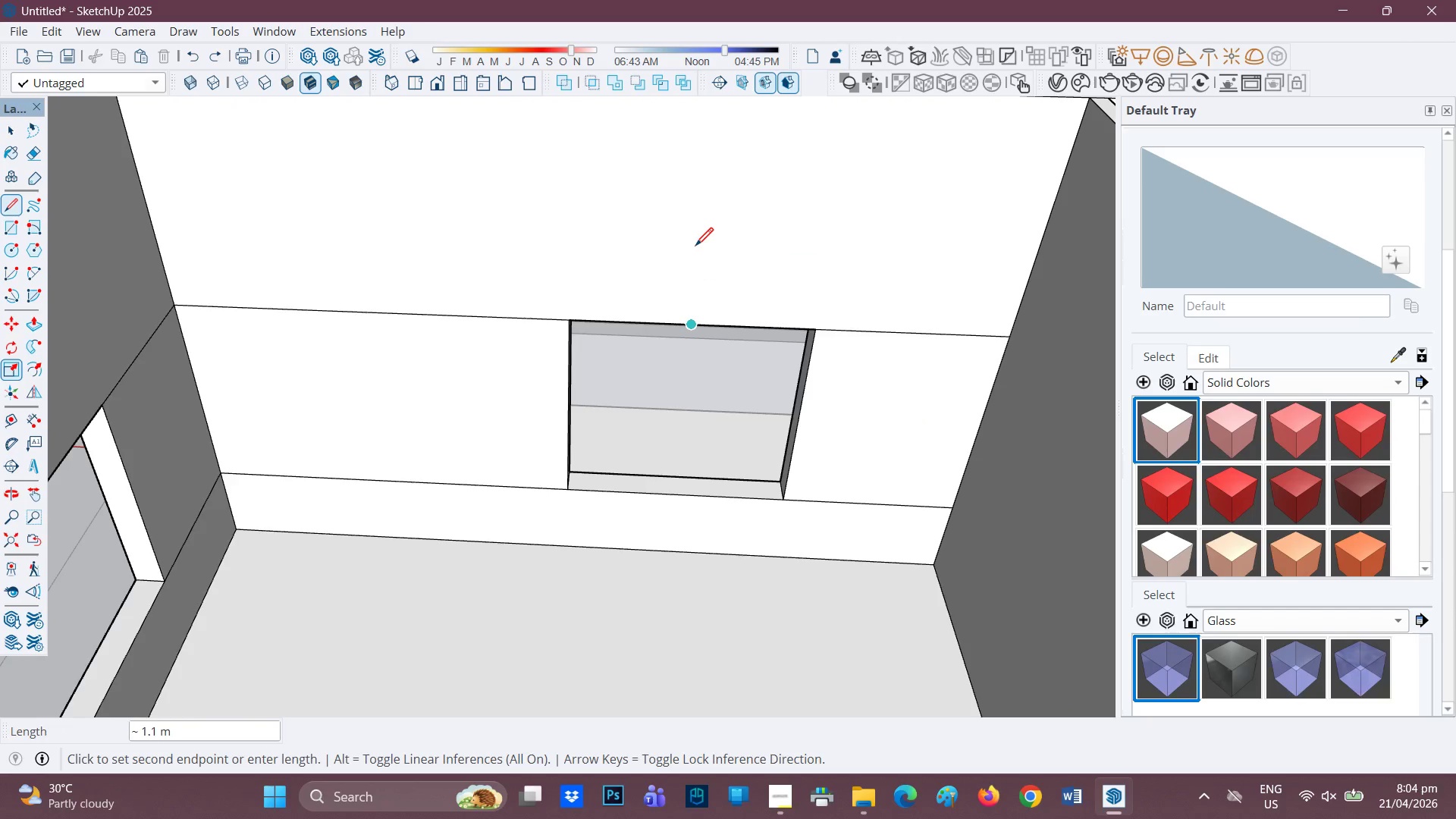 
left_click([702, 212])
 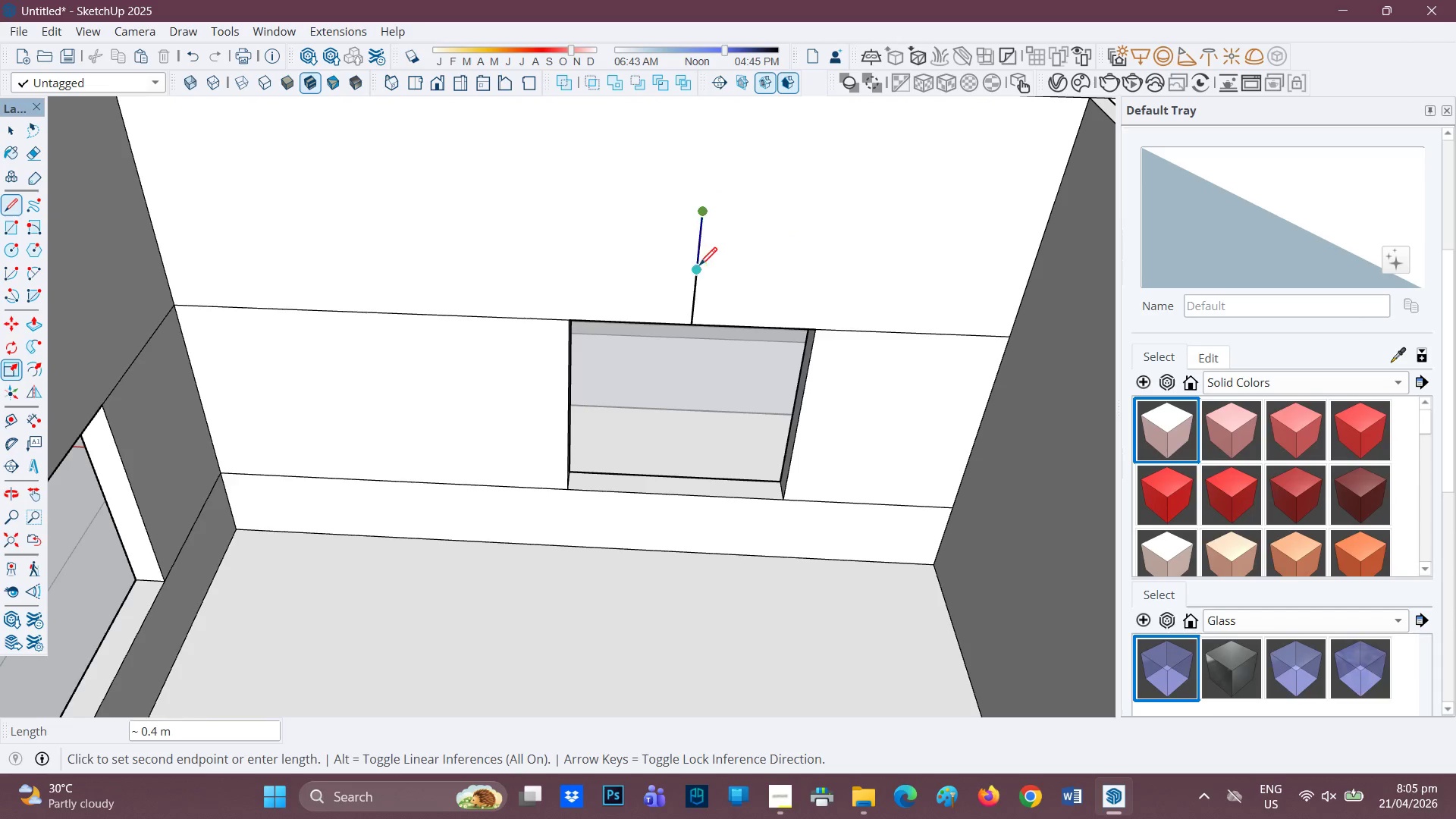 
left_click([698, 267])
 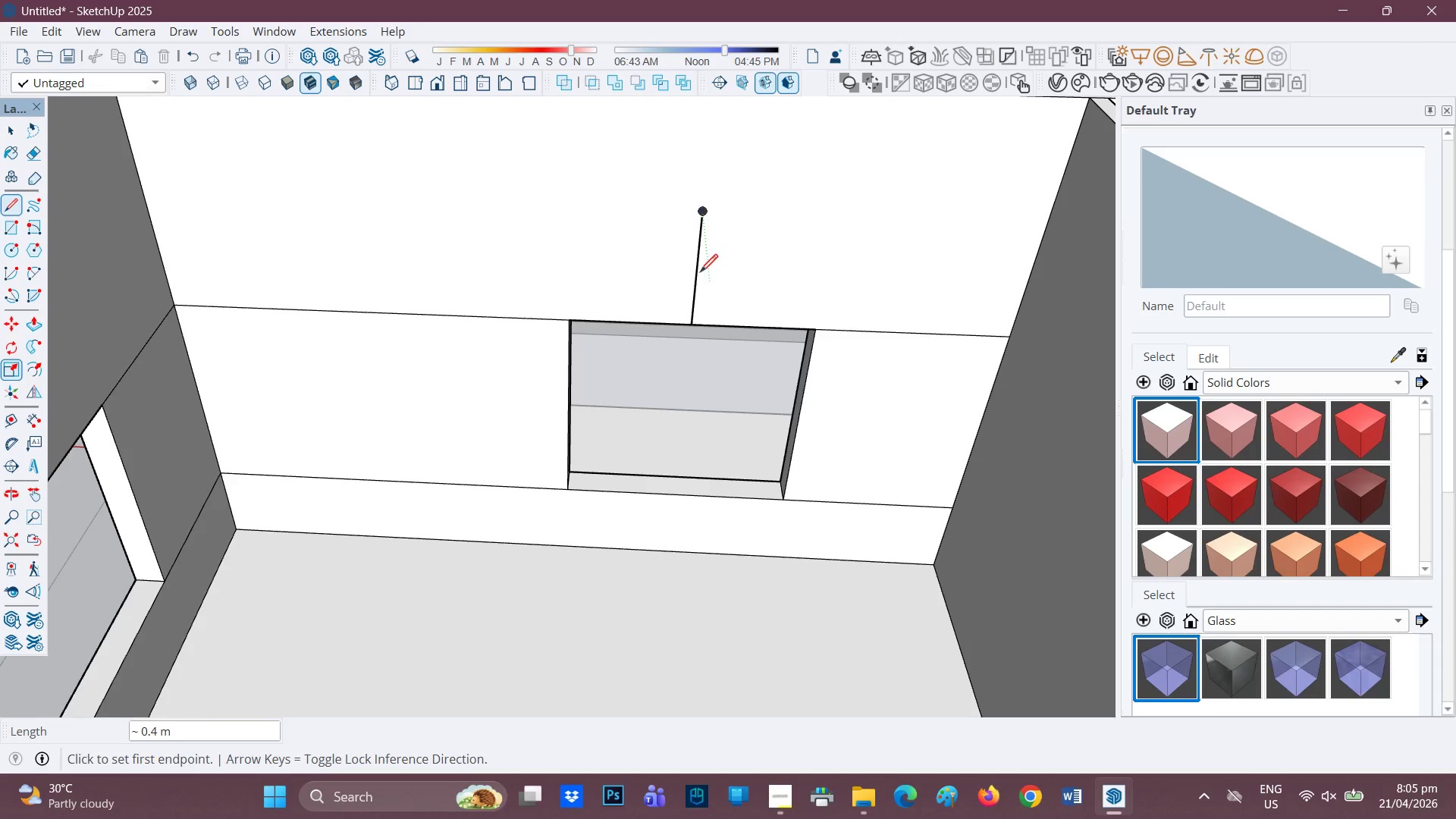 
left_click([698, 273])
 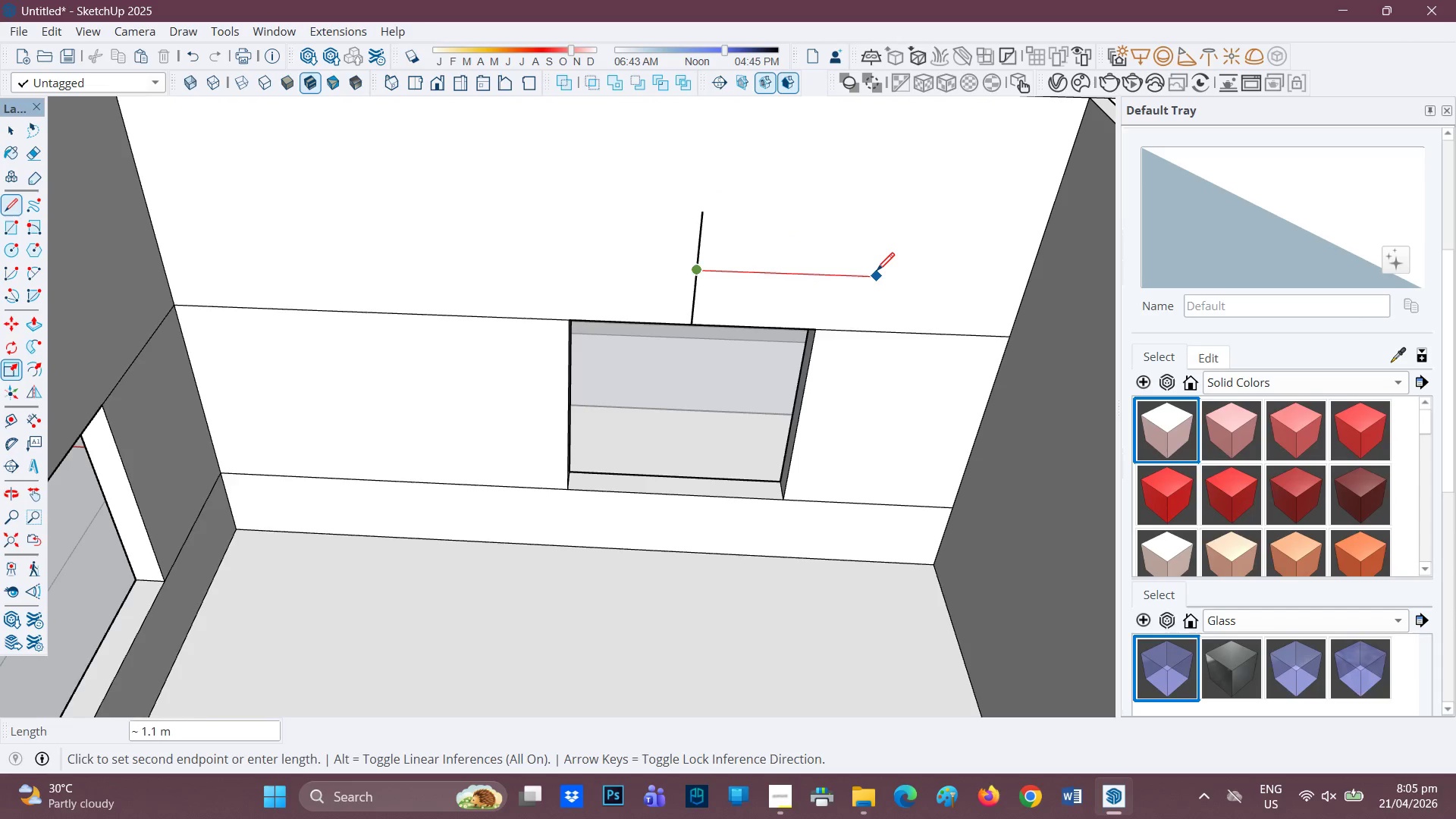 
key(1)
 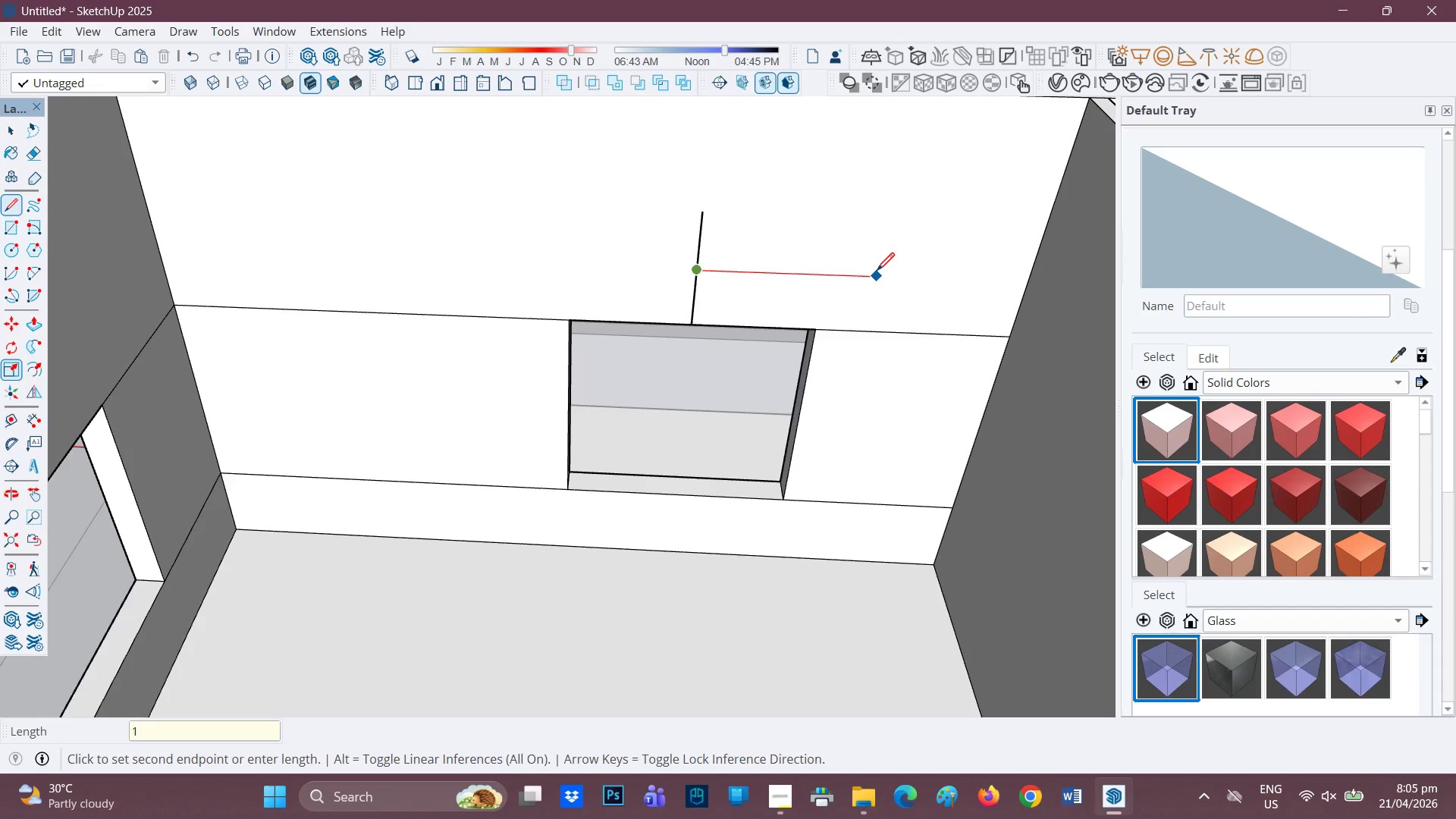 
key(Enter)
 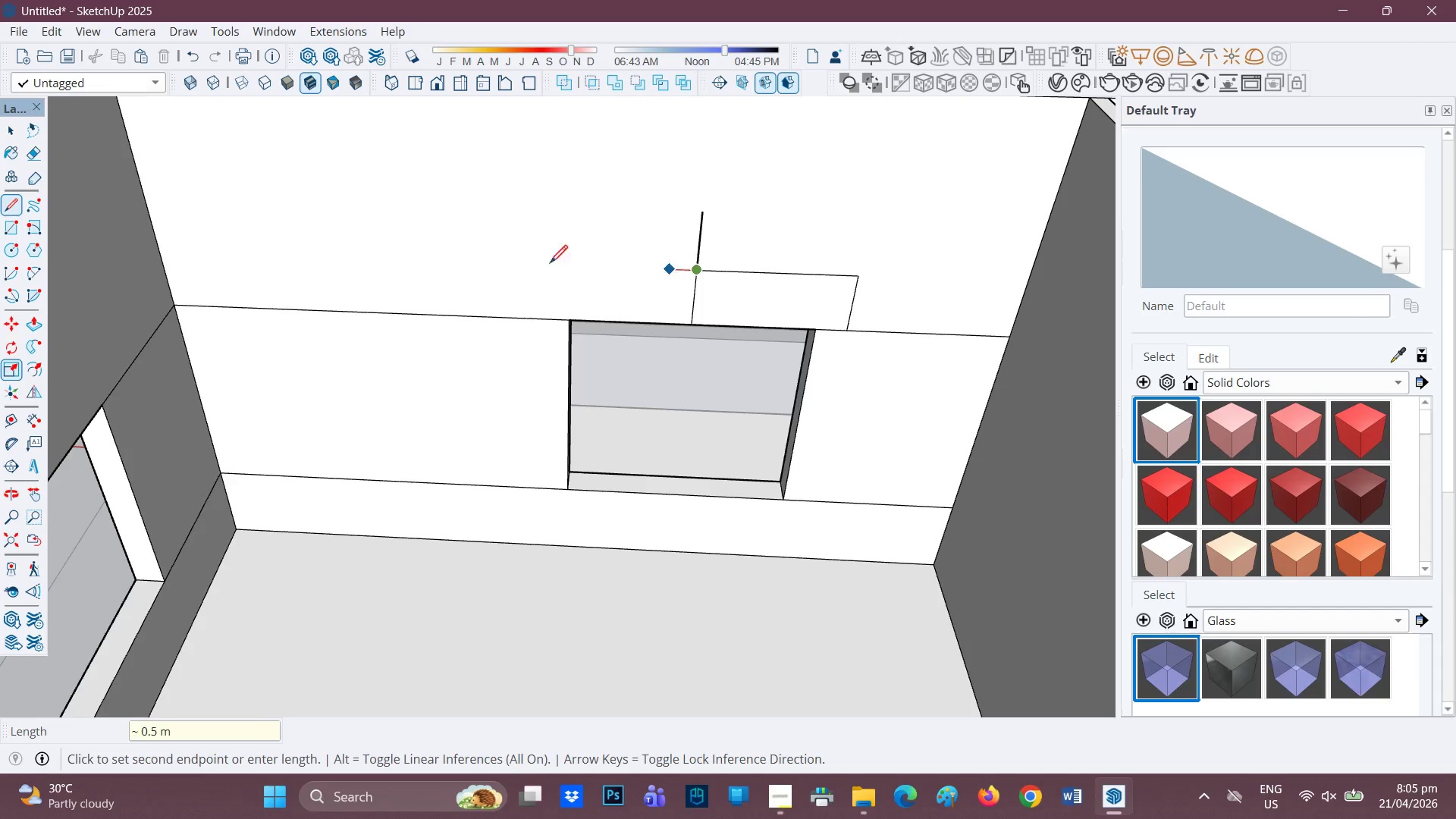 
key(1)
 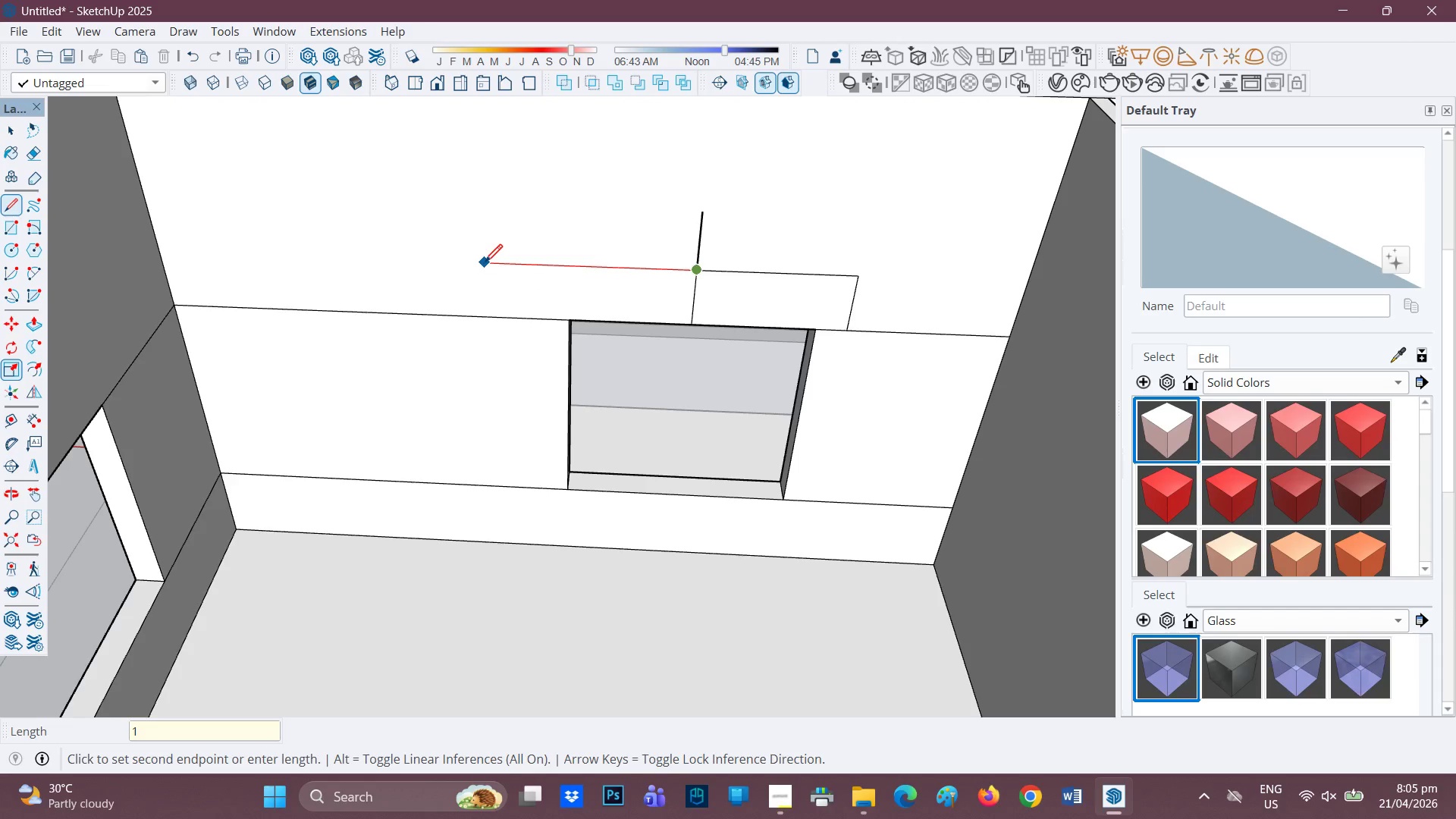 
key(Enter)
 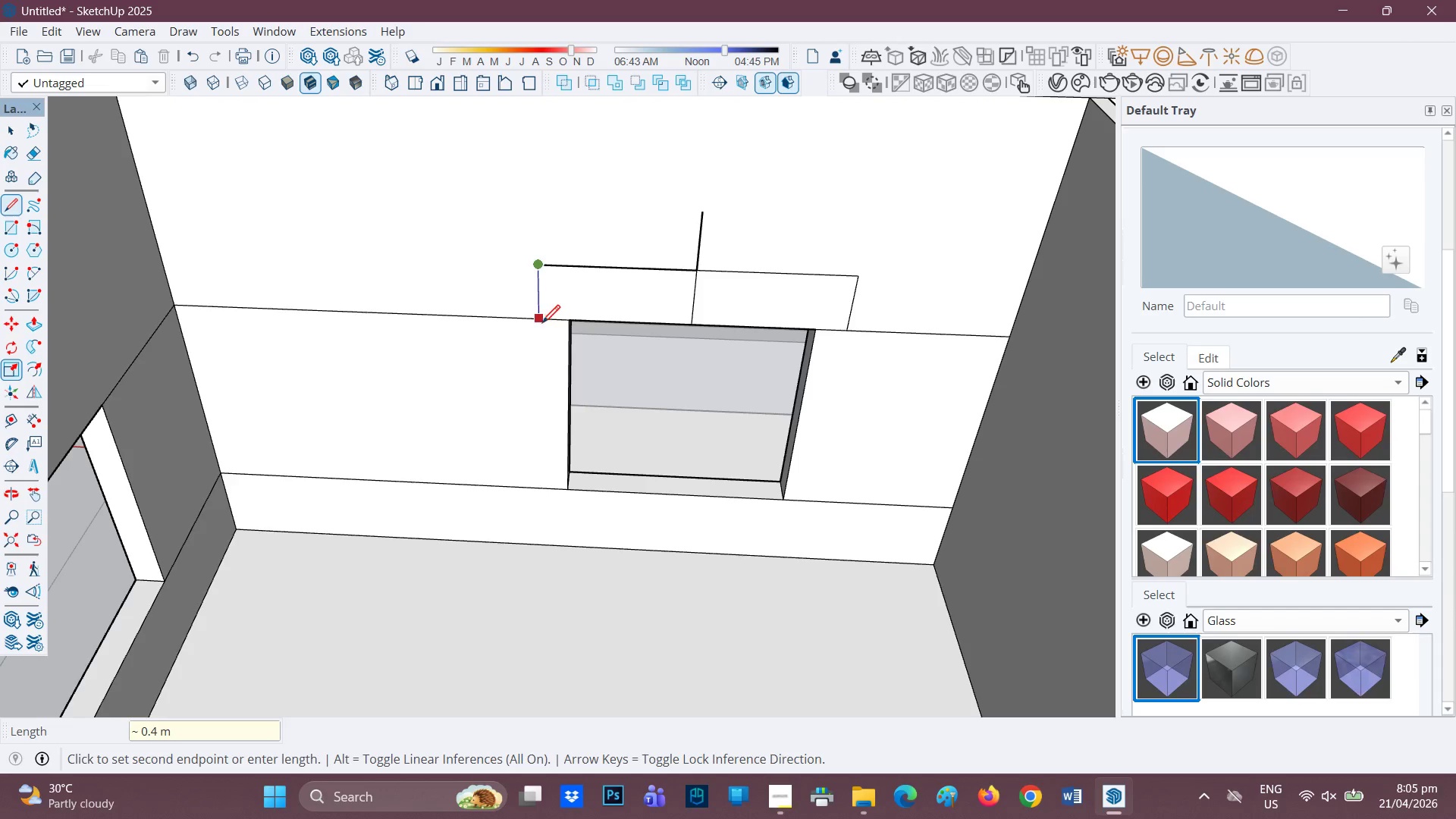 
left_click([543, 322])
 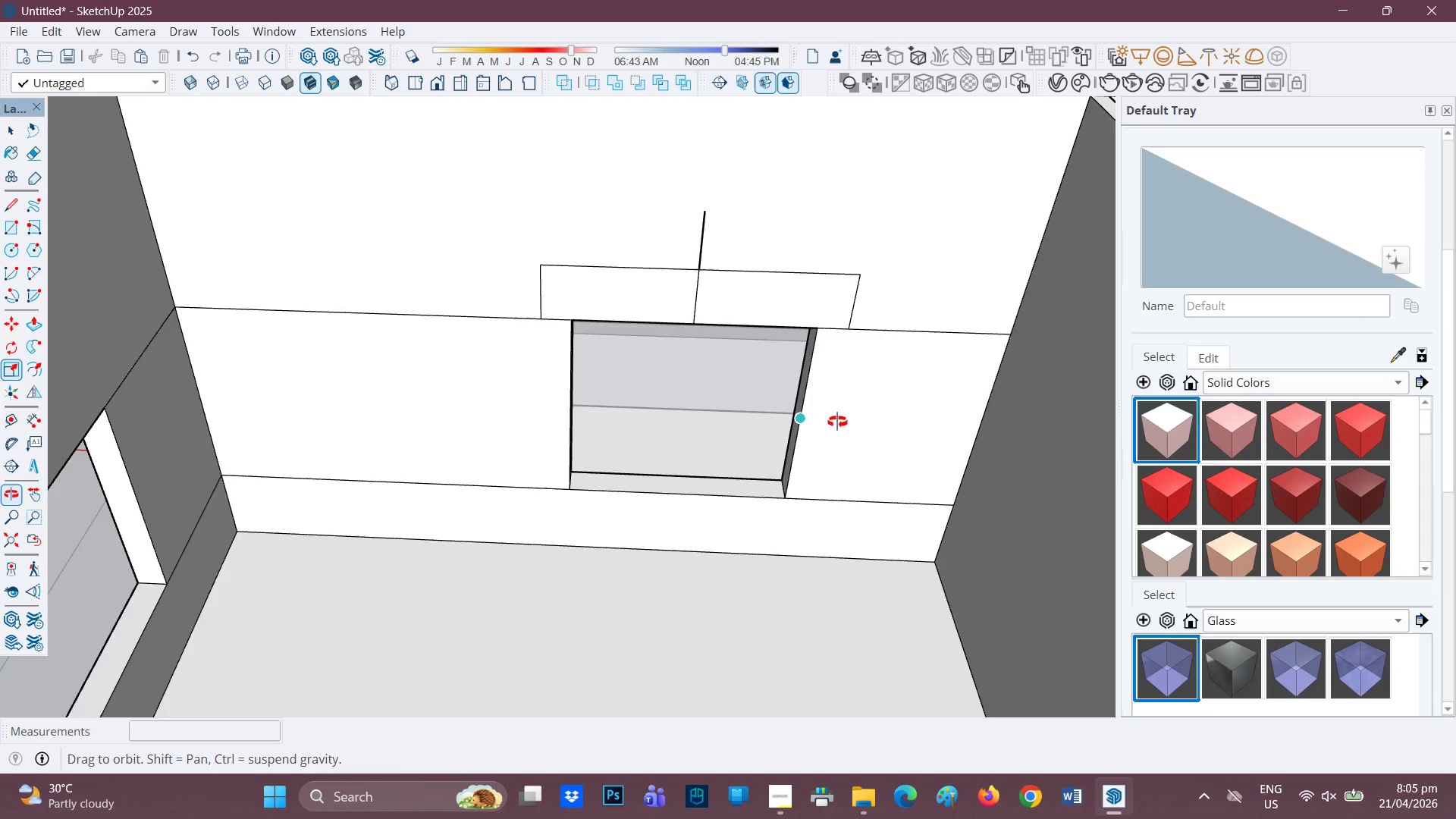 
key(Space)
 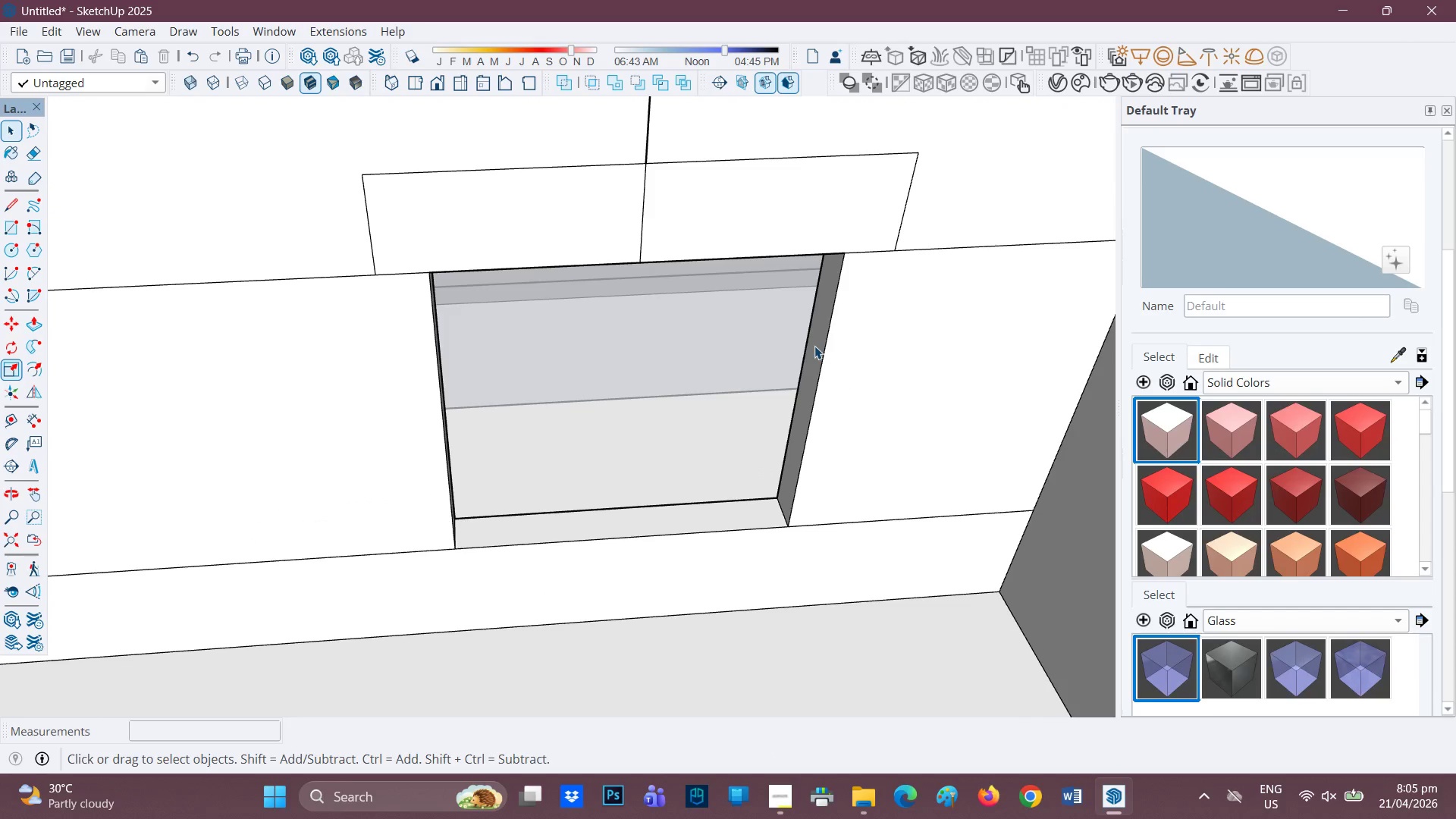 
scroll: coordinate [822, 361], scroll_direction: up, amount: 5.0
 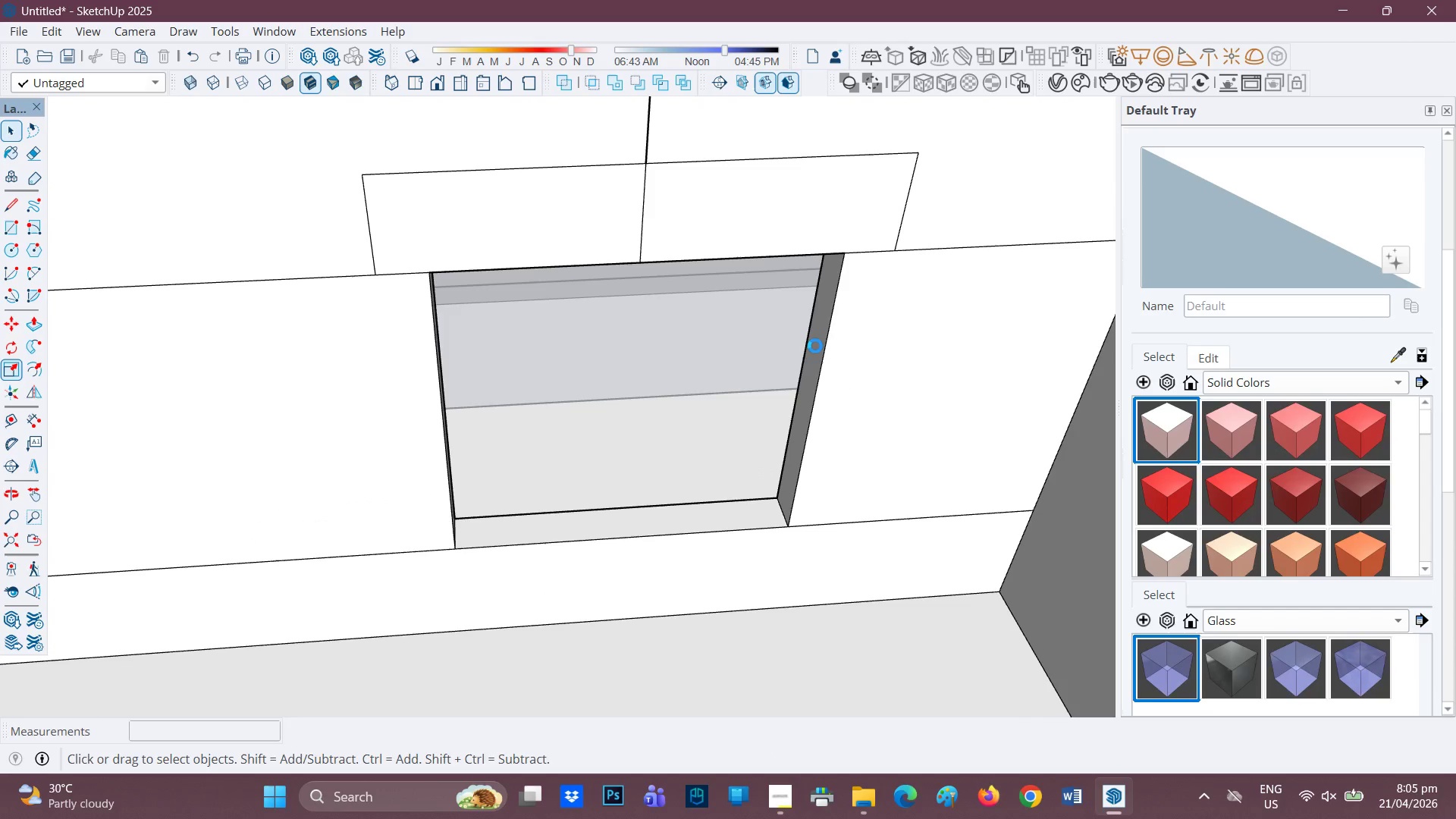 
key(P)
 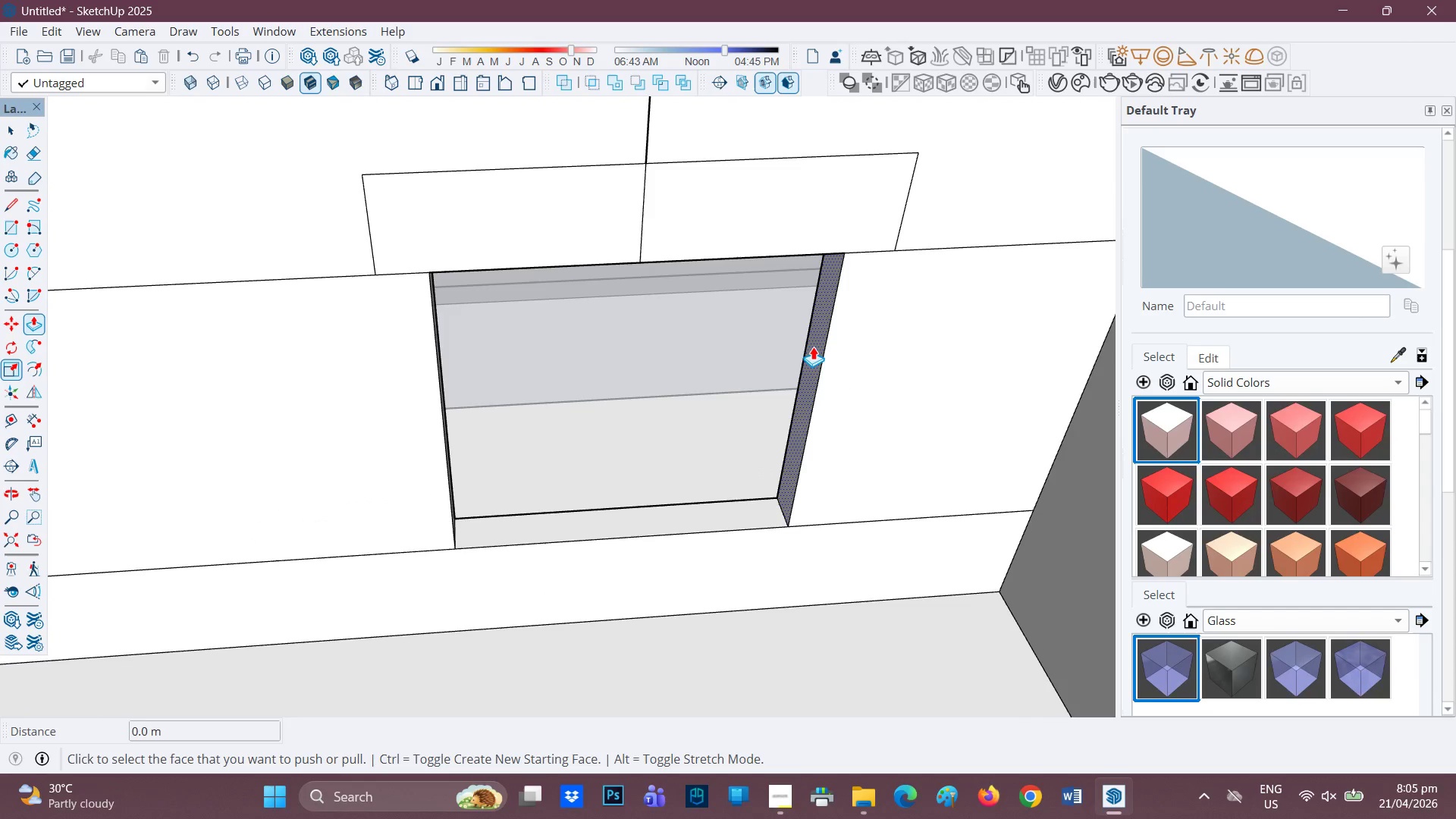 
left_click([813, 347])
 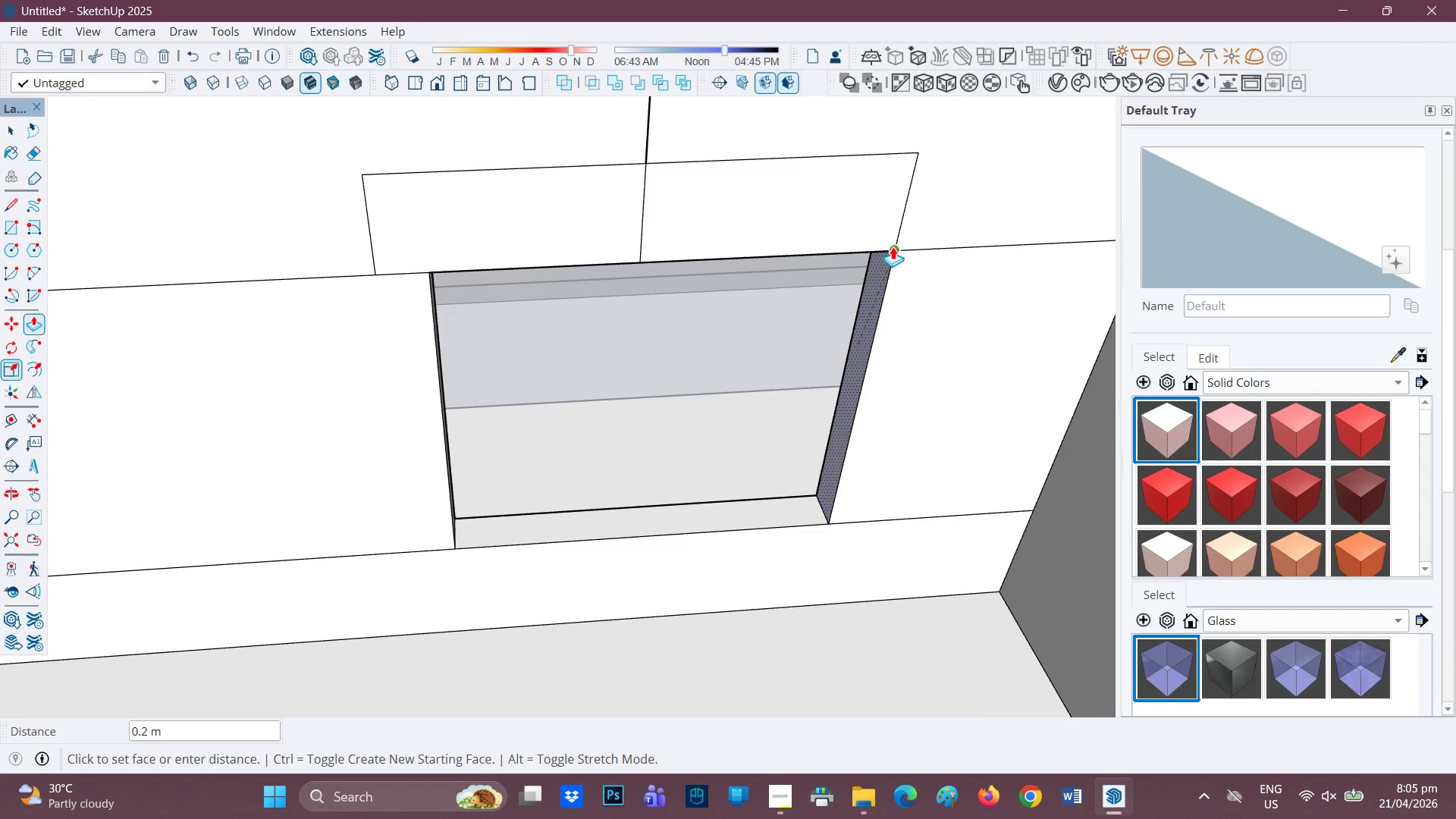 
left_click([894, 244])
 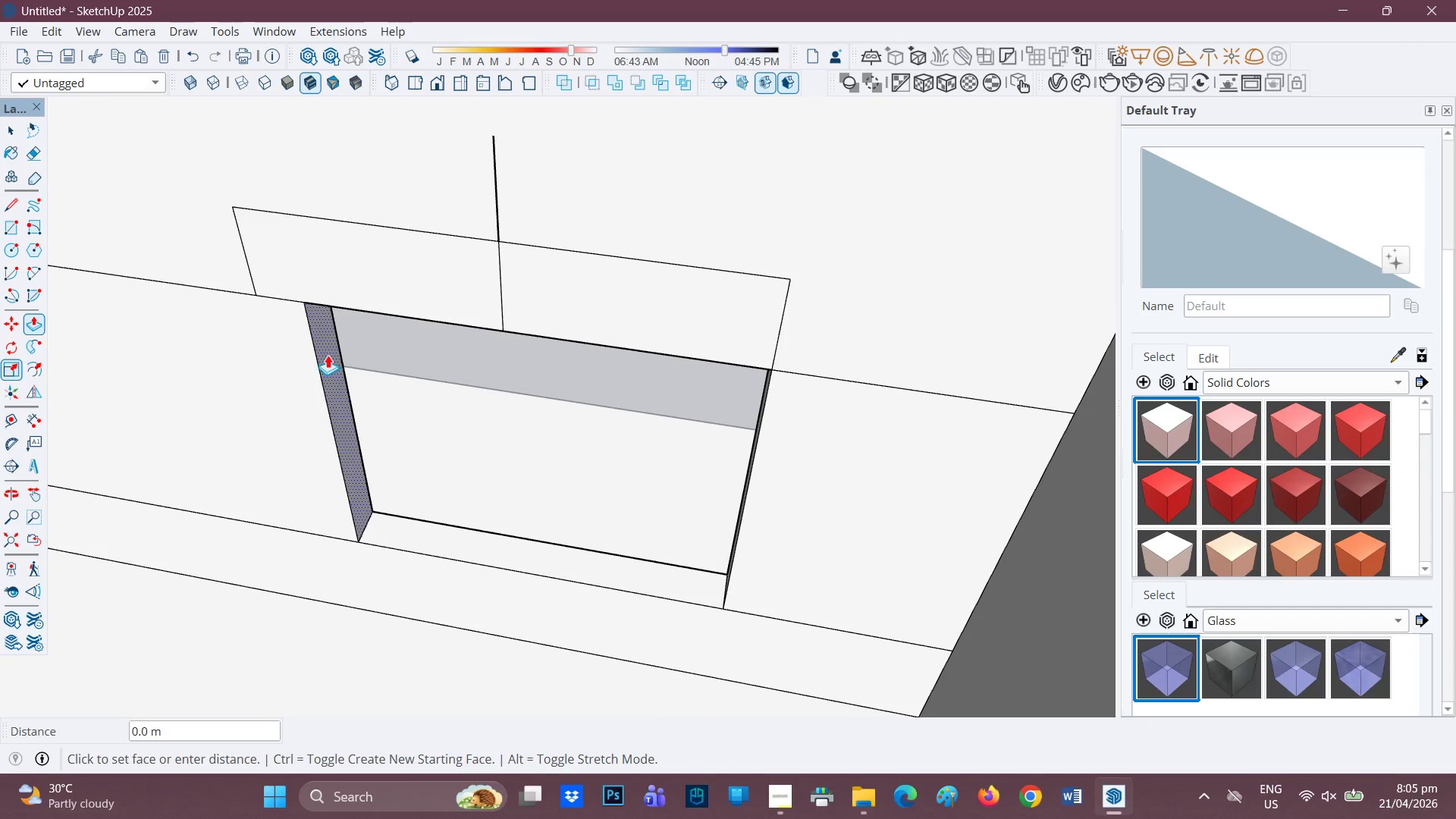 
left_click([256, 288])
 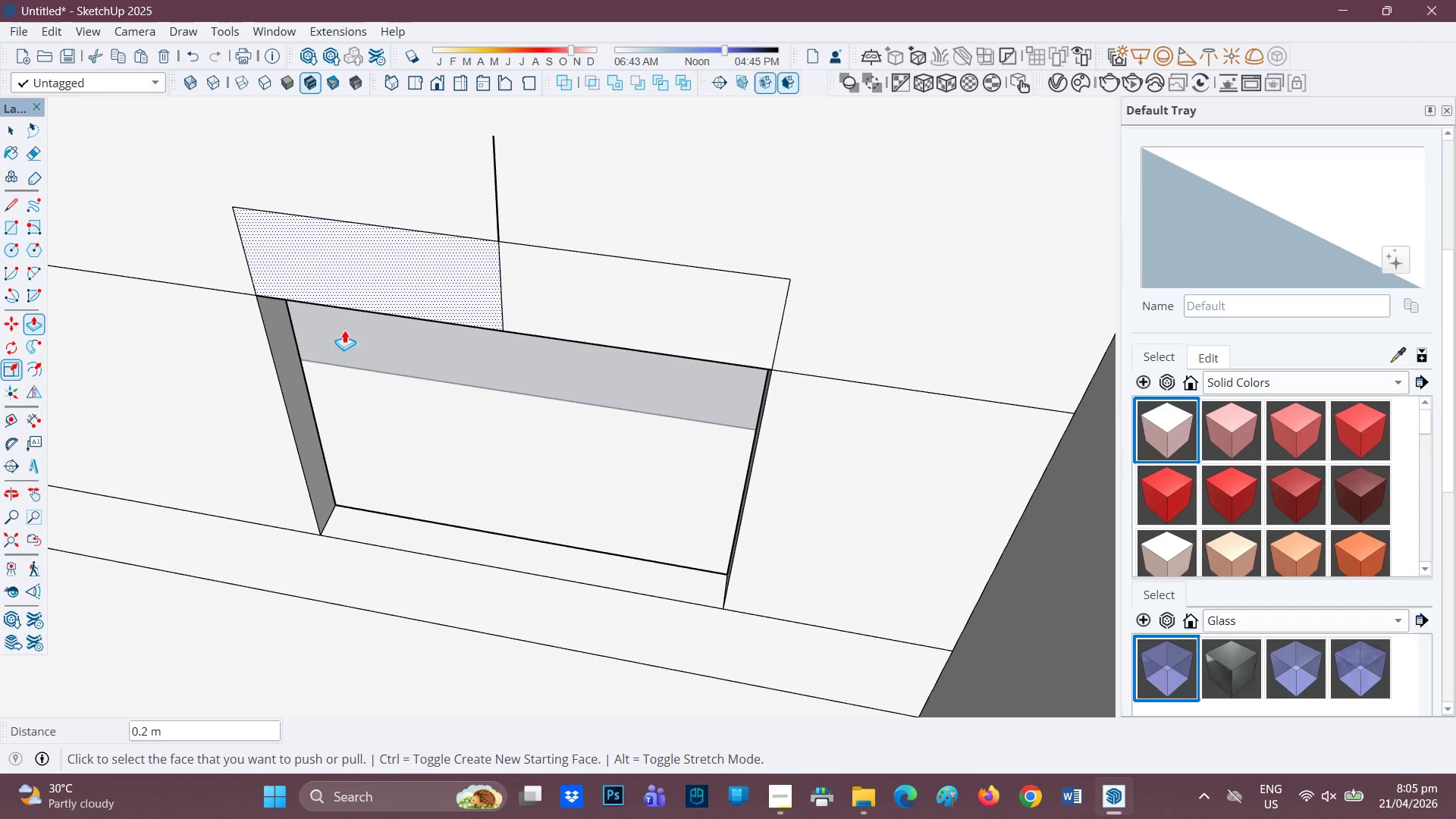 
scroll: coordinate [567, 453], scroll_direction: down, amount: 11.0
 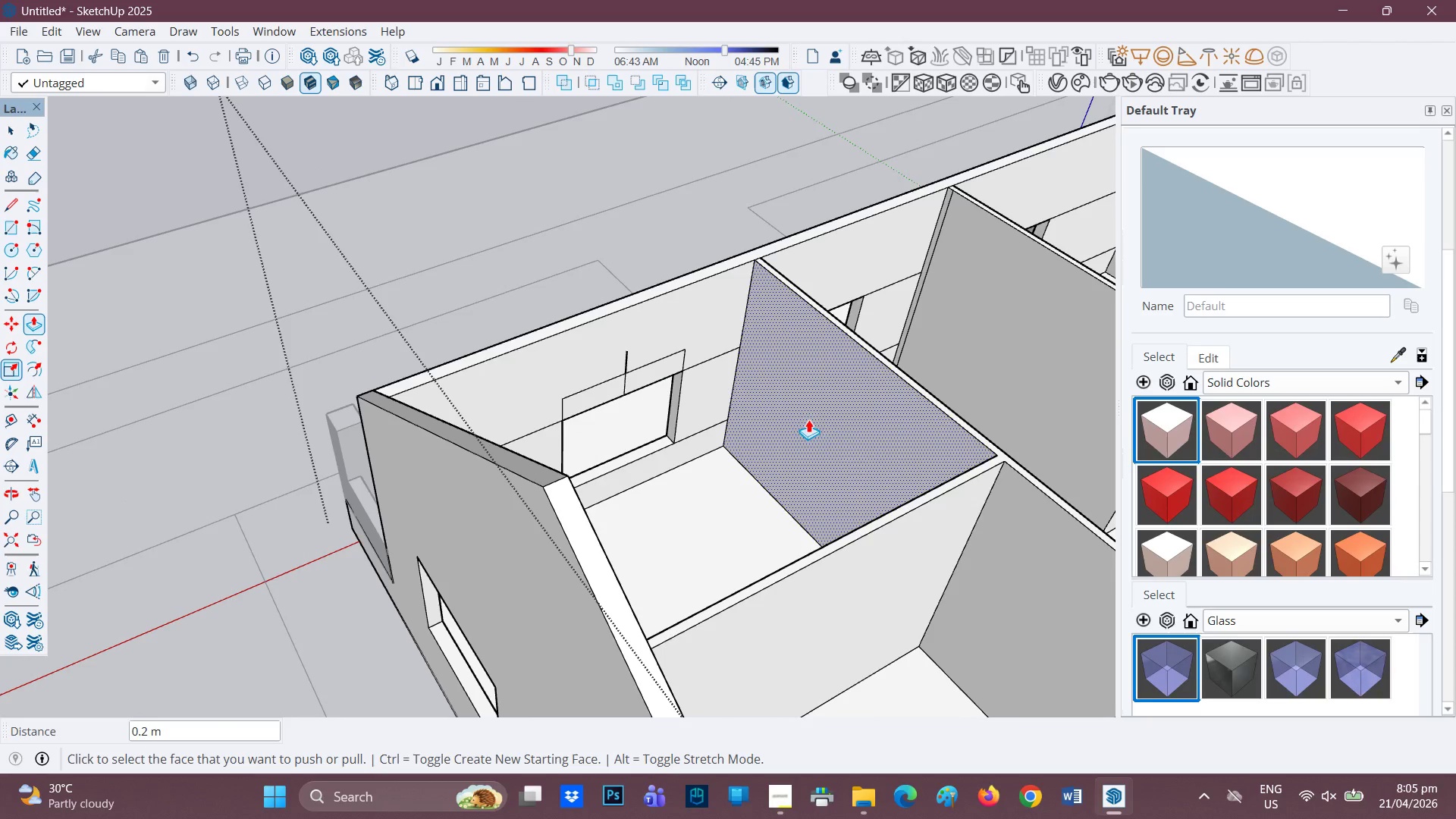 
scroll: coordinate [687, 370], scroll_direction: up, amount: 2.0
 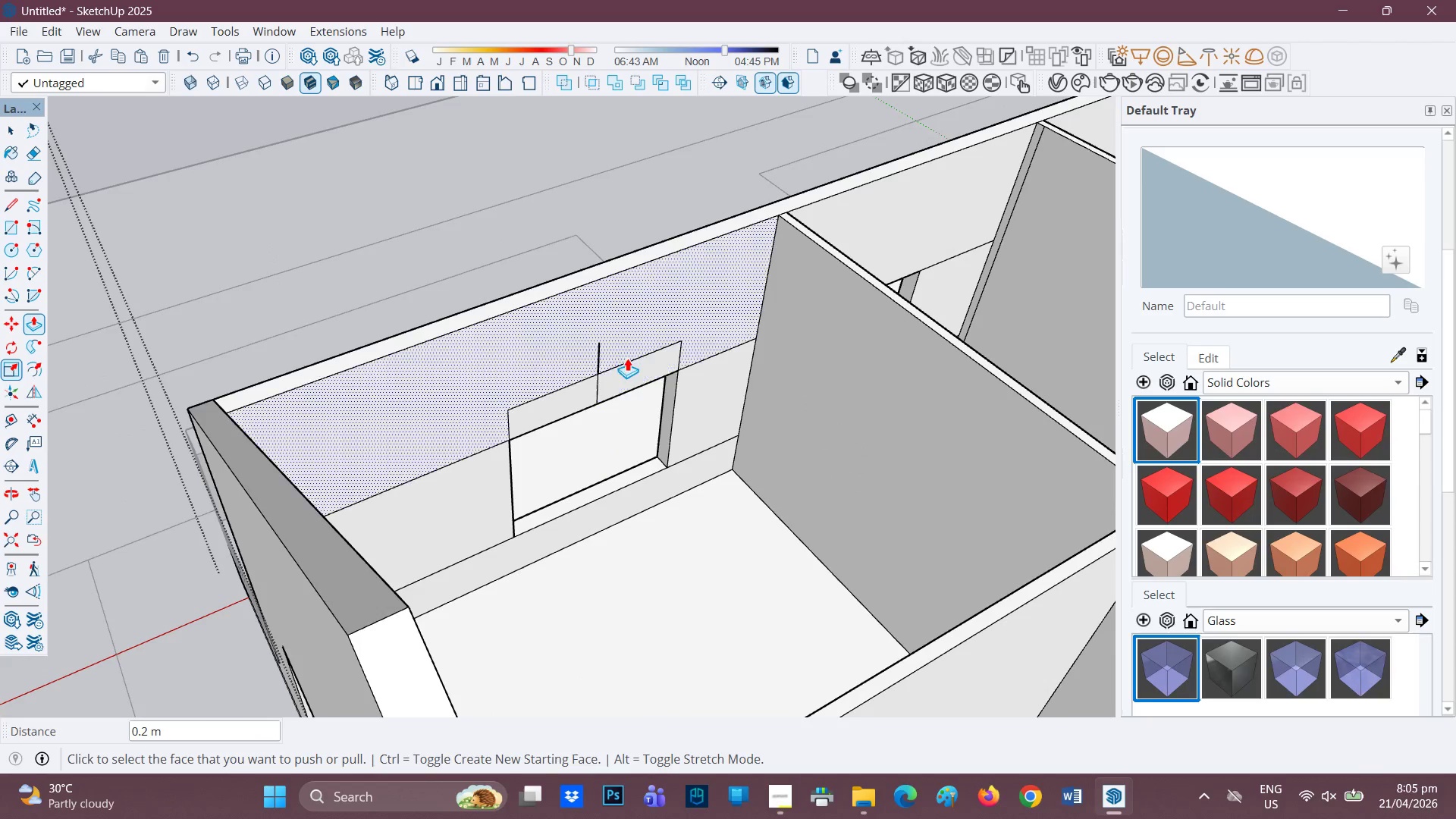 
key(E)
 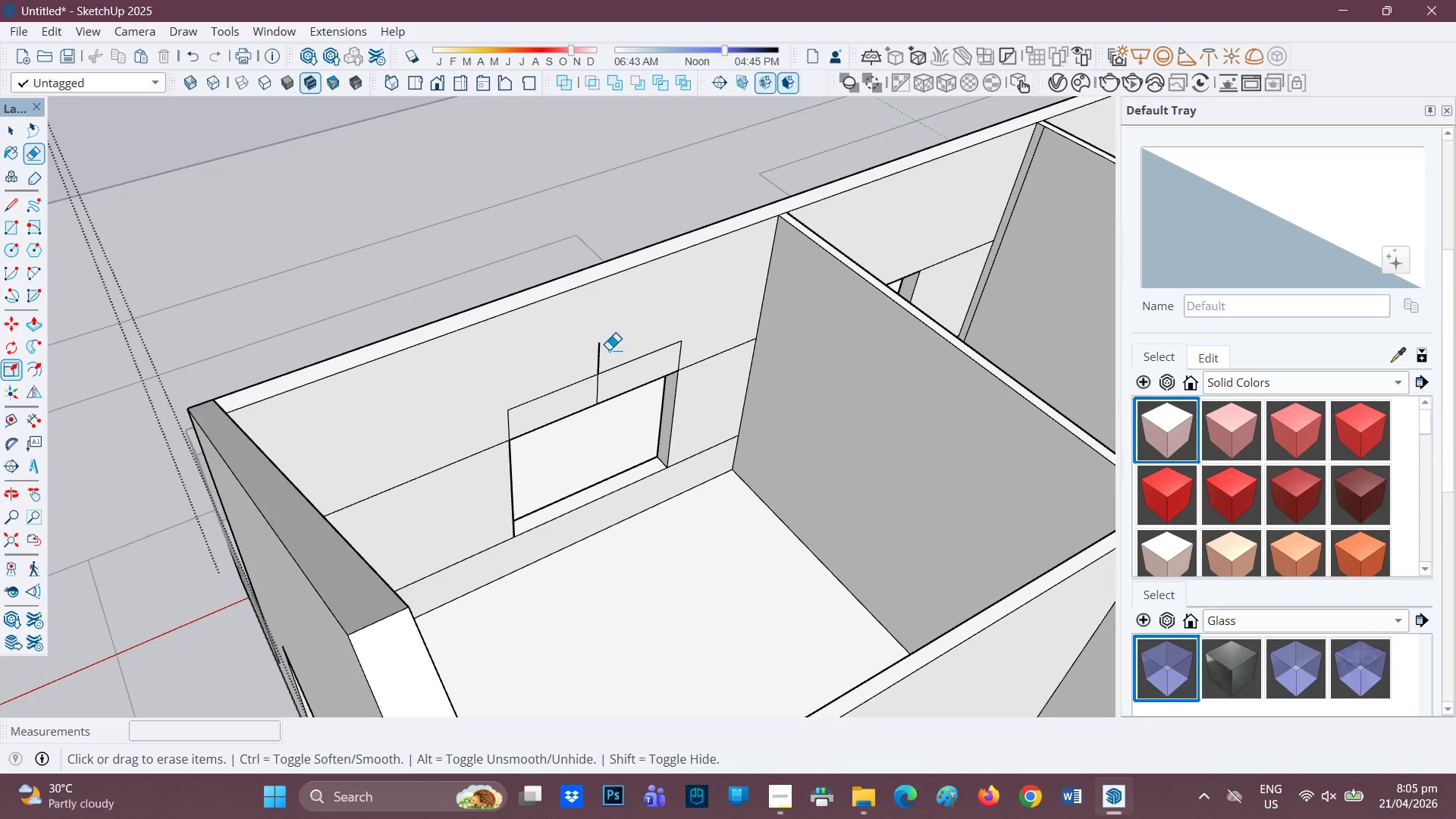 
left_click_drag(start_coordinate=[604, 353], to_coordinate=[610, 367])
 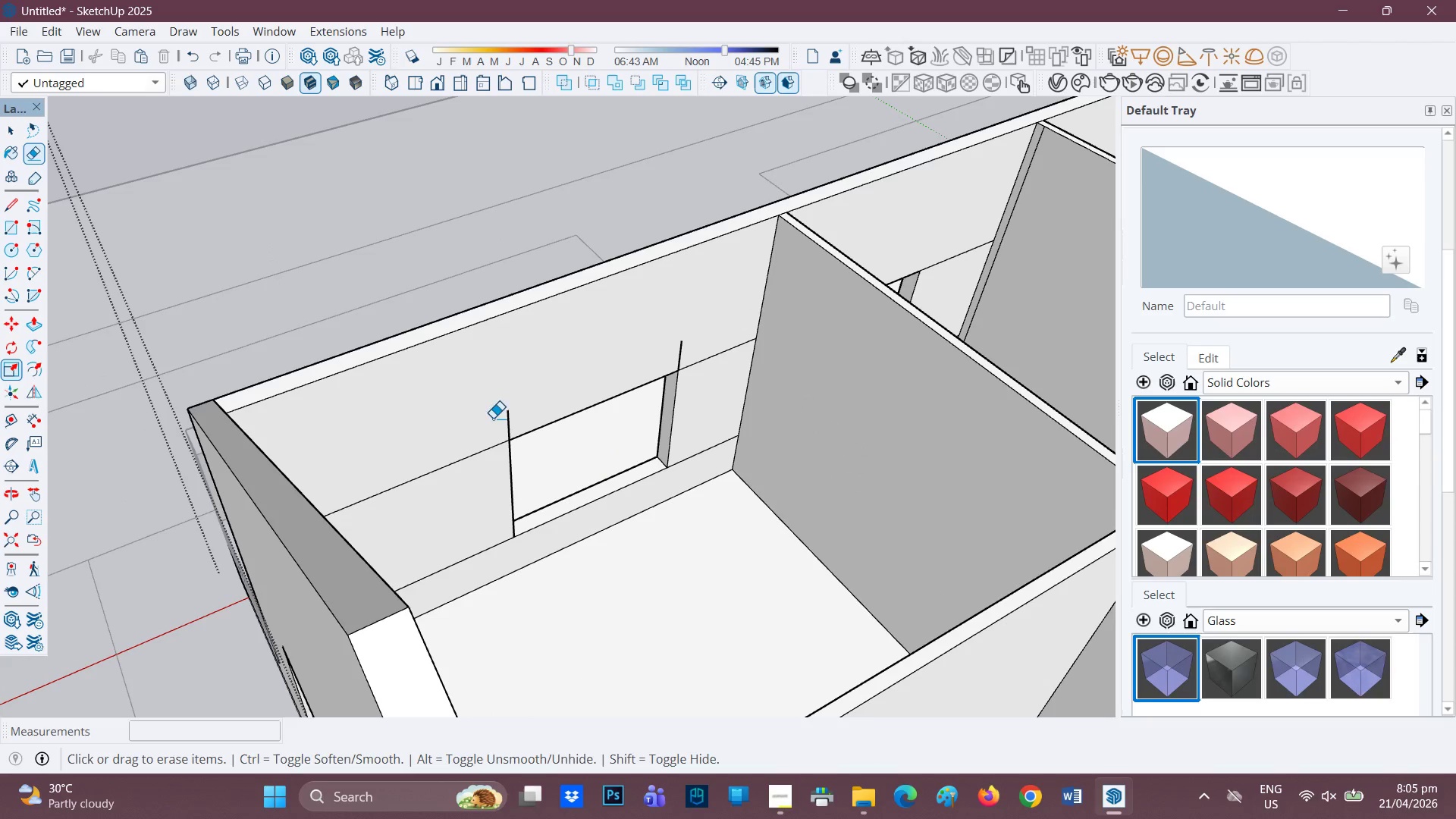 
left_click_drag(start_coordinate=[505, 428], to_coordinate=[544, 399])
 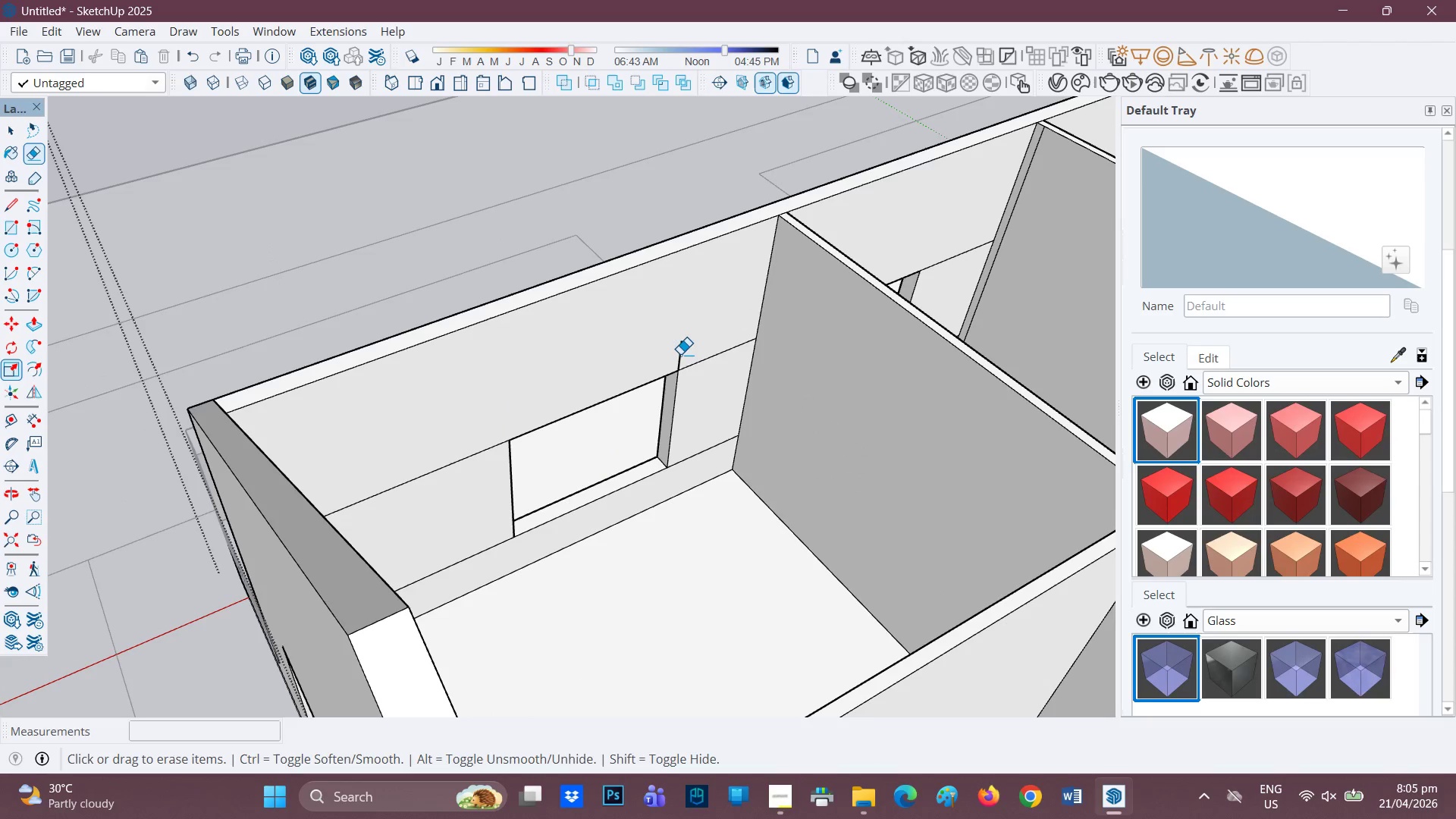 
left_click_drag(start_coordinate=[683, 353], to_coordinate=[706, 342])
 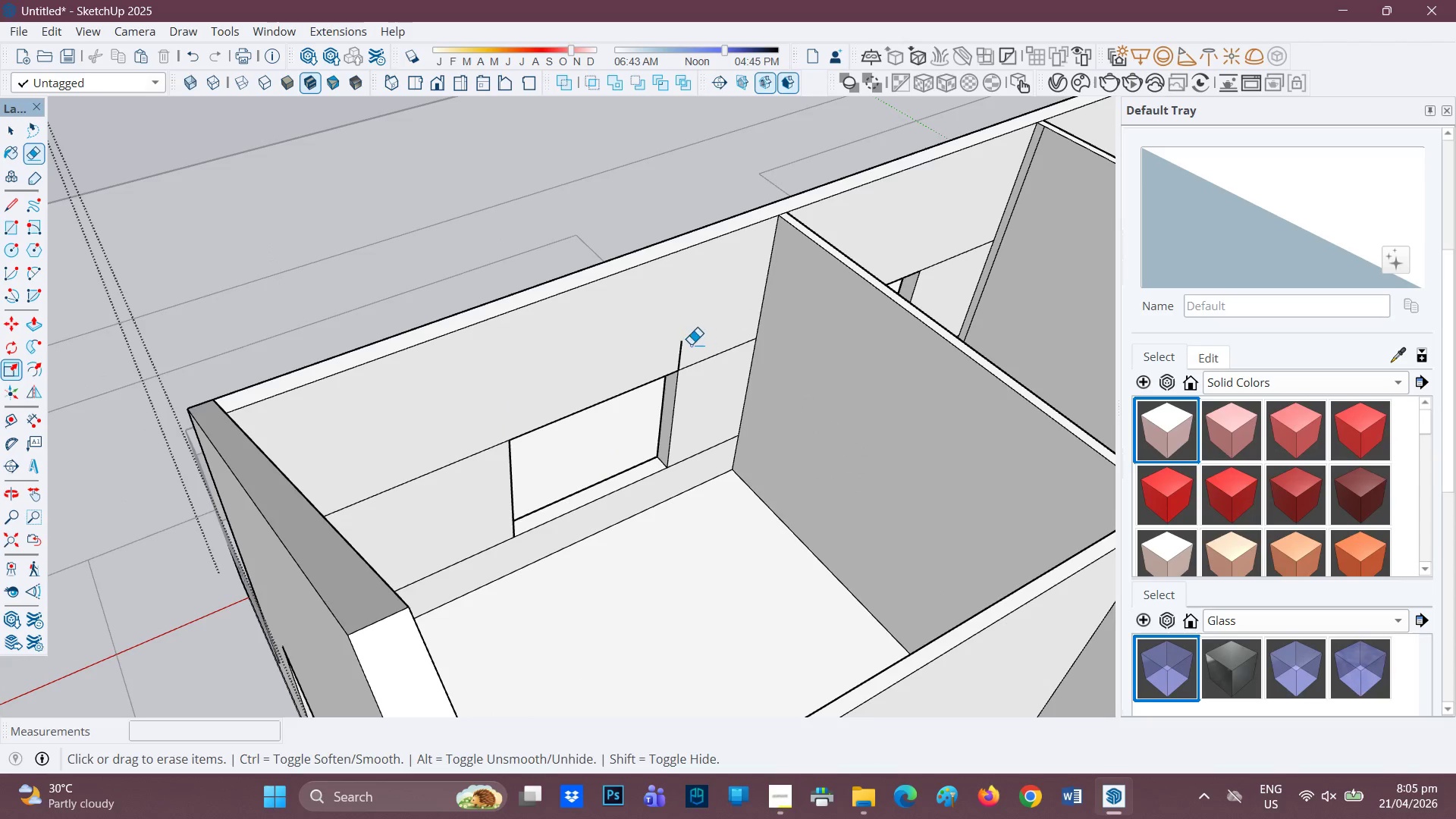 
left_click_drag(start_coordinate=[686, 347], to_coordinate=[655, 359])
 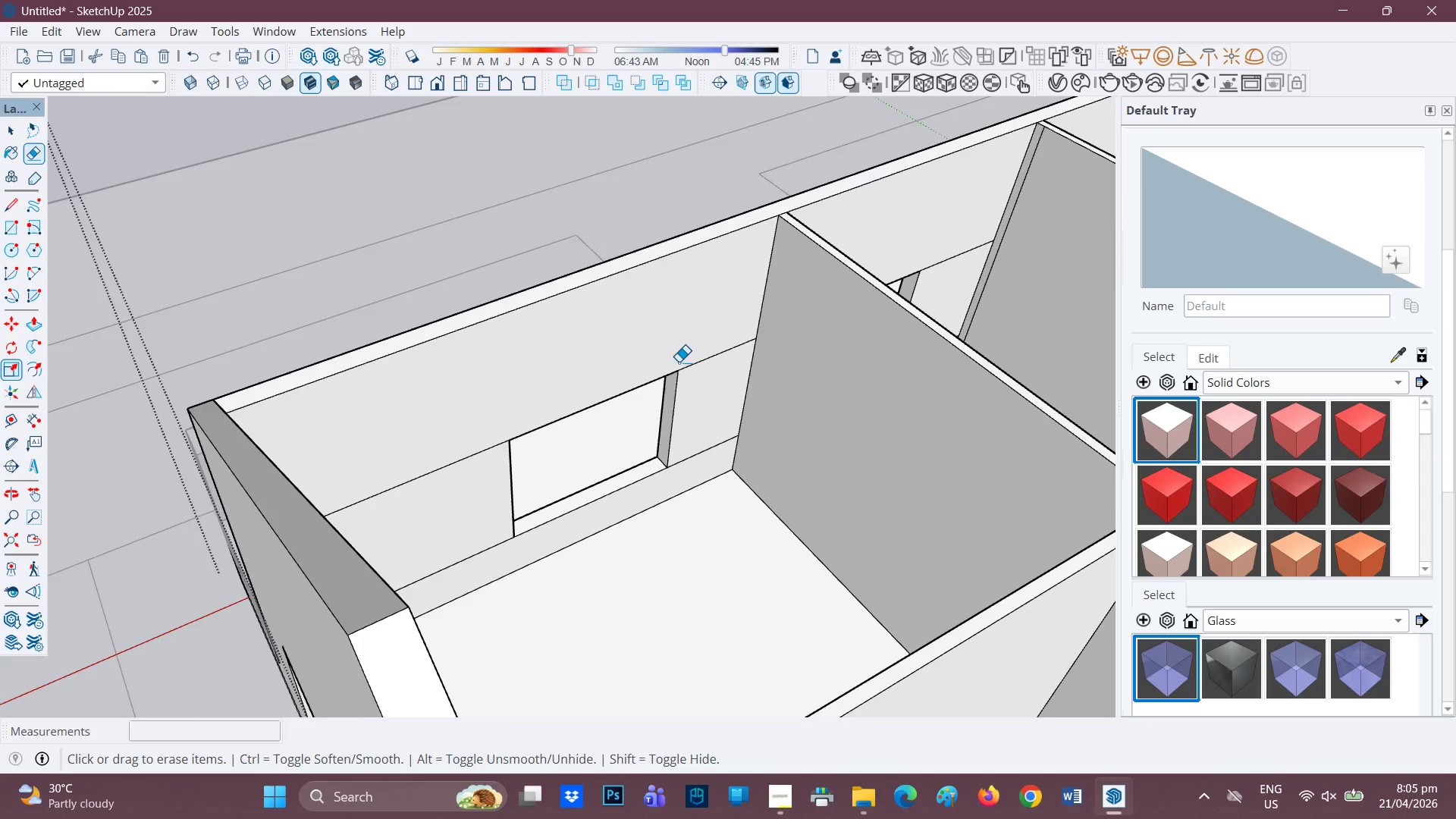 
scroll: coordinate [679, 364], scroll_direction: down, amount: 1.0
 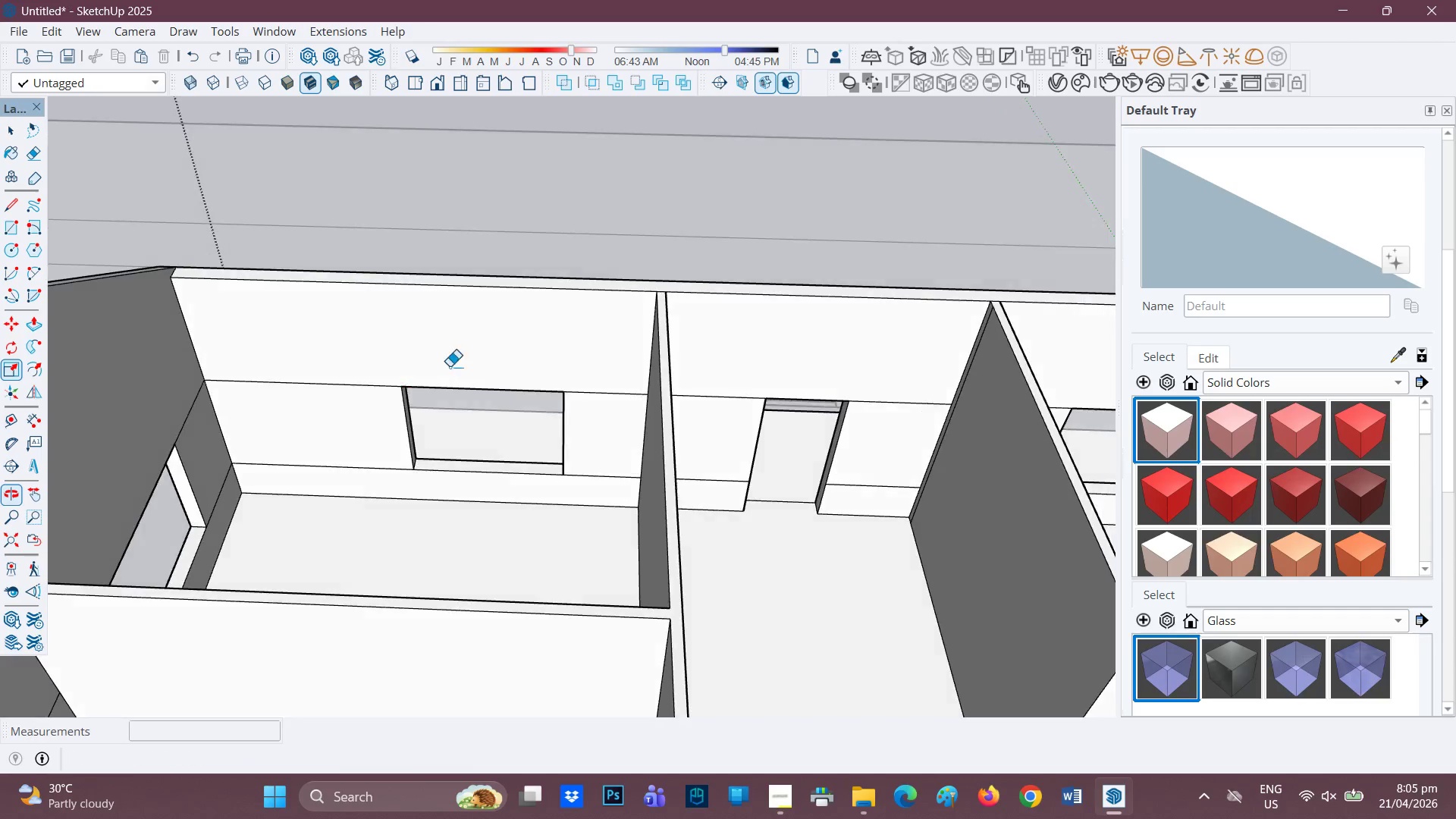 
scroll: coordinate [325, 391], scroll_direction: up, amount: 1.0
 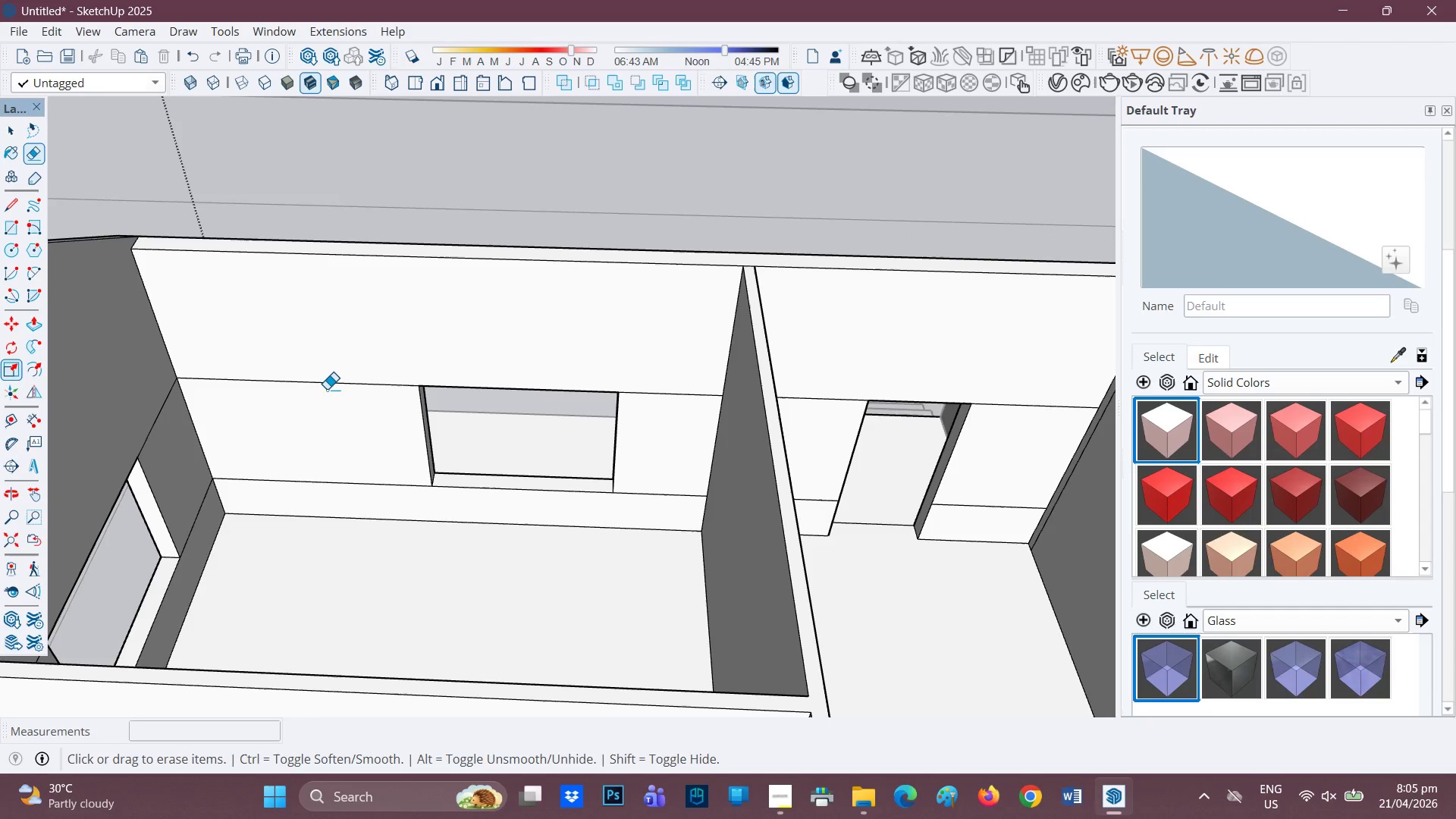 
left_click_drag(start_coordinate=[327, 389], to_coordinate=[331, 414])
 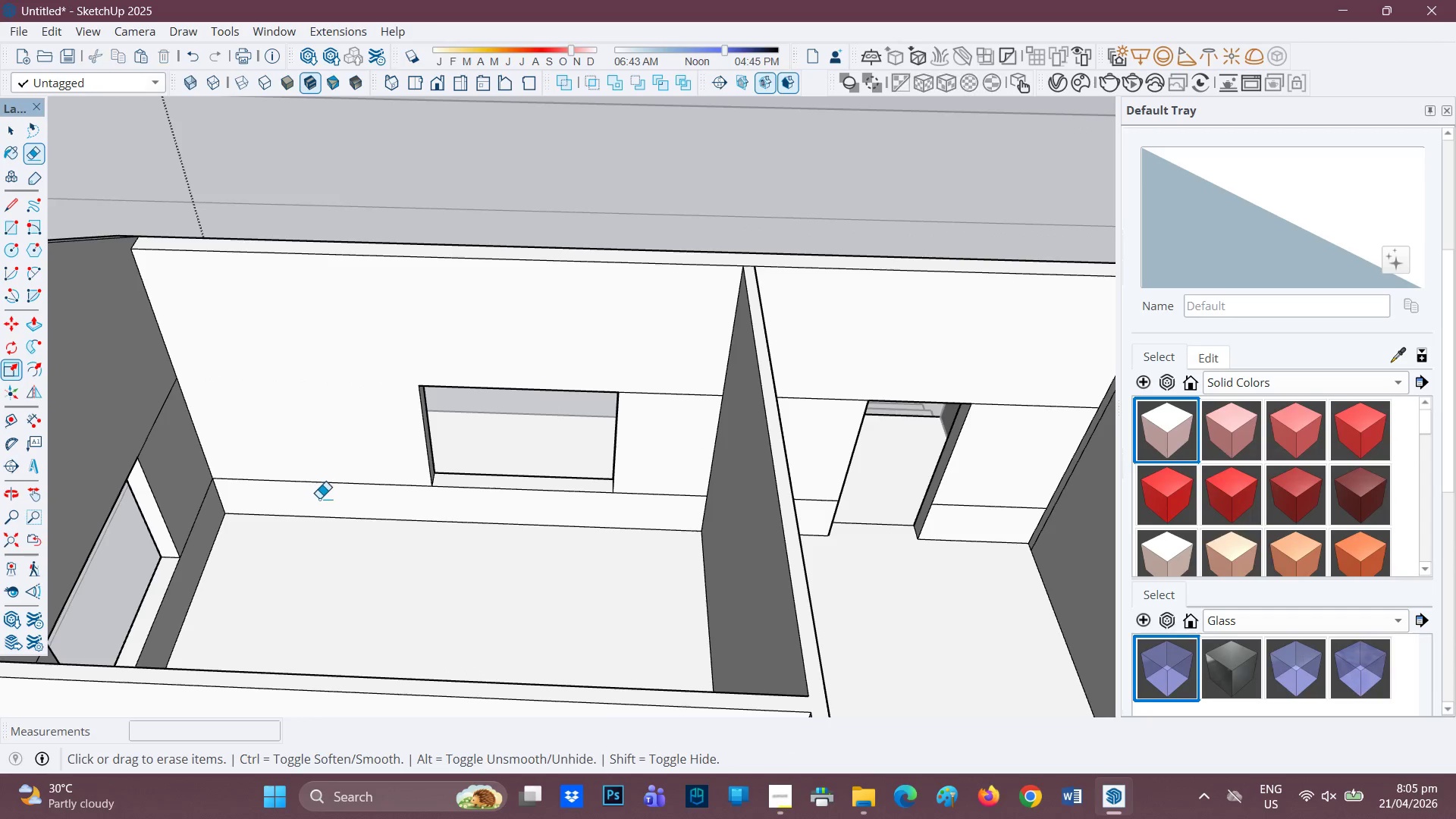 
left_click_drag(start_coordinate=[320, 498], to_coordinate=[349, 453])
 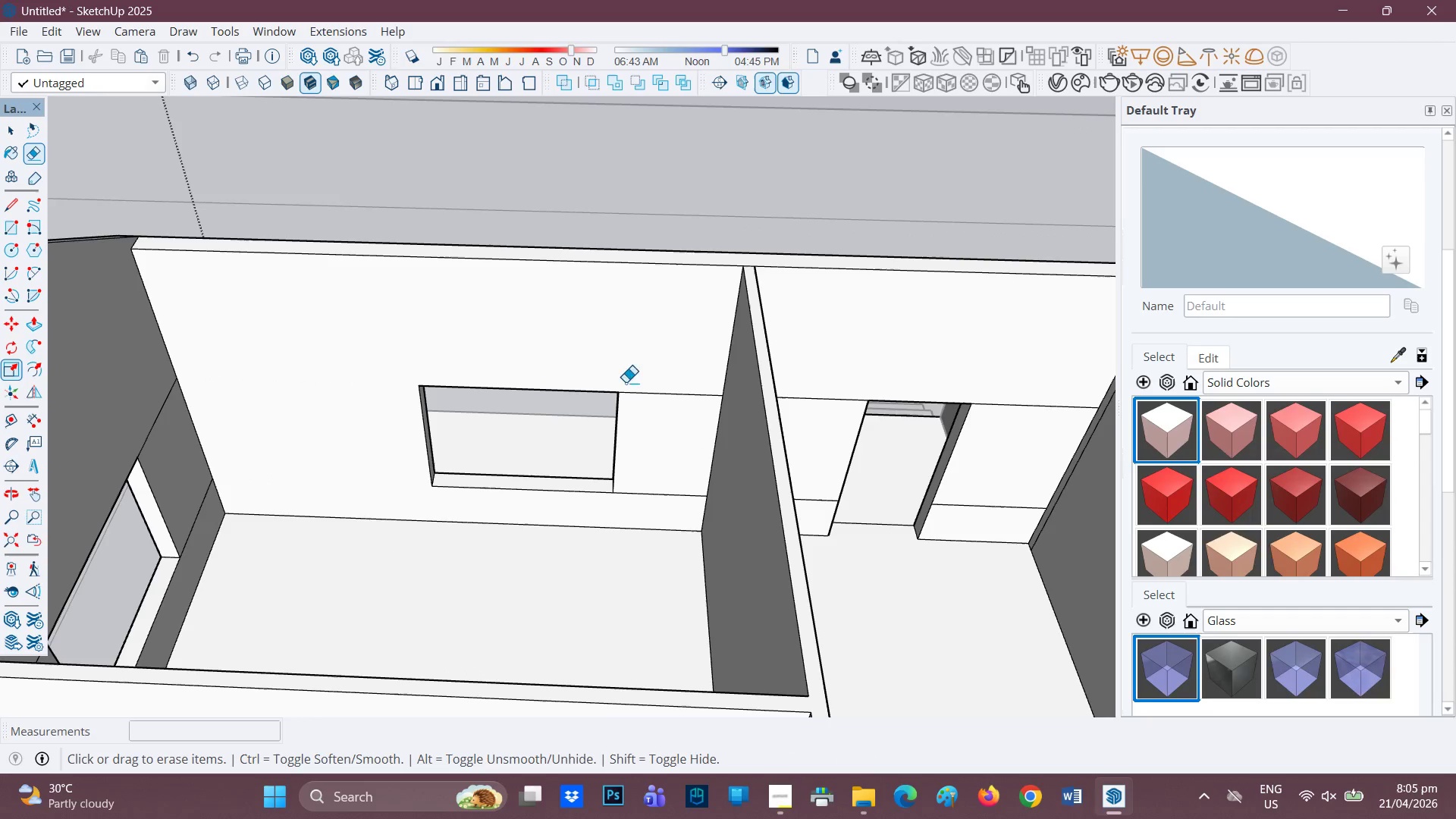 
left_click_drag(start_coordinate=[663, 387], to_coordinate=[645, 514])
 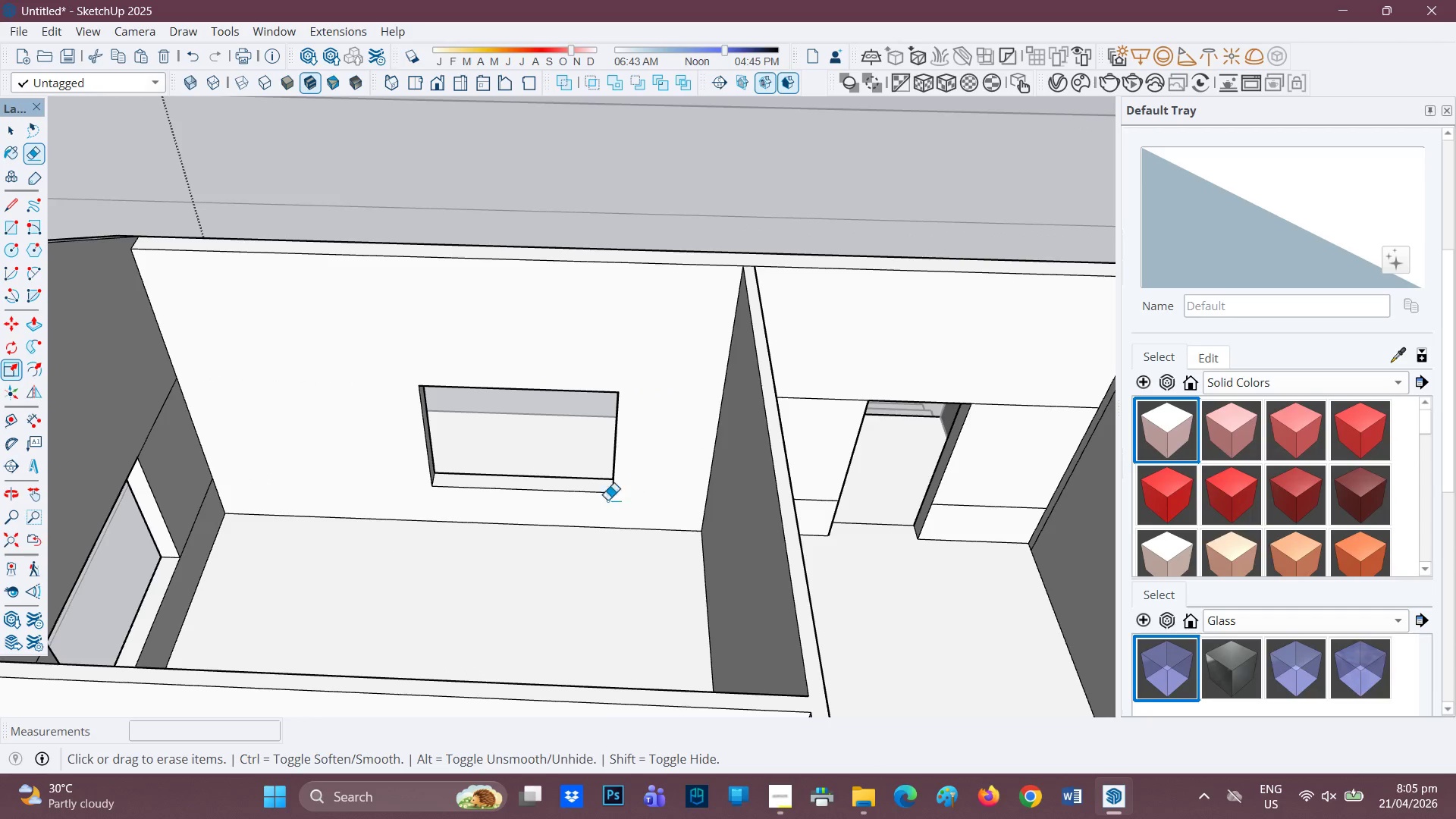 
scroll: coordinate [469, 468], scroll_direction: down, amount: 3.0
 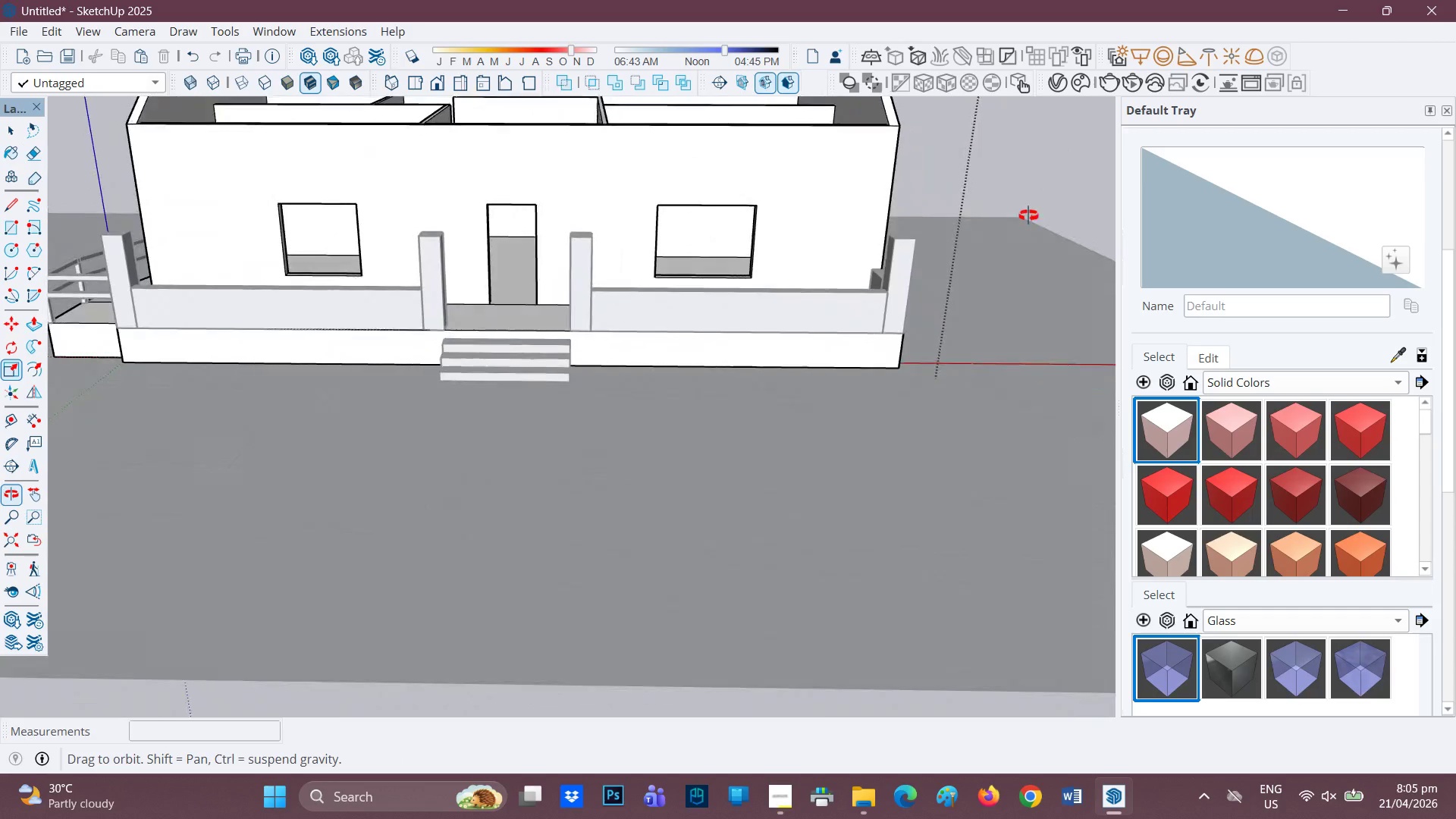 
key(H)
 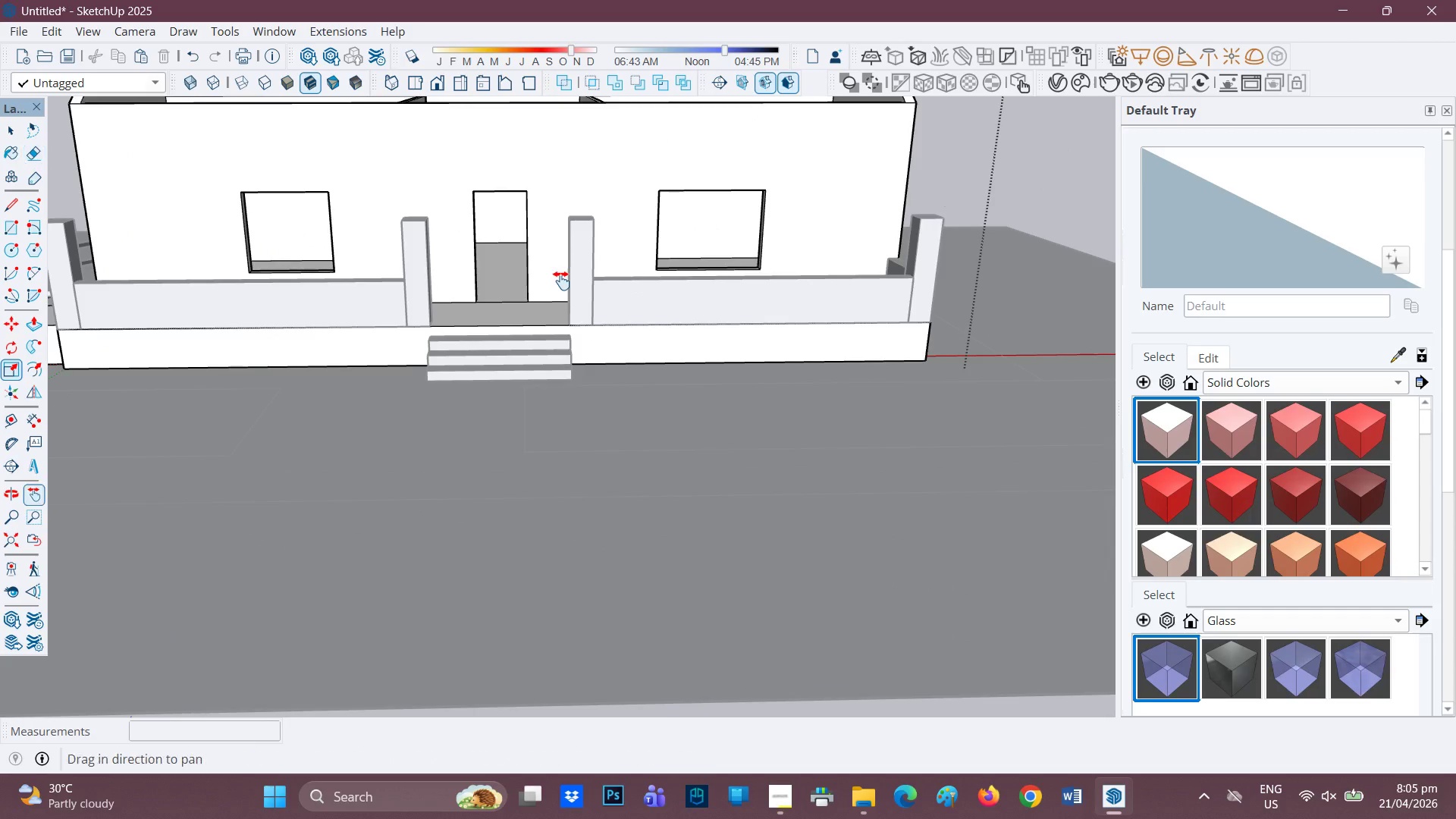 
left_click_drag(start_coordinate=[561, 283], to_coordinate=[728, 510])
 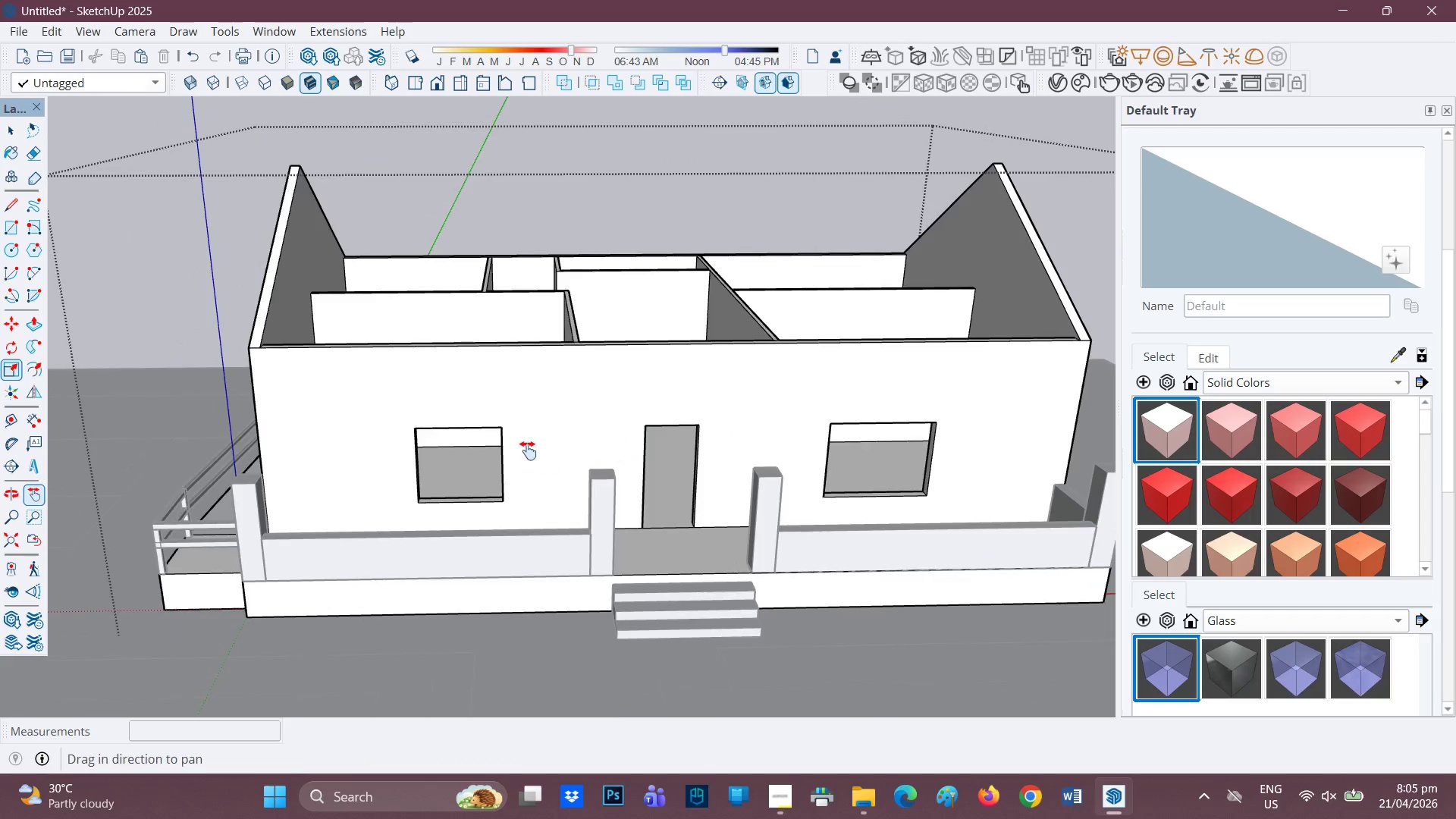 
scroll: coordinate [526, 450], scroll_direction: none, amount: 0.0
 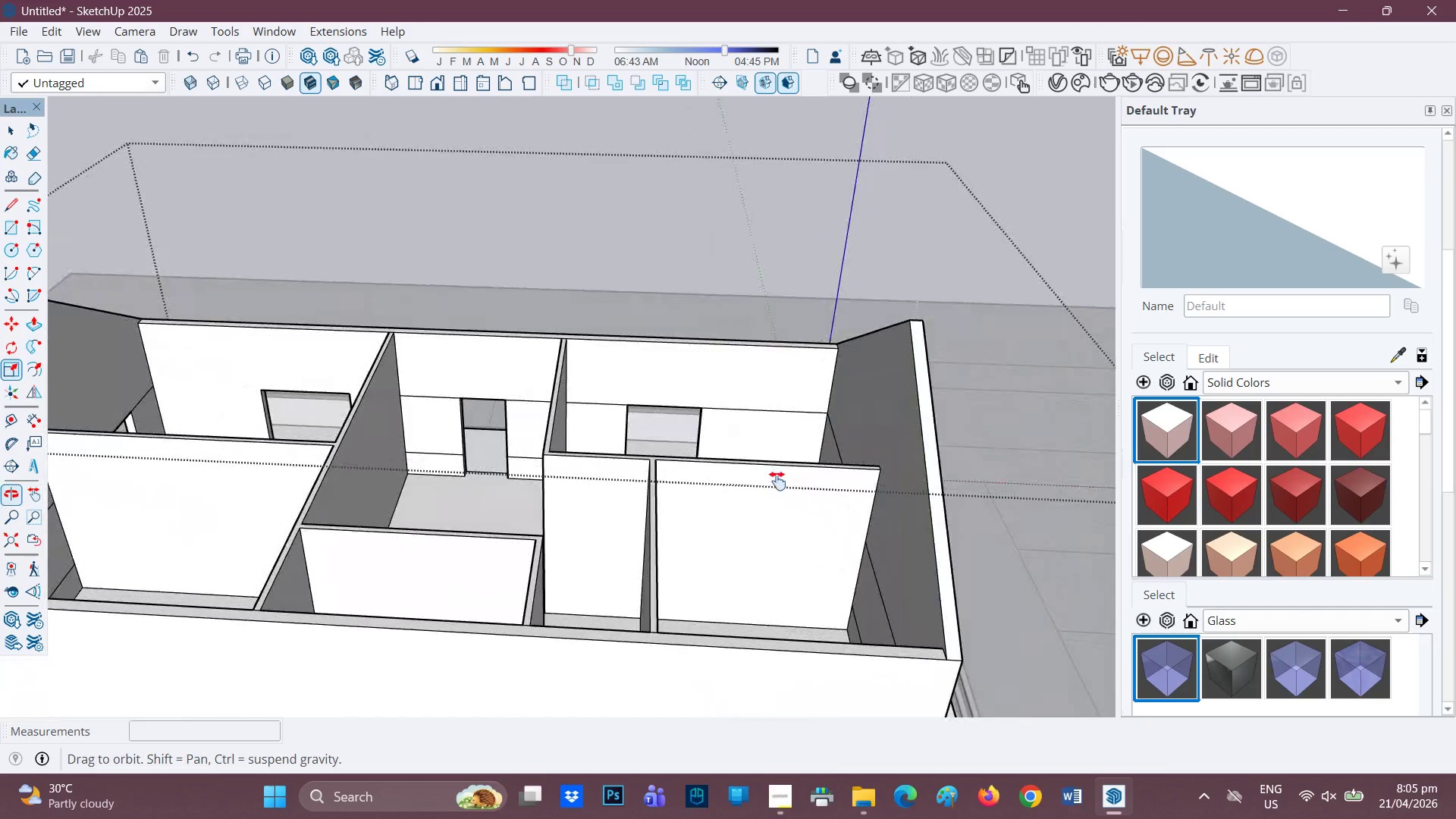 
key(H)
 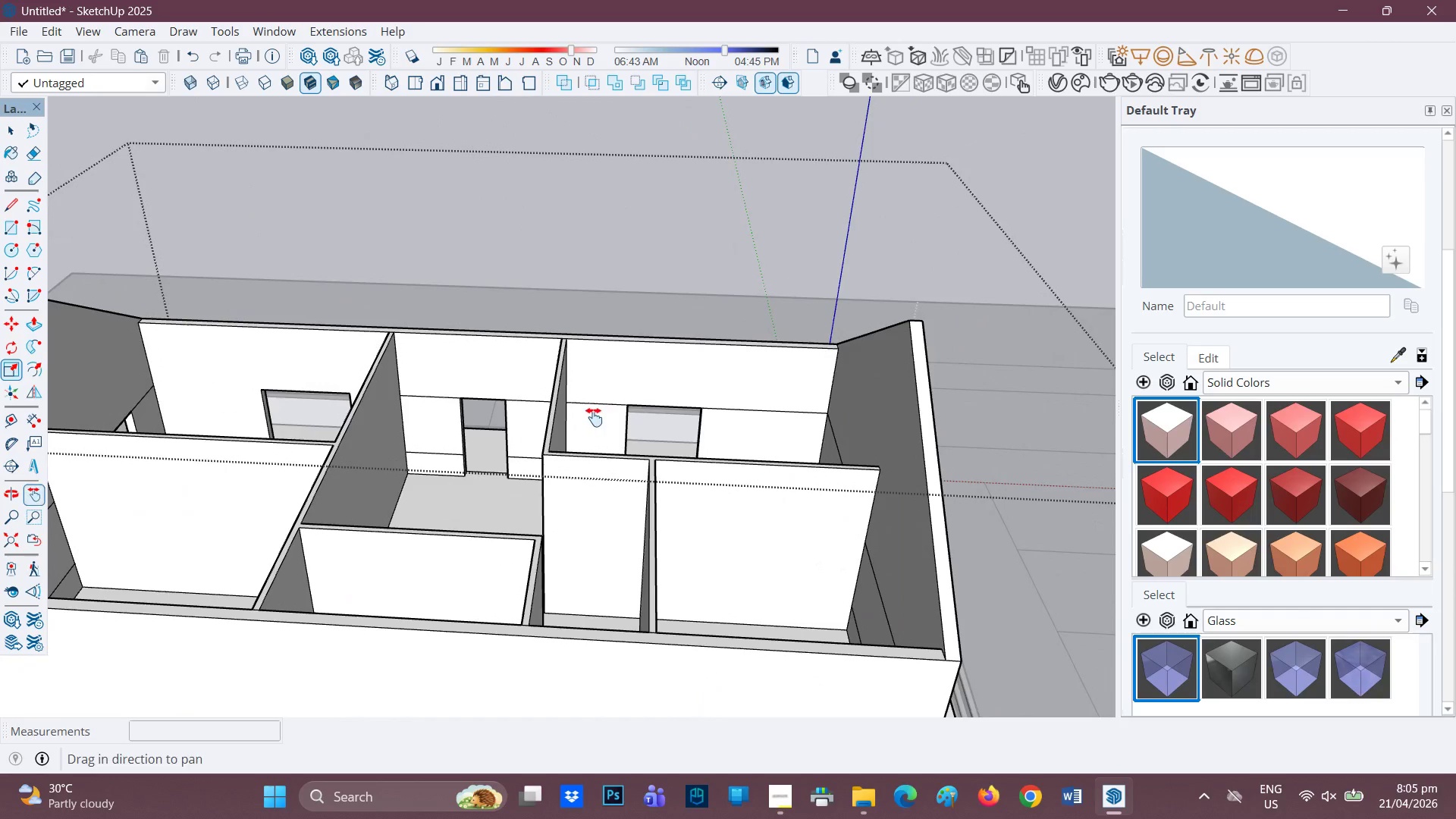 
left_click_drag(start_coordinate=[584, 419], to_coordinate=[389, 519])
 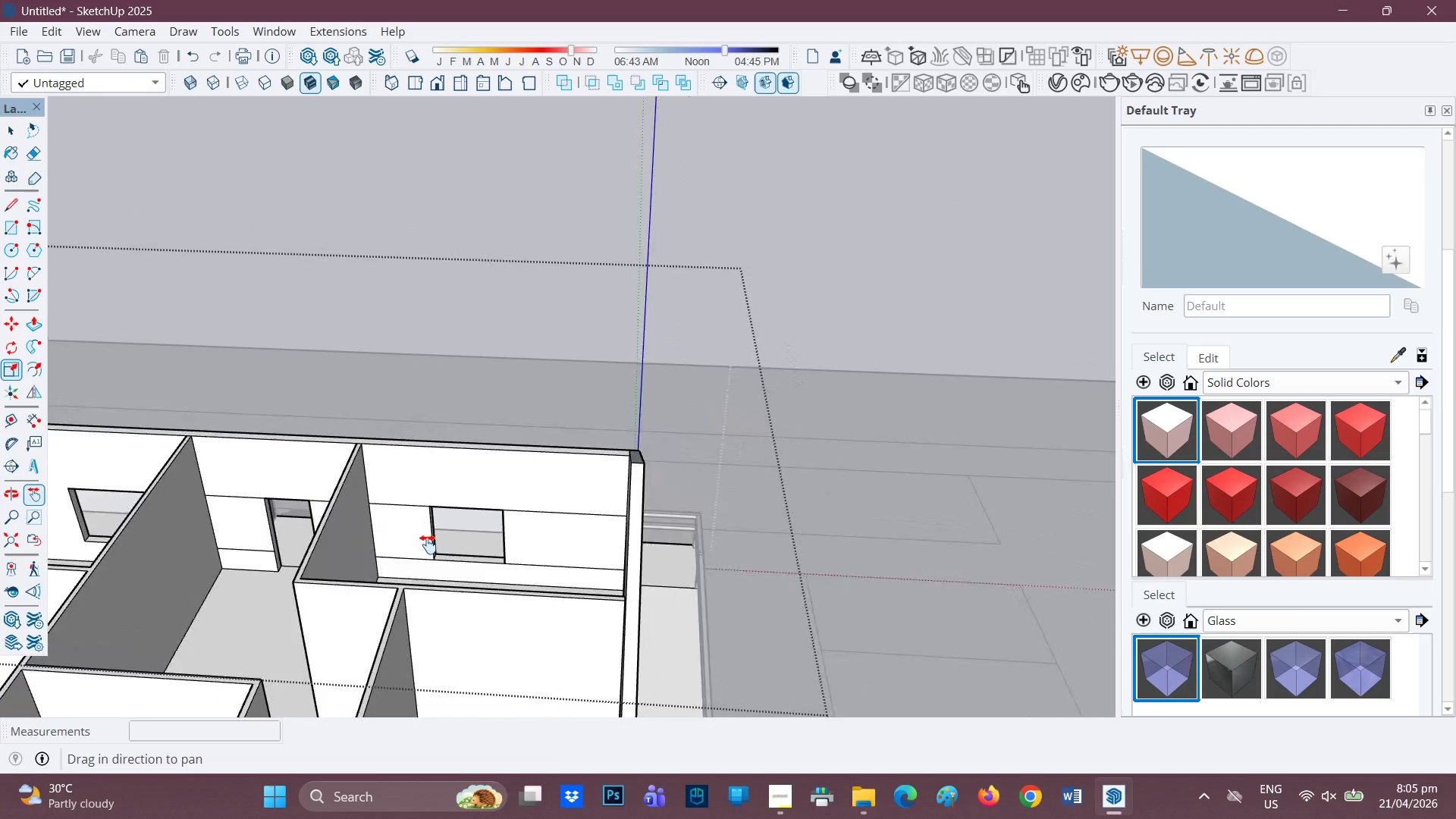 
scroll: coordinate [506, 537], scroll_direction: up, amount: 6.0
 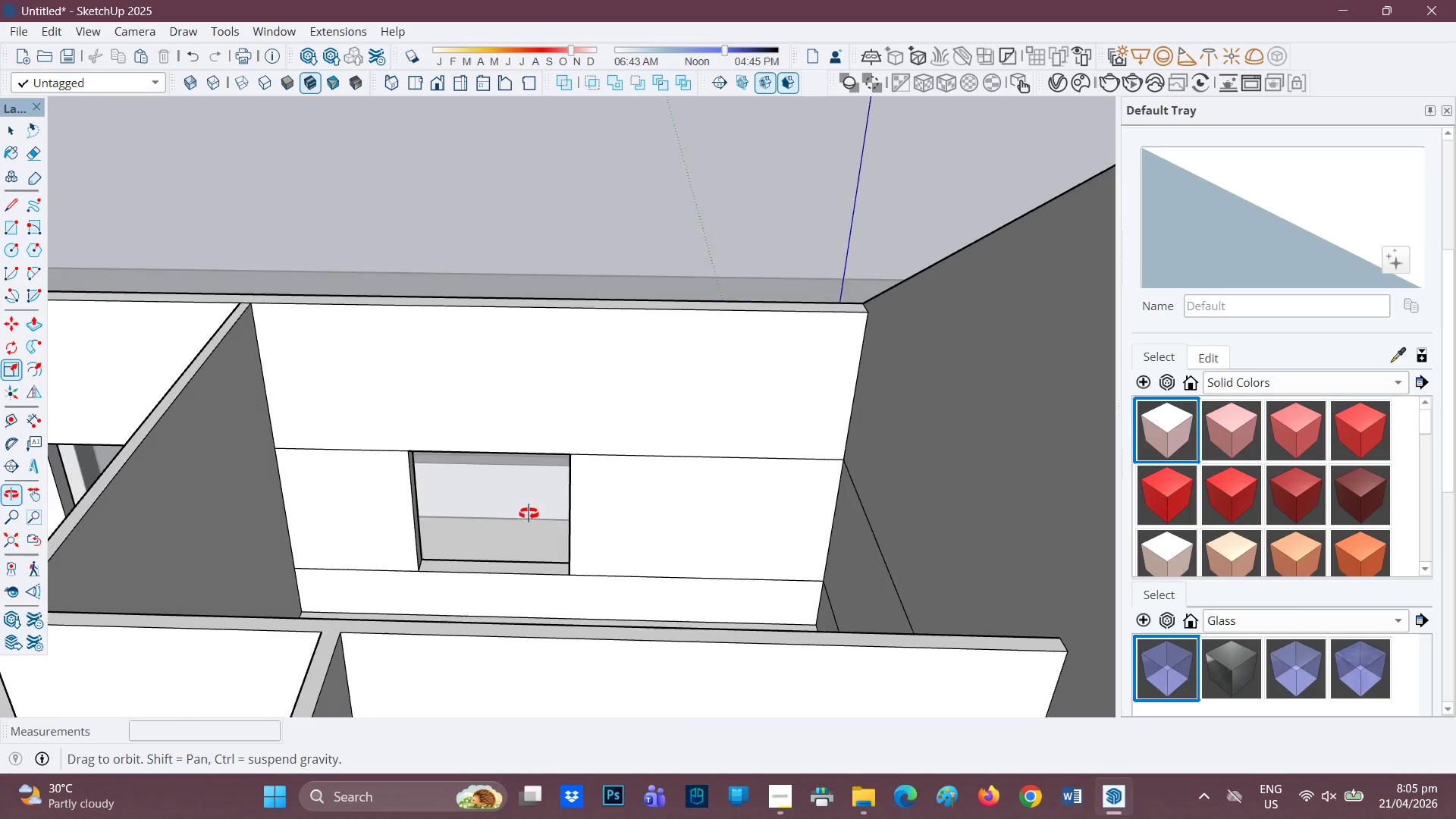 
key(L)
 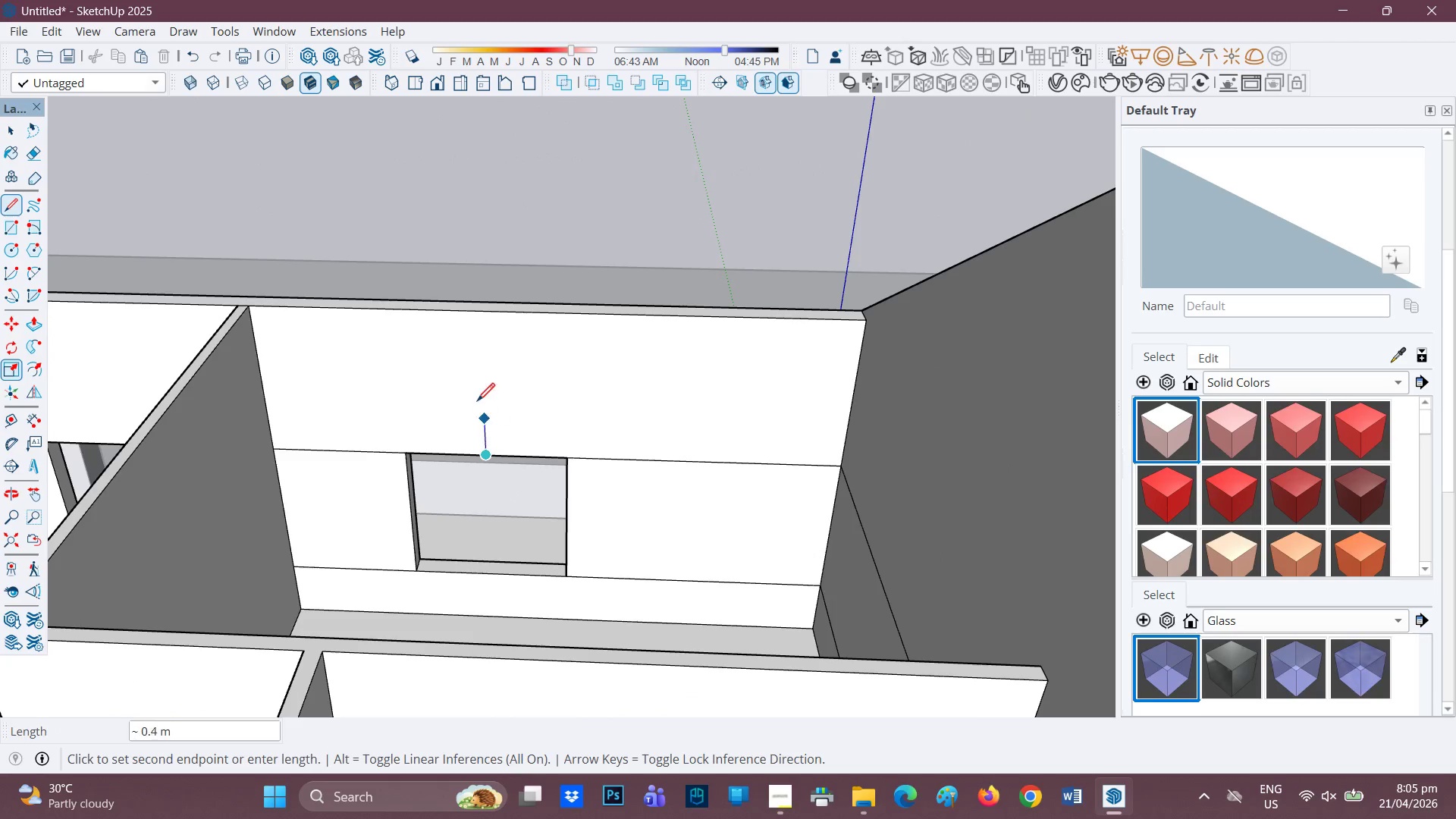 
left_click([480, 393])
 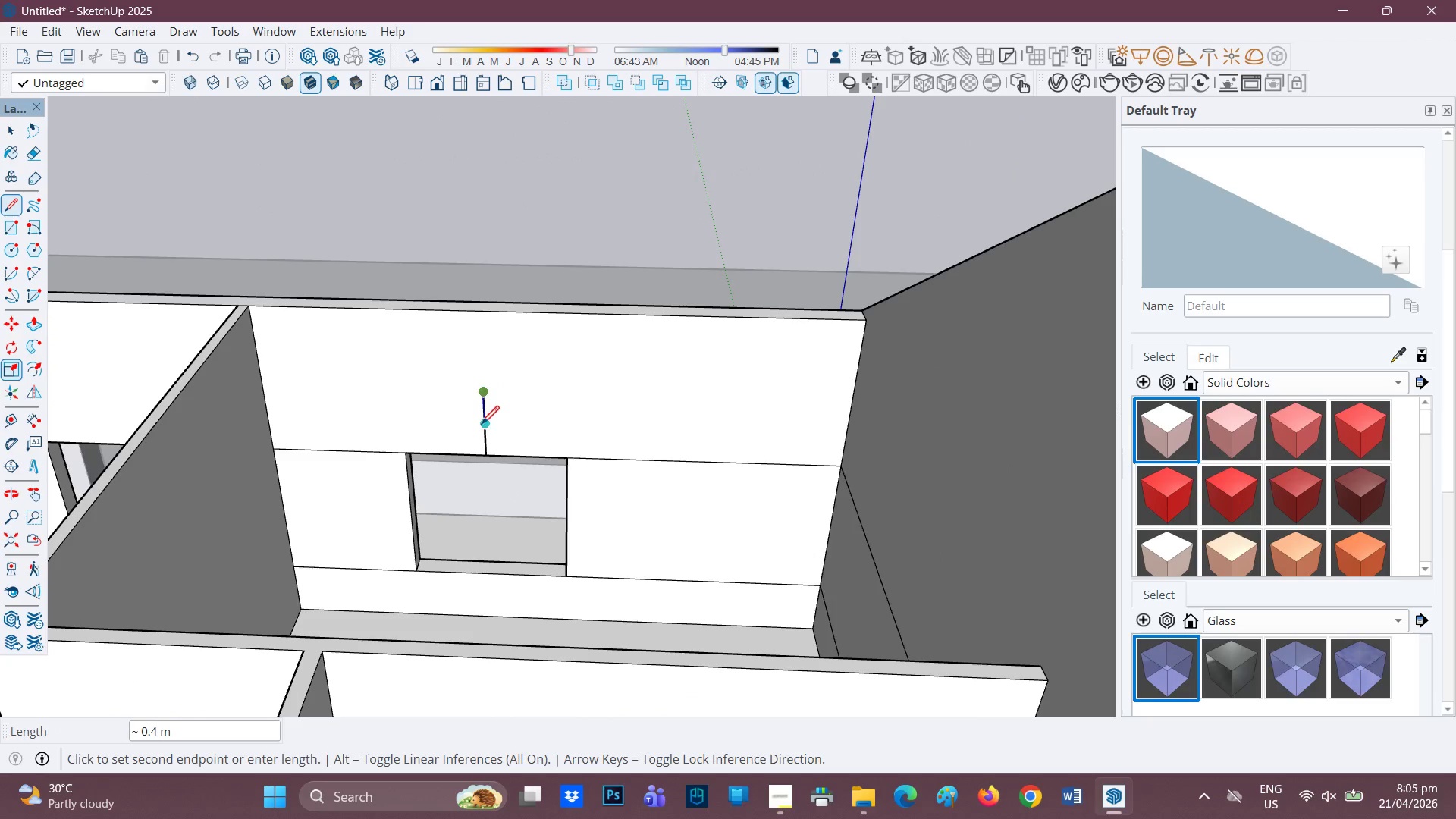 
left_click([485, 430])
 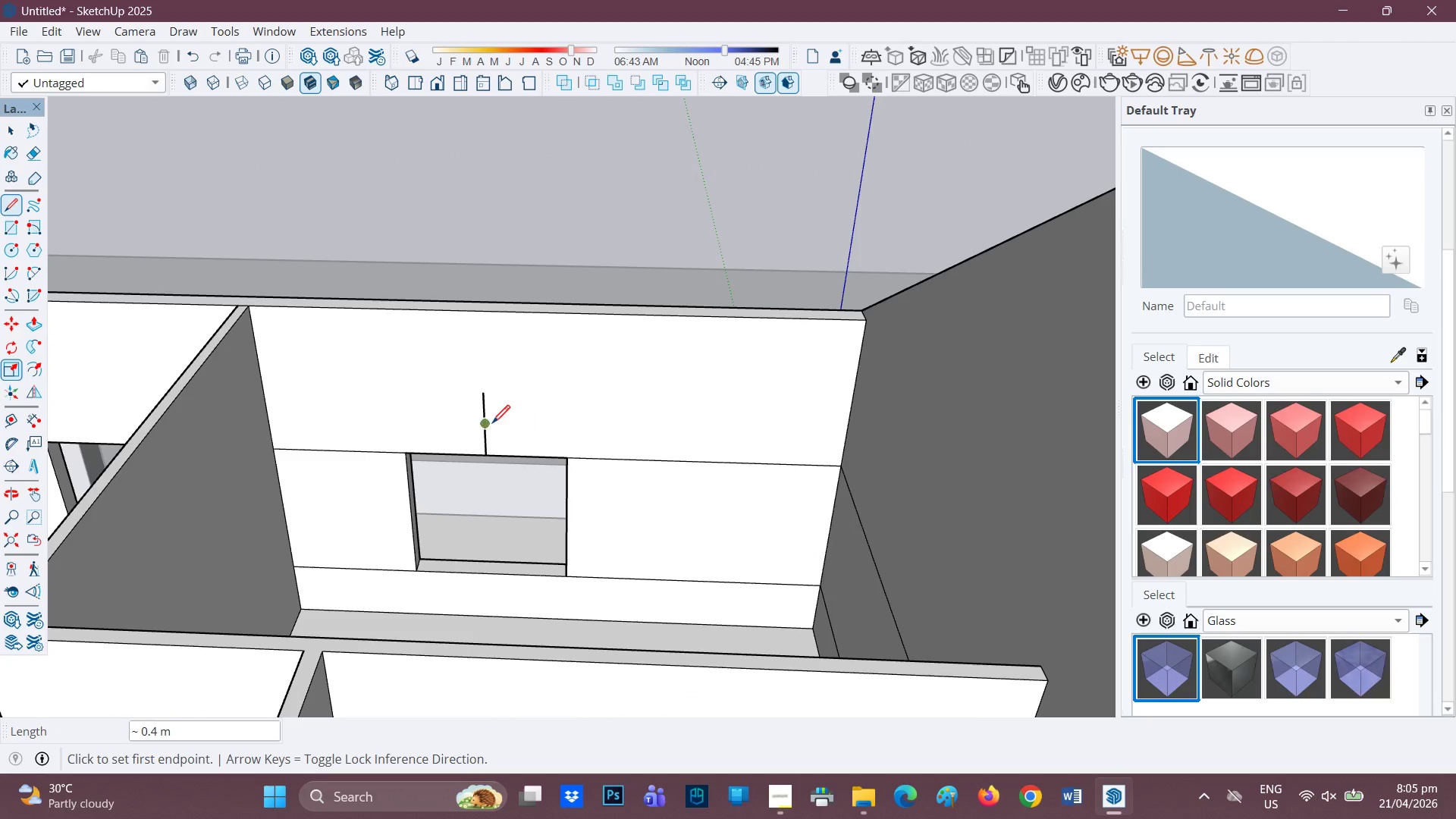 
left_click([484, 425])
 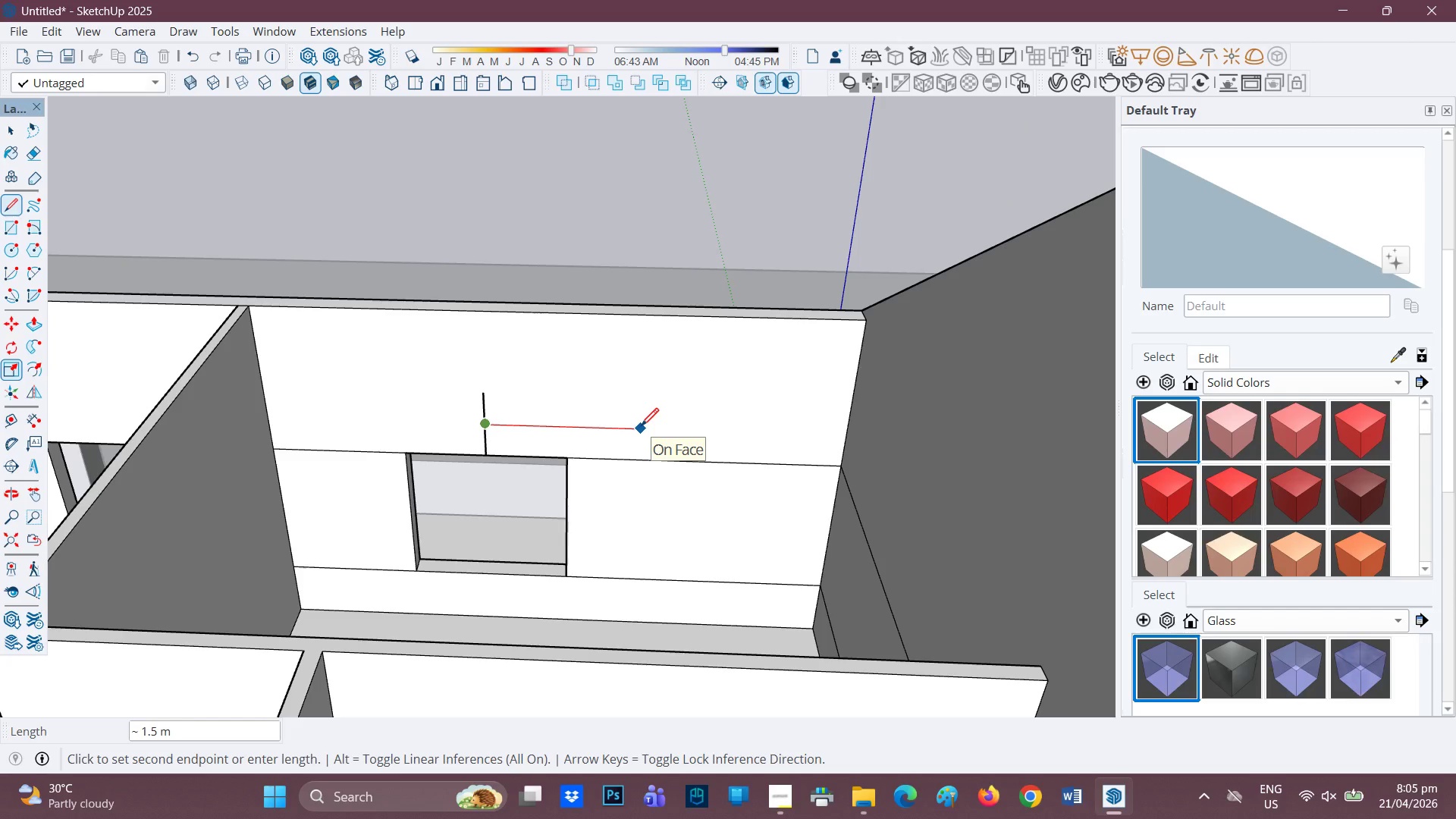 
key(1)
 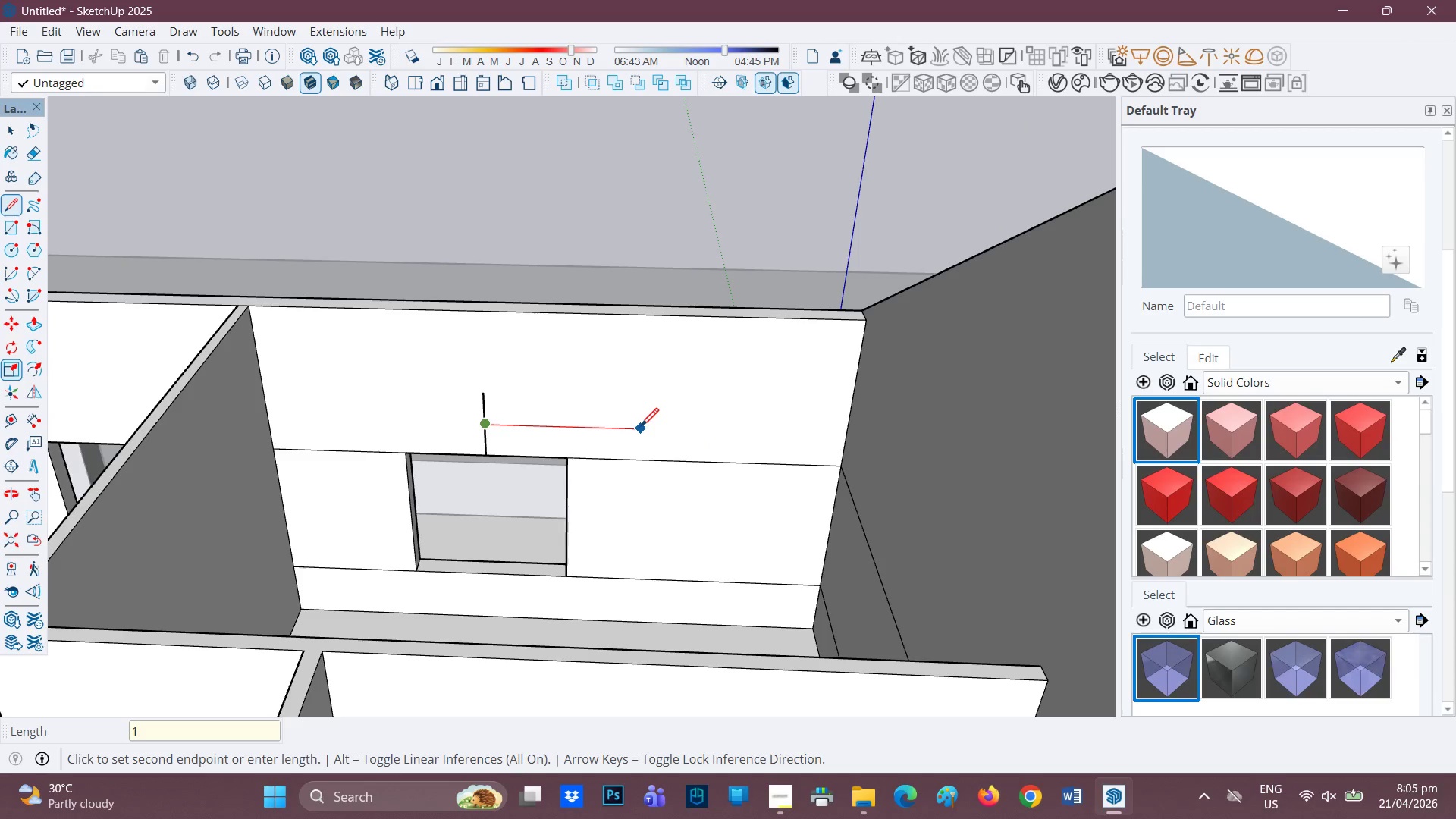 
key(Enter)
 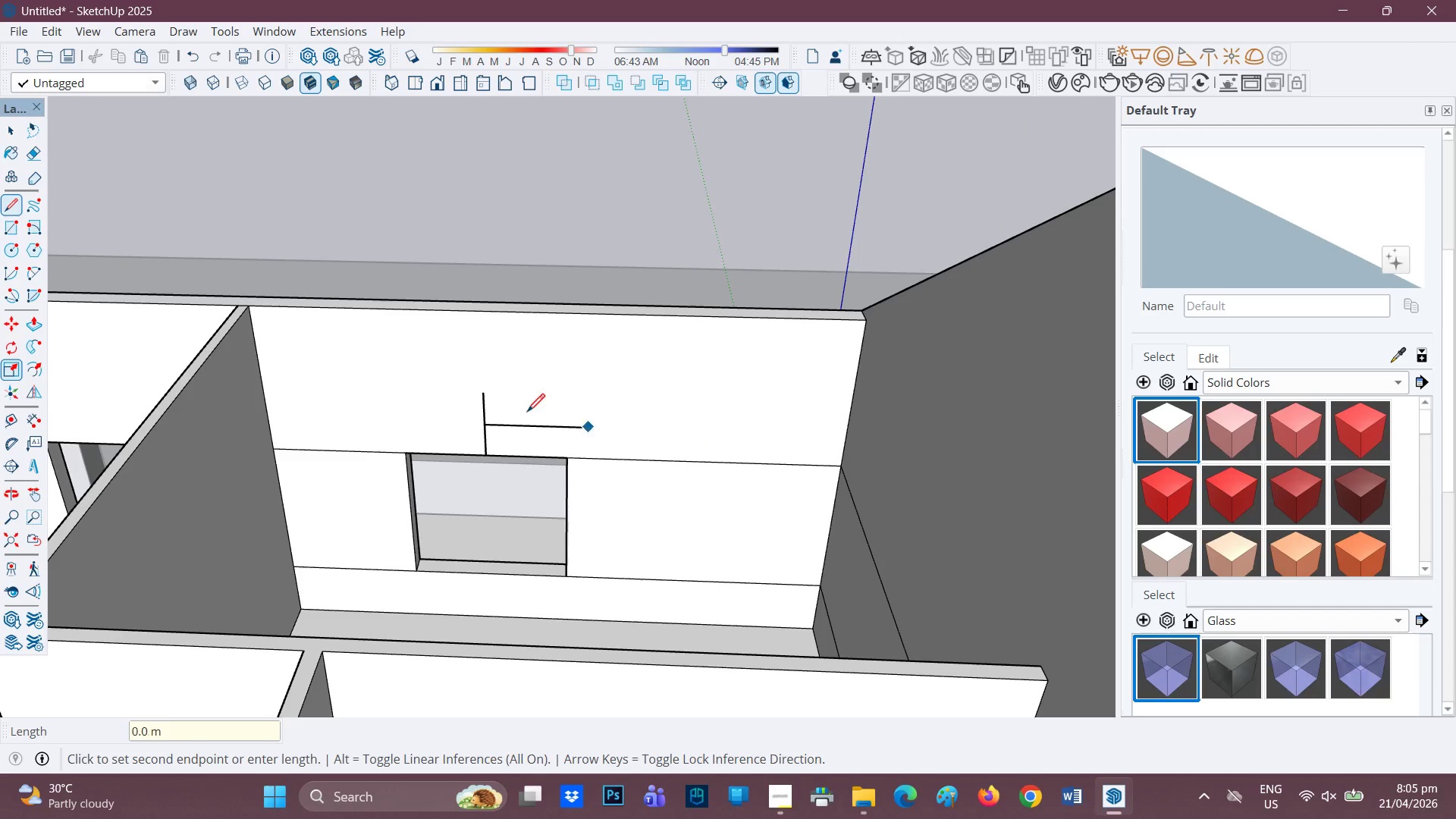 
key(Space)
 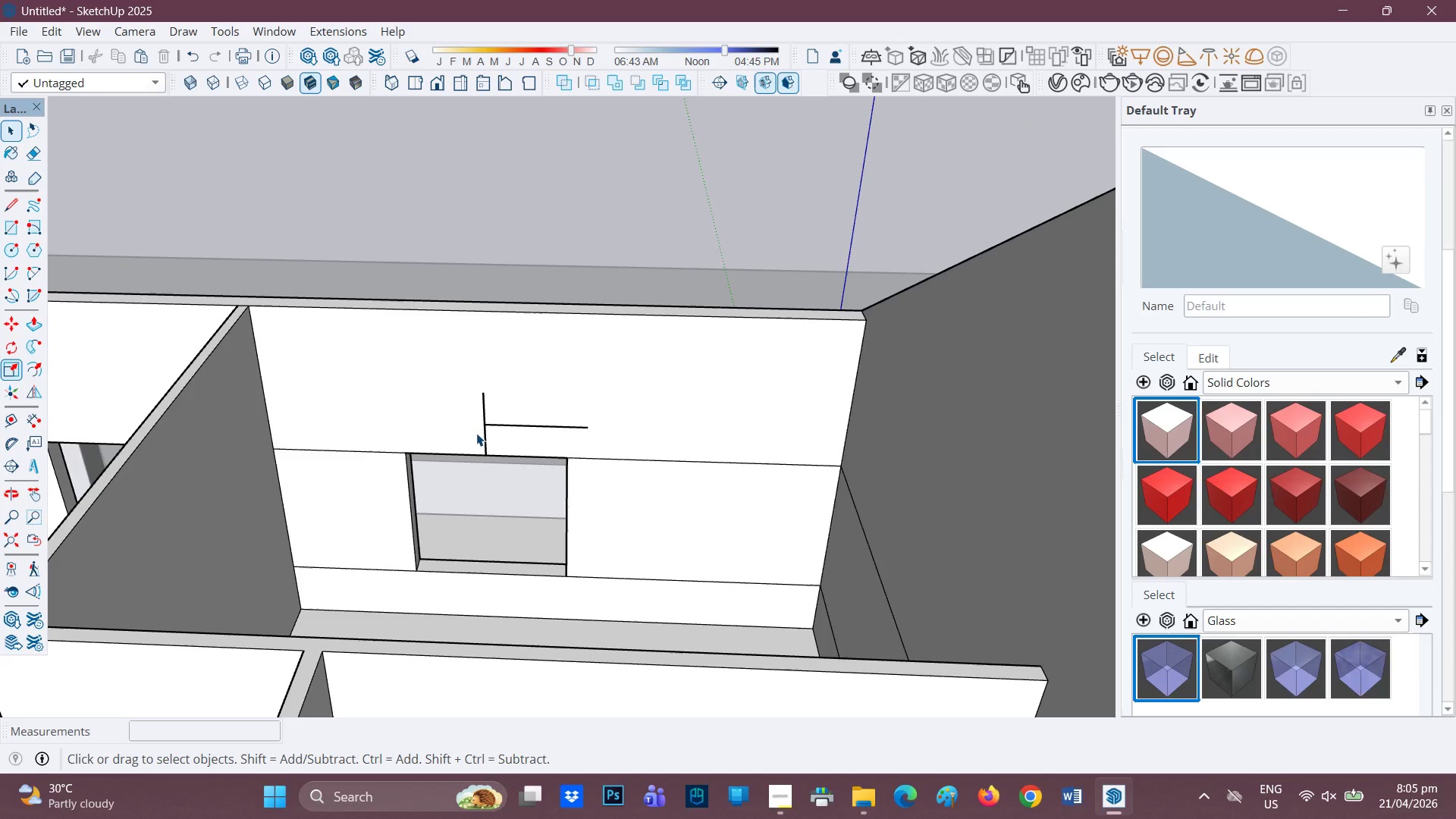 
key(L)
 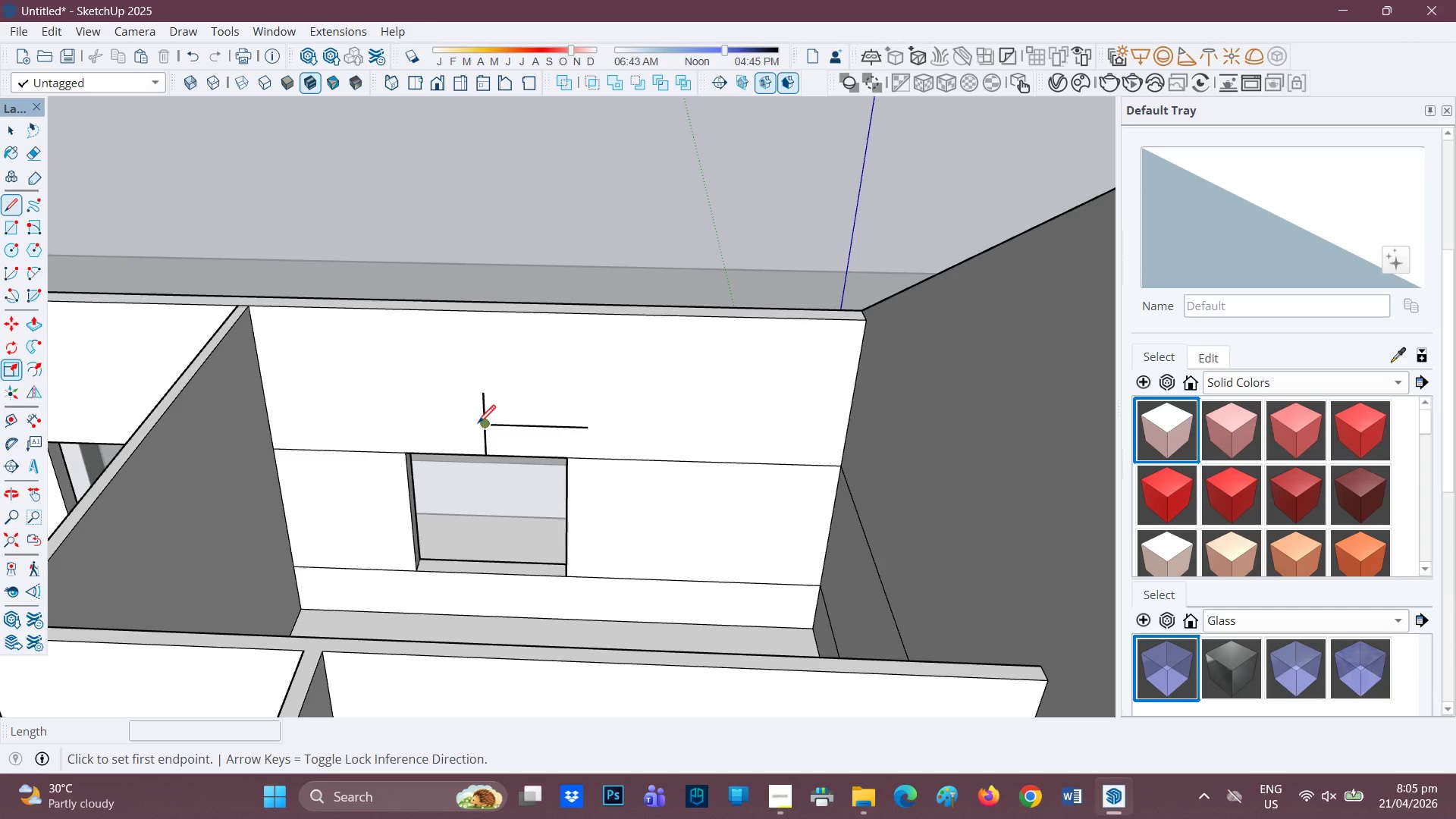 
left_click([482, 427])
 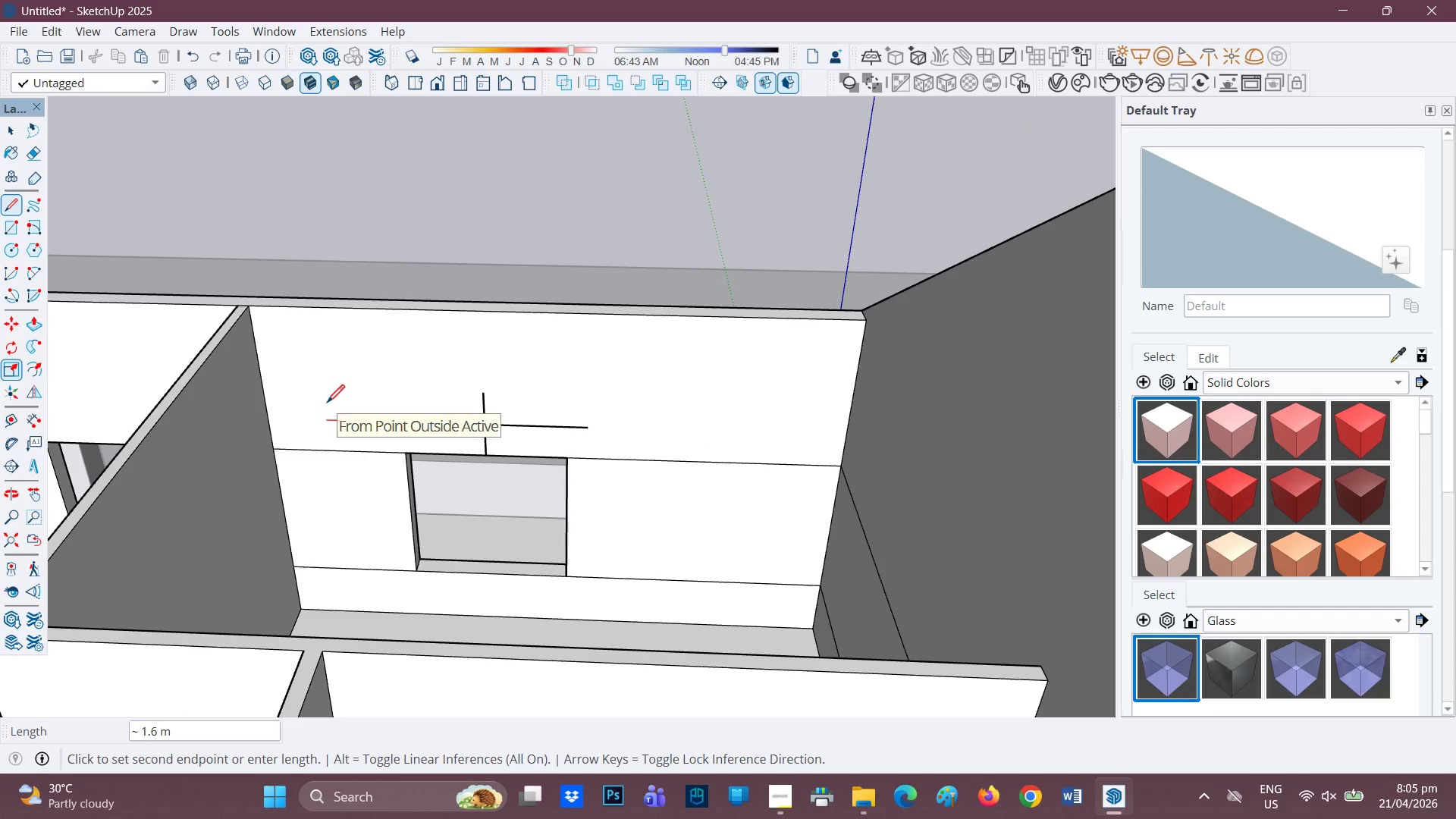 
key(1)
 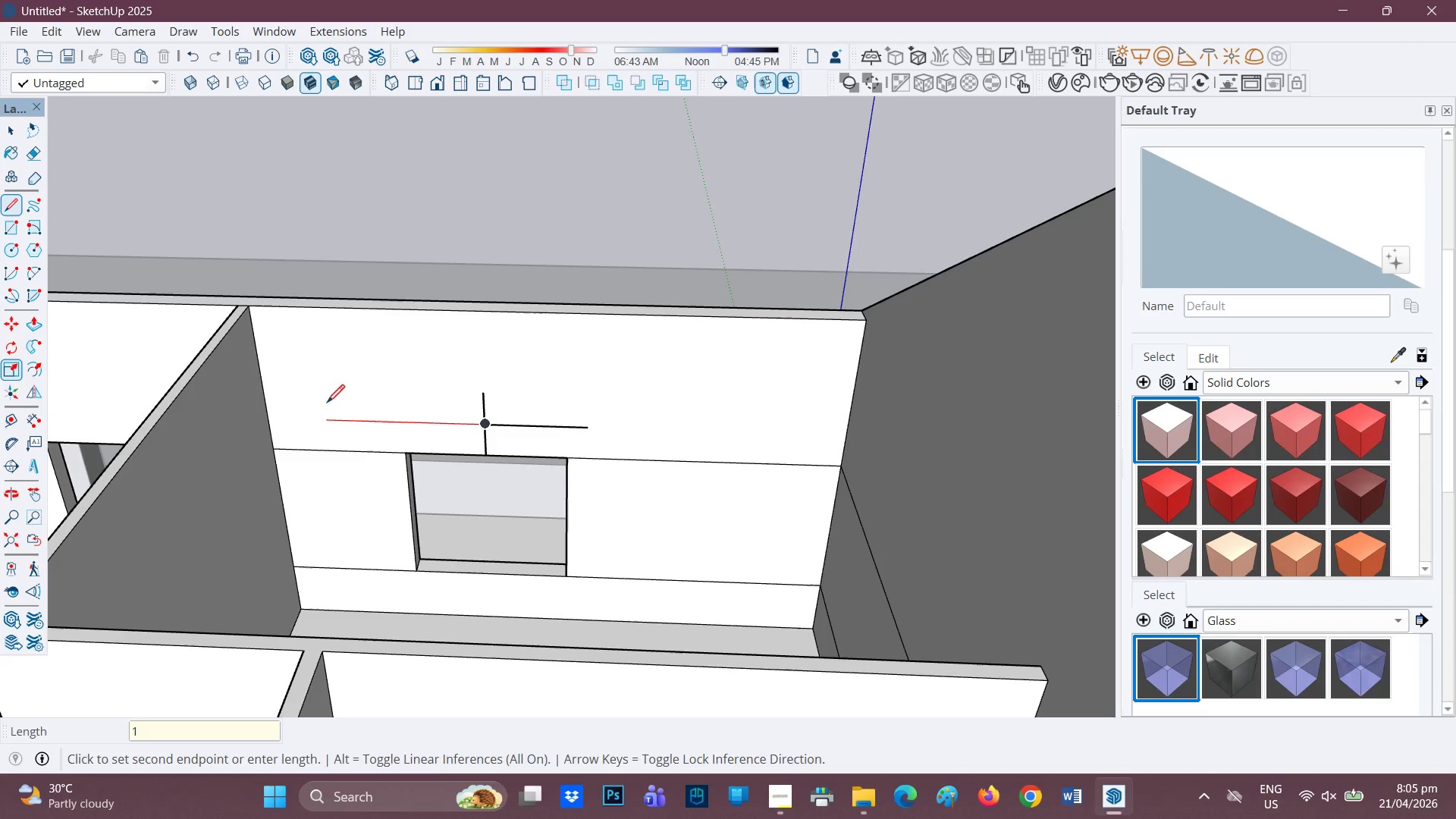 
key(Enter)
 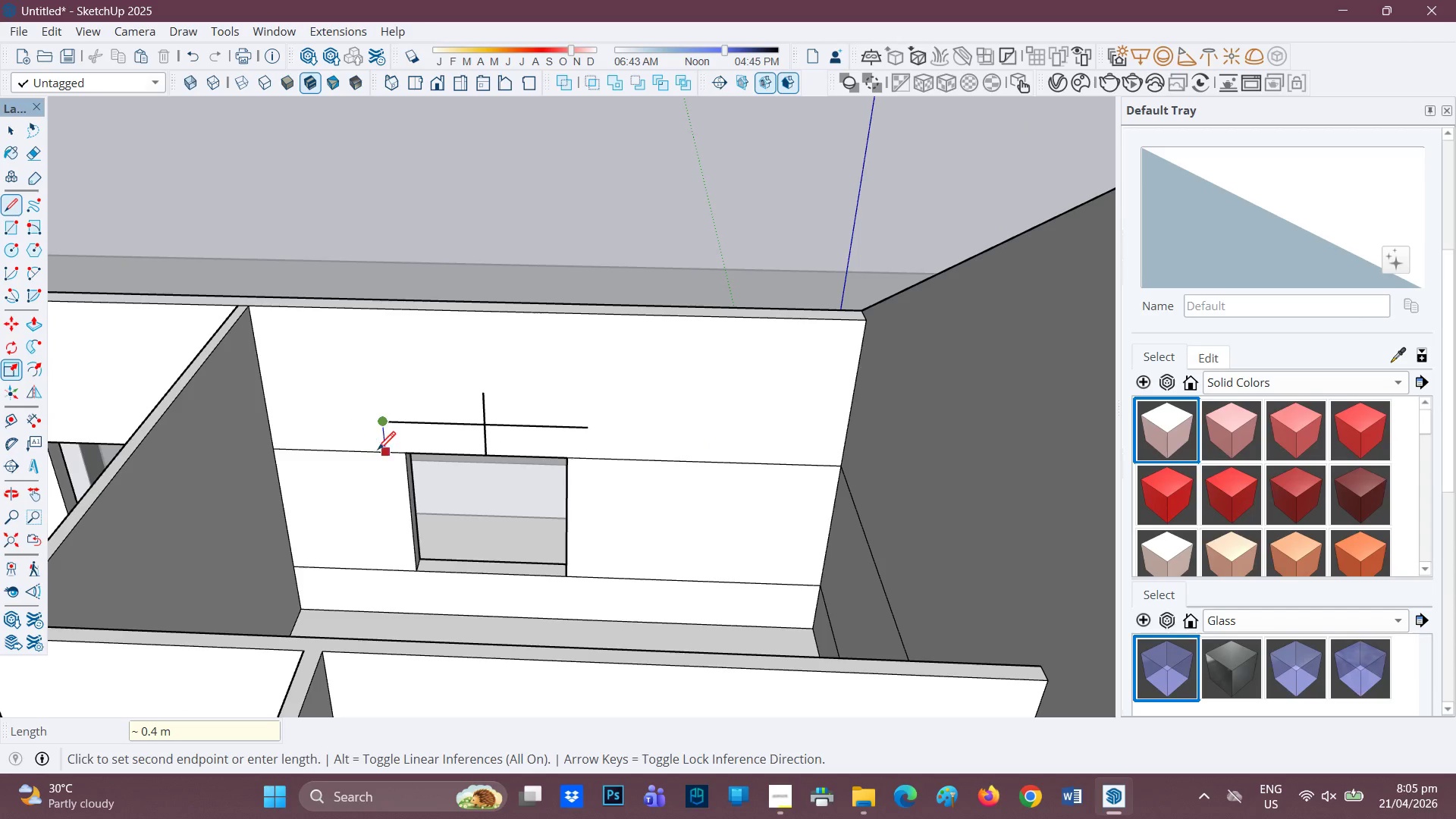 
key(Space)
 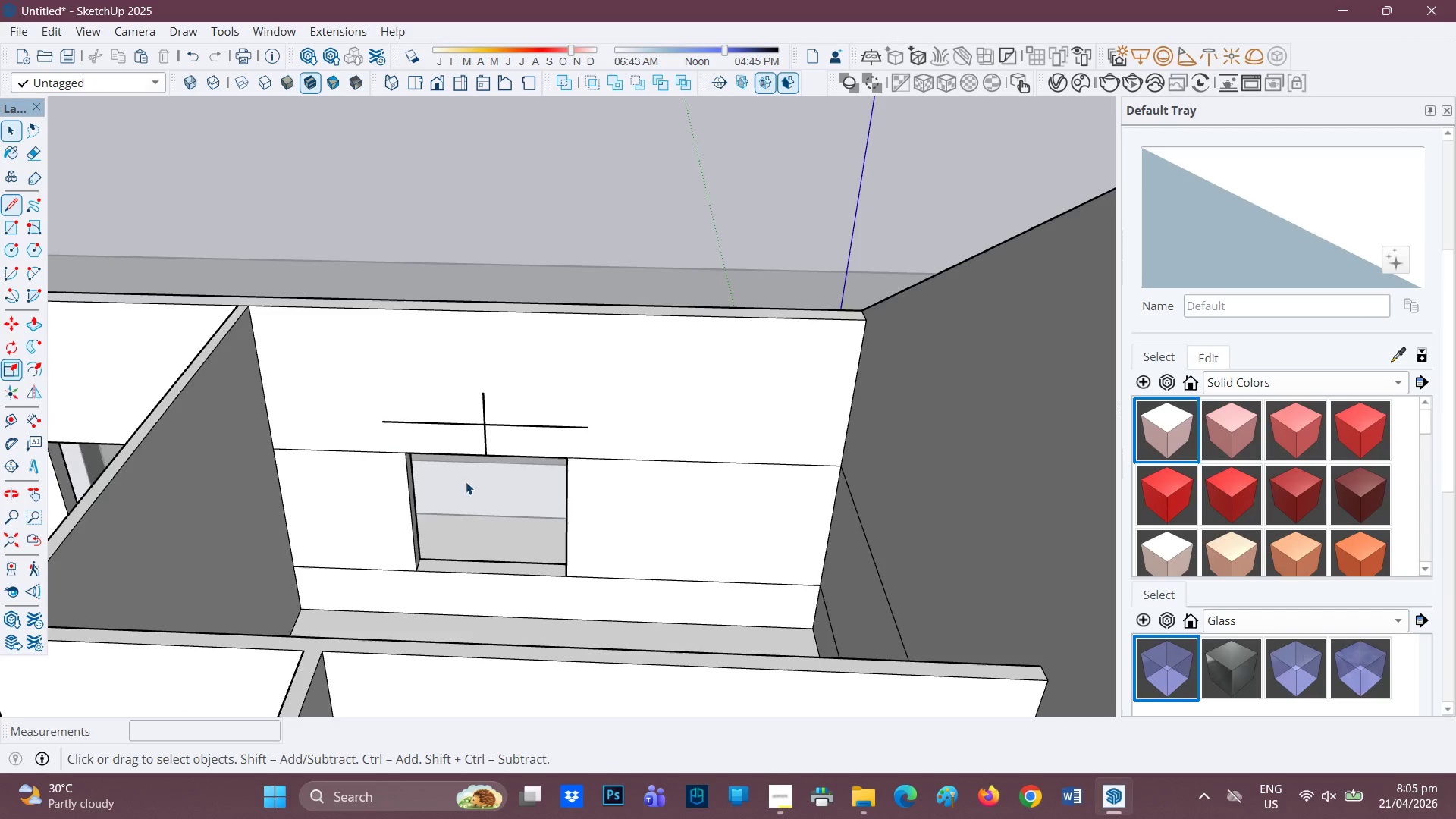 
scroll: coordinate [663, 475], scroll_direction: up, amount: 7.0
 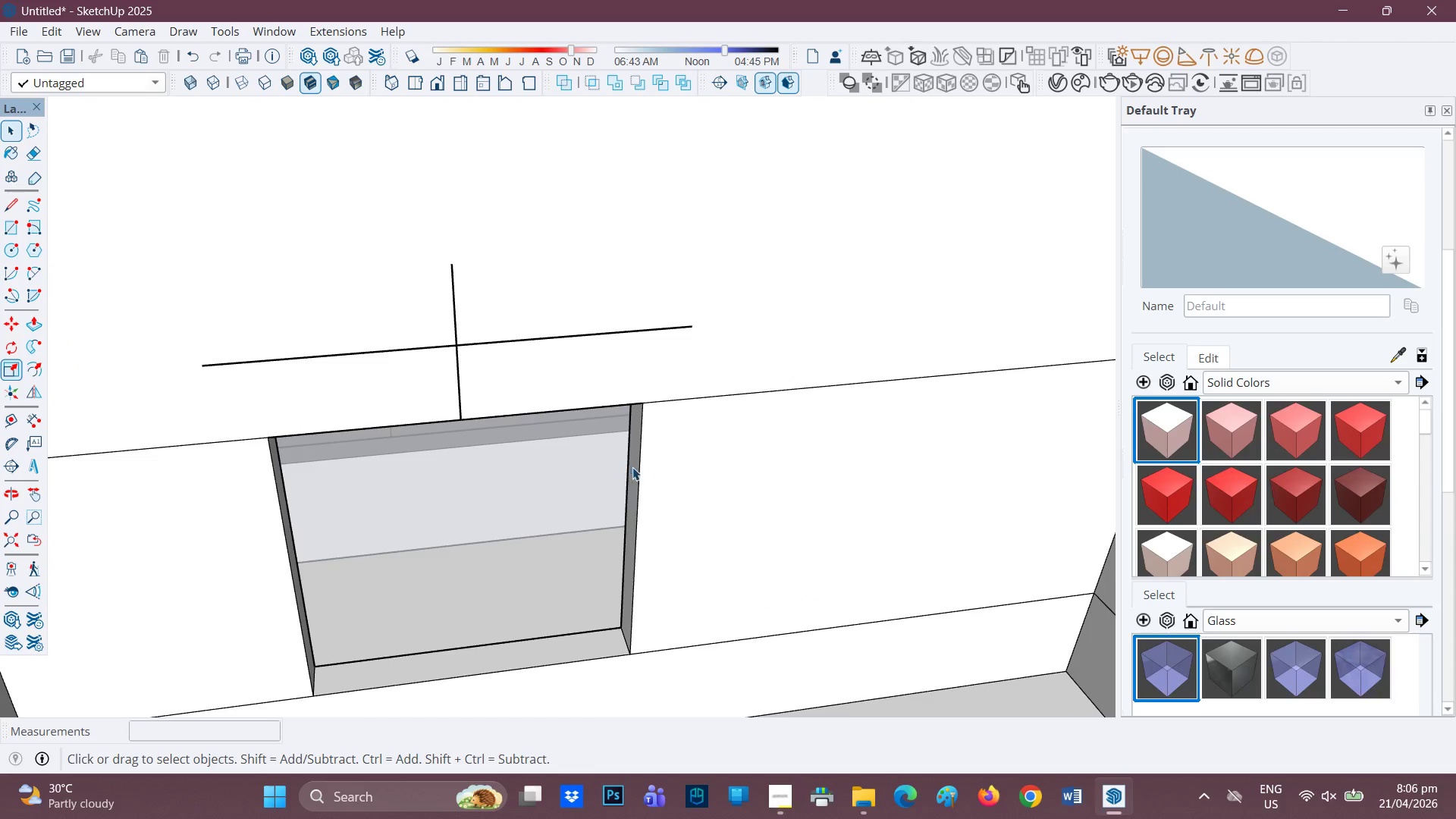 
left_click([634, 467])
 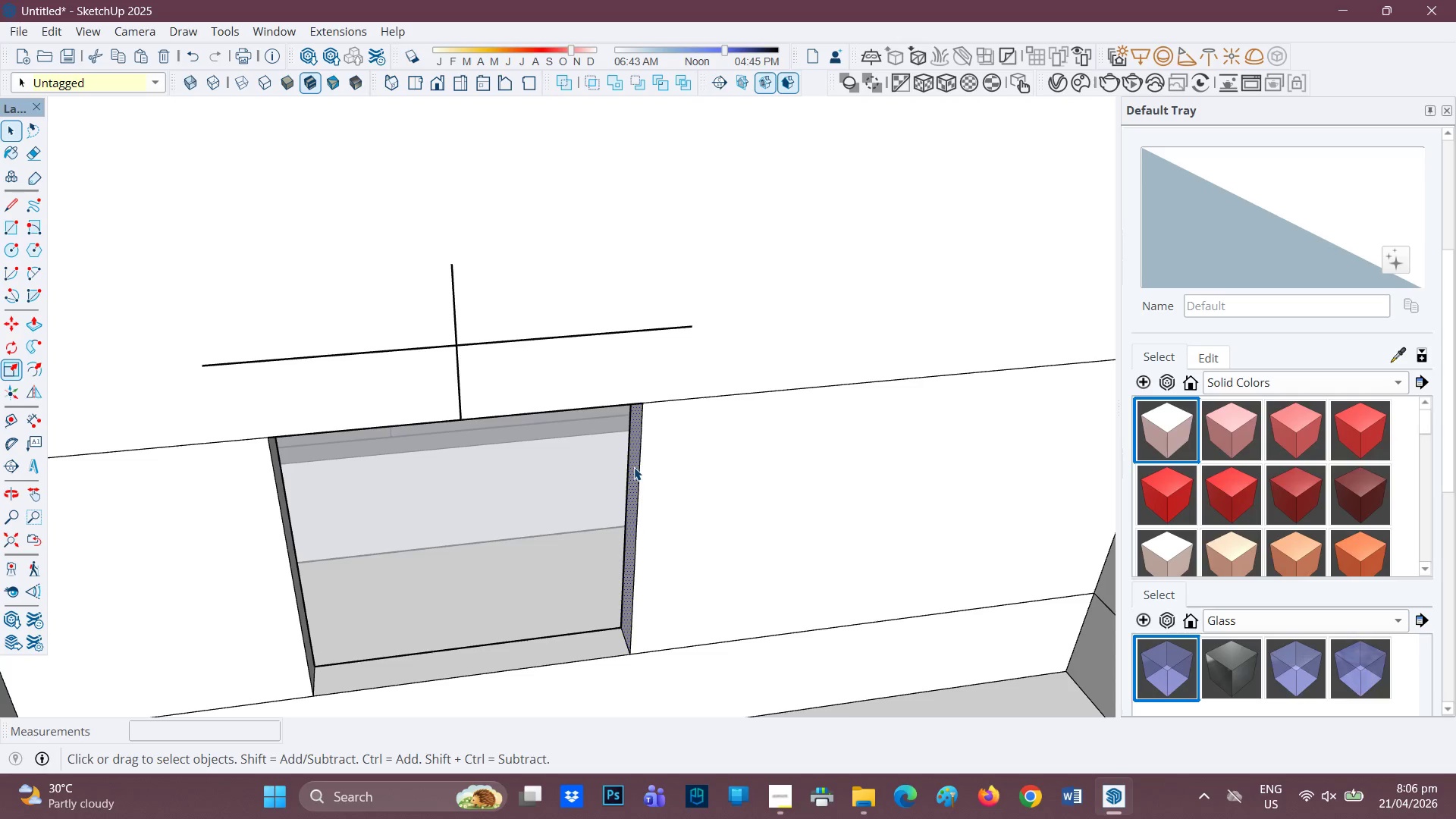 
key(P)
 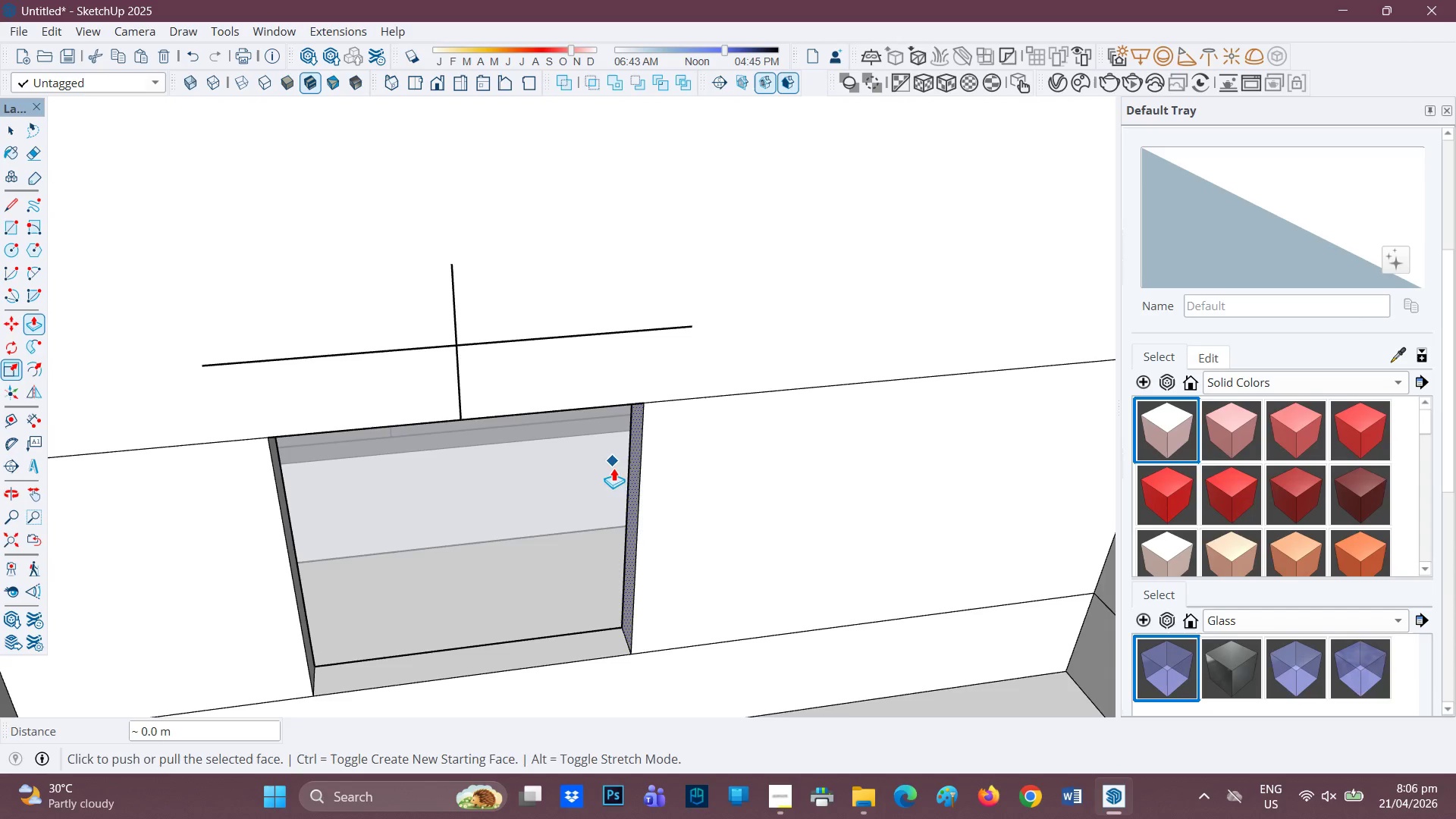 
key(Space)
 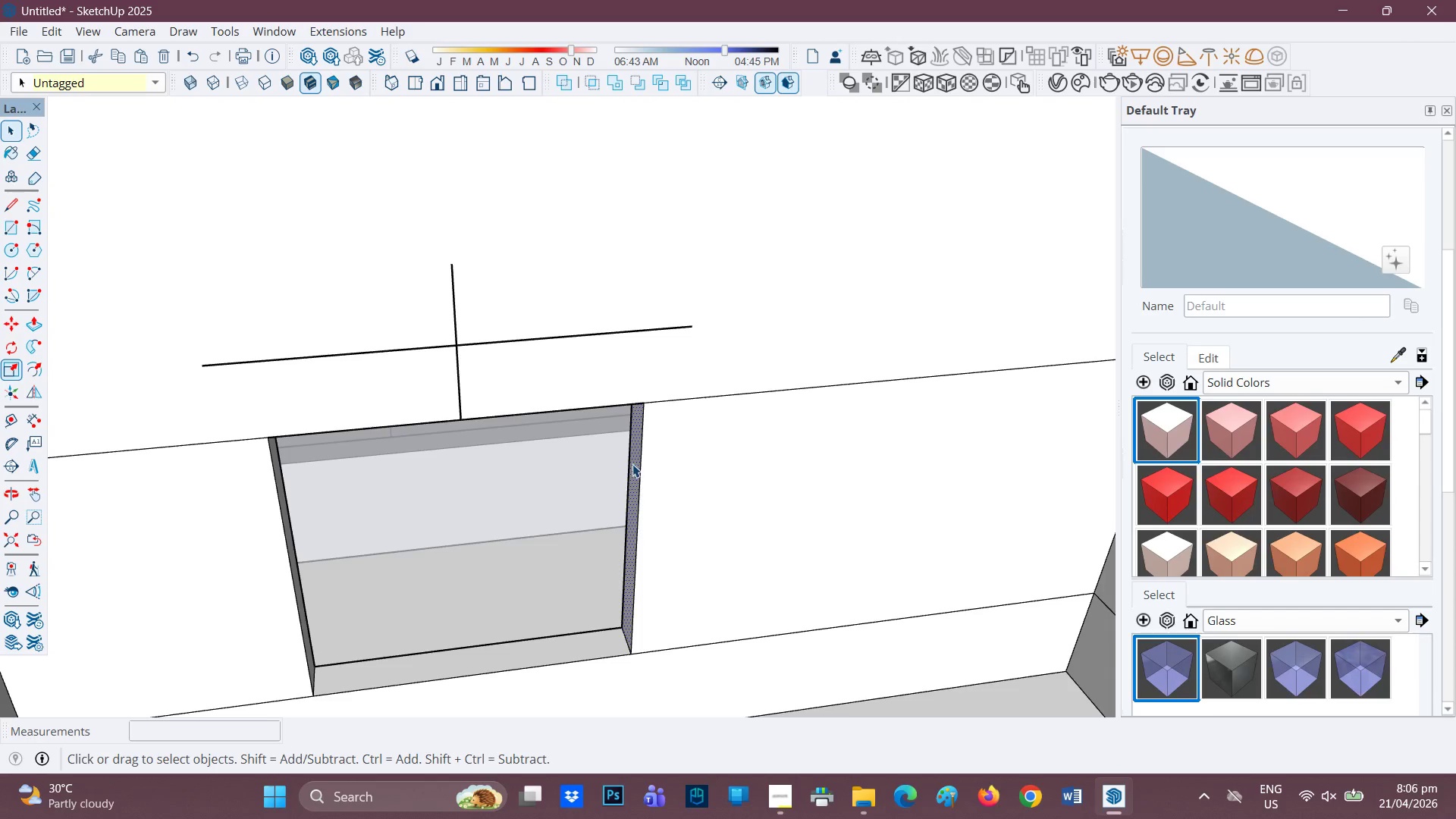 
key(P)
 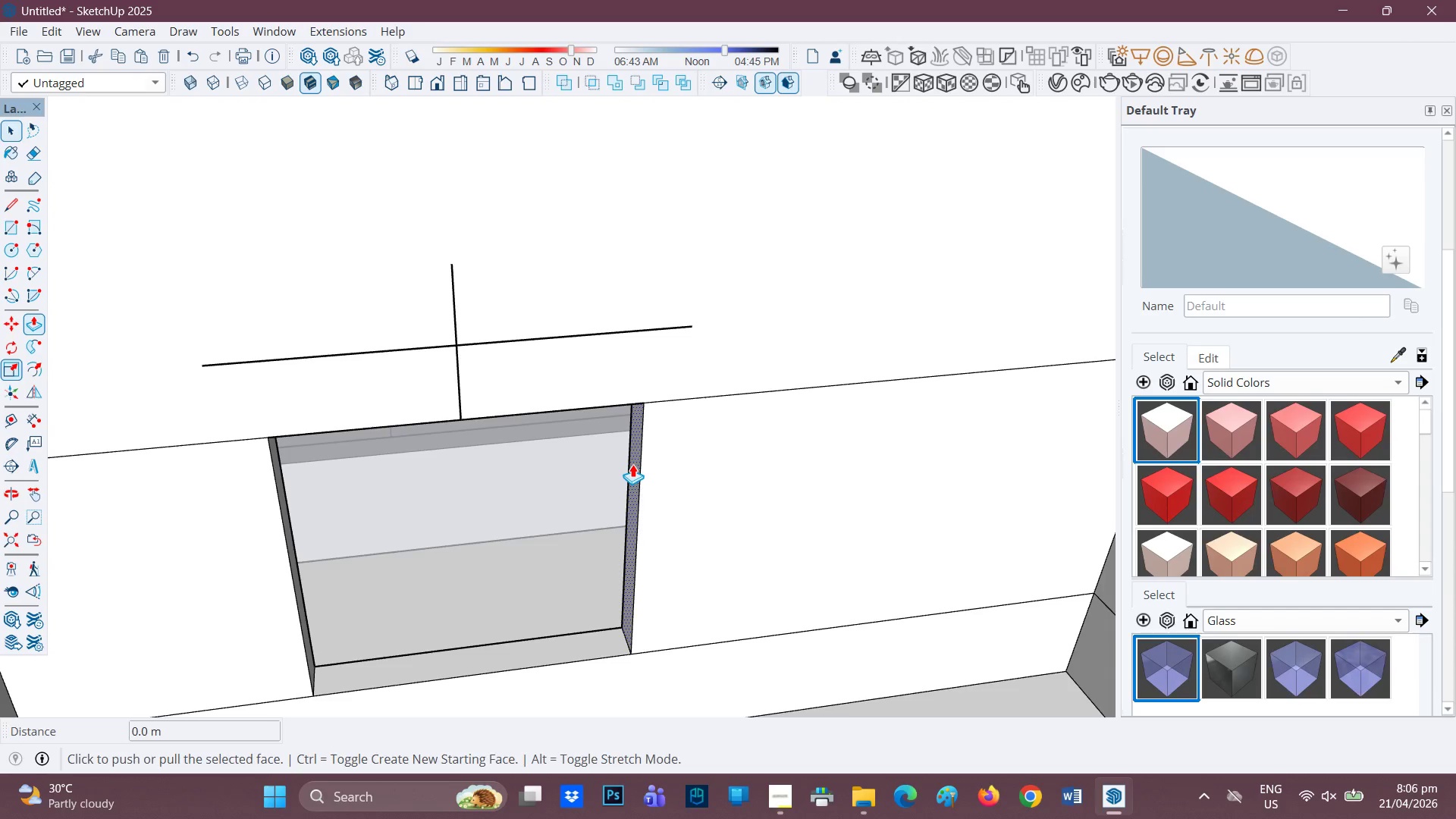 
left_click([632, 464])
 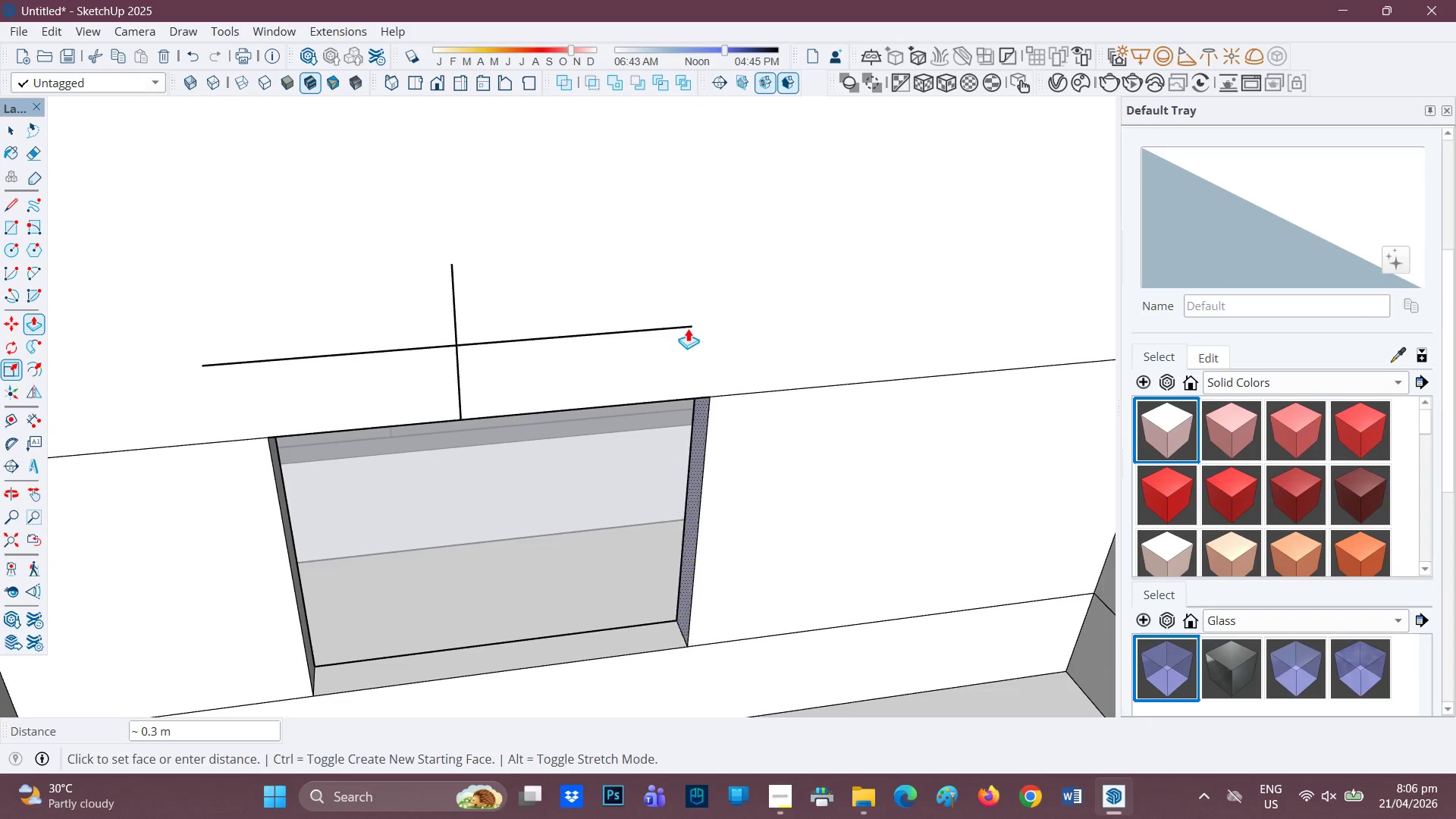 
left_click([692, 323])
 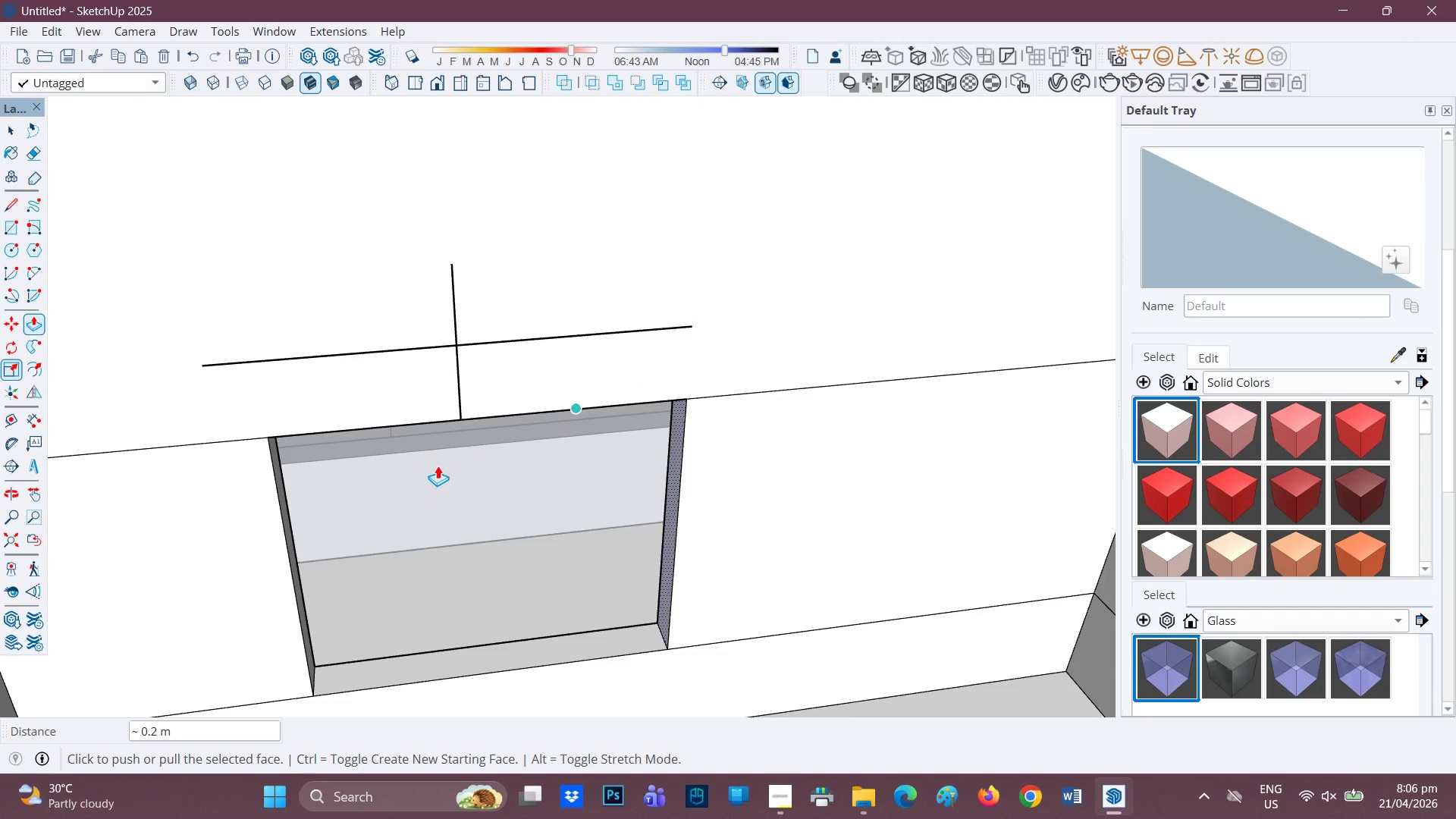 
scroll: coordinate [427, 469], scroll_direction: none, amount: 0.0
 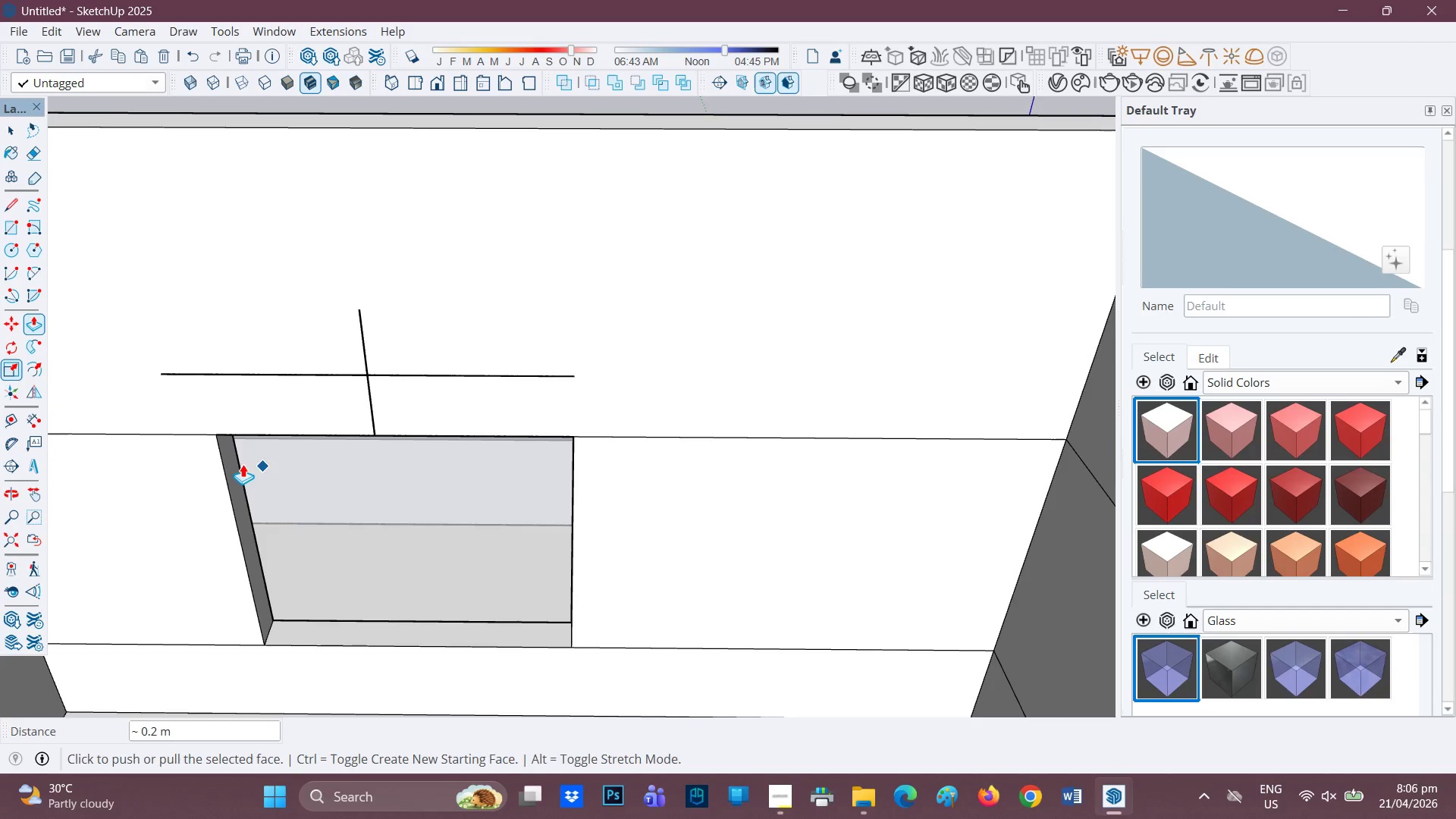 
key(Space)
 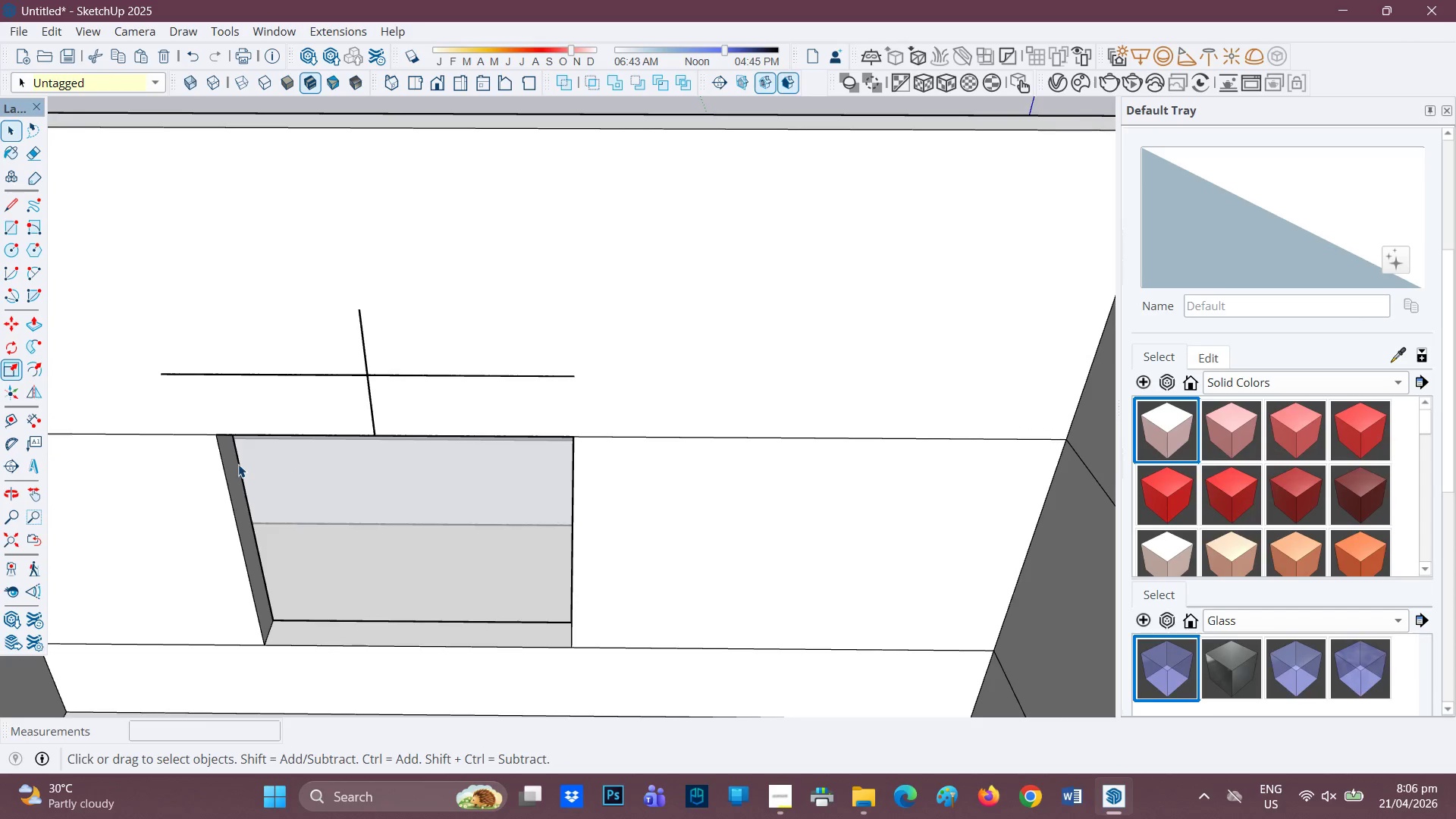 
key(P)
 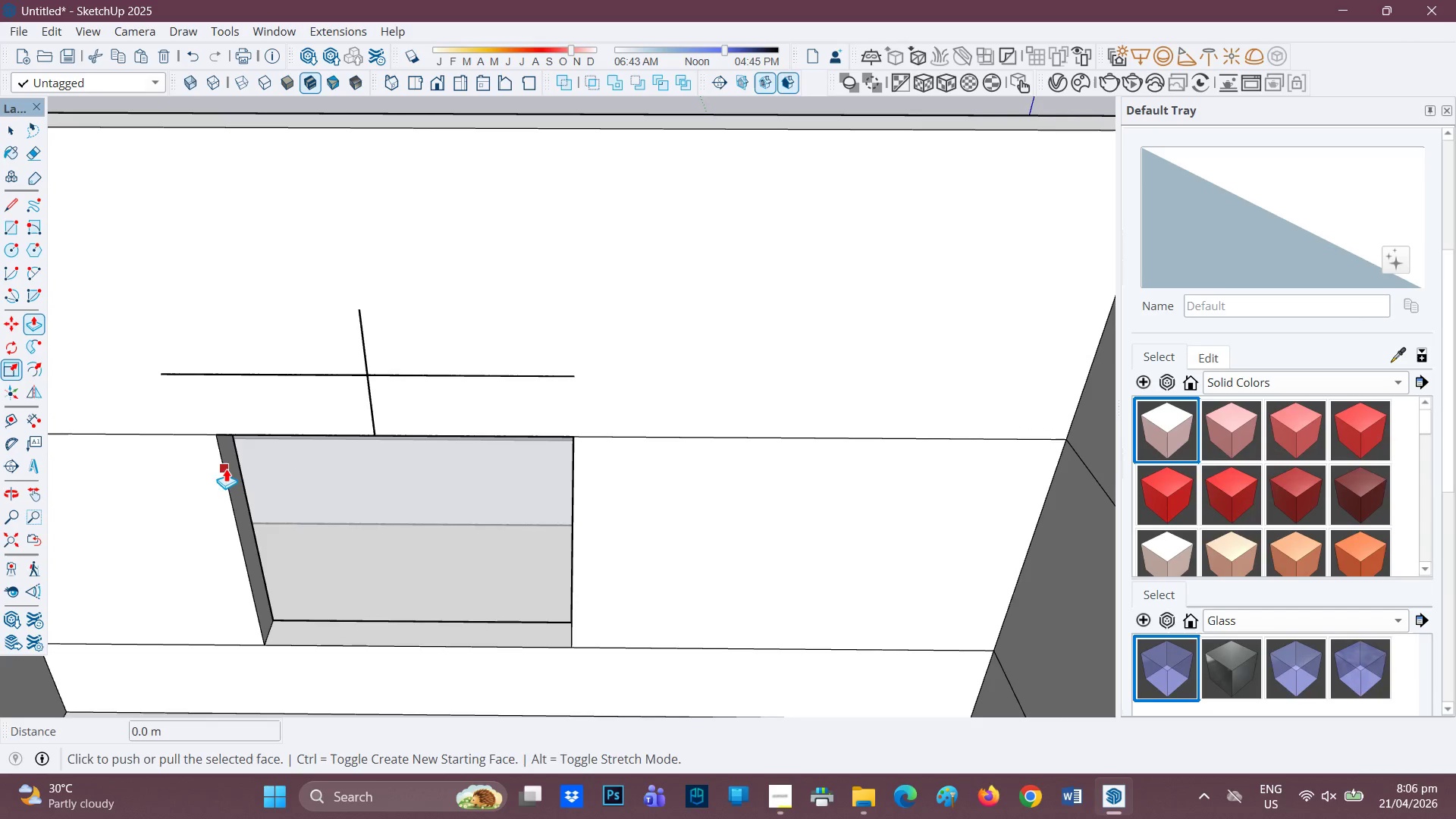 
key(Space)
 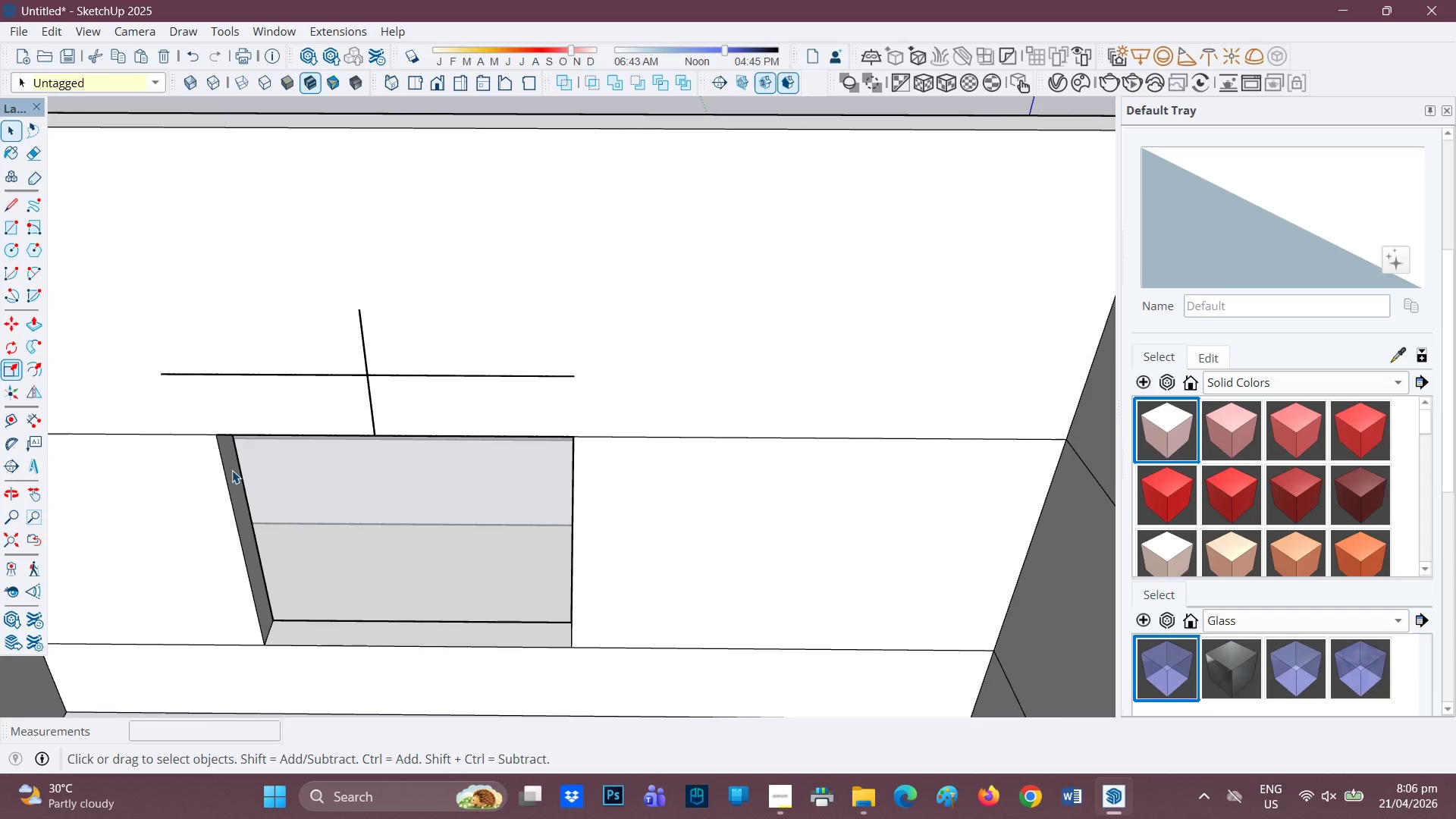 
key(P)
 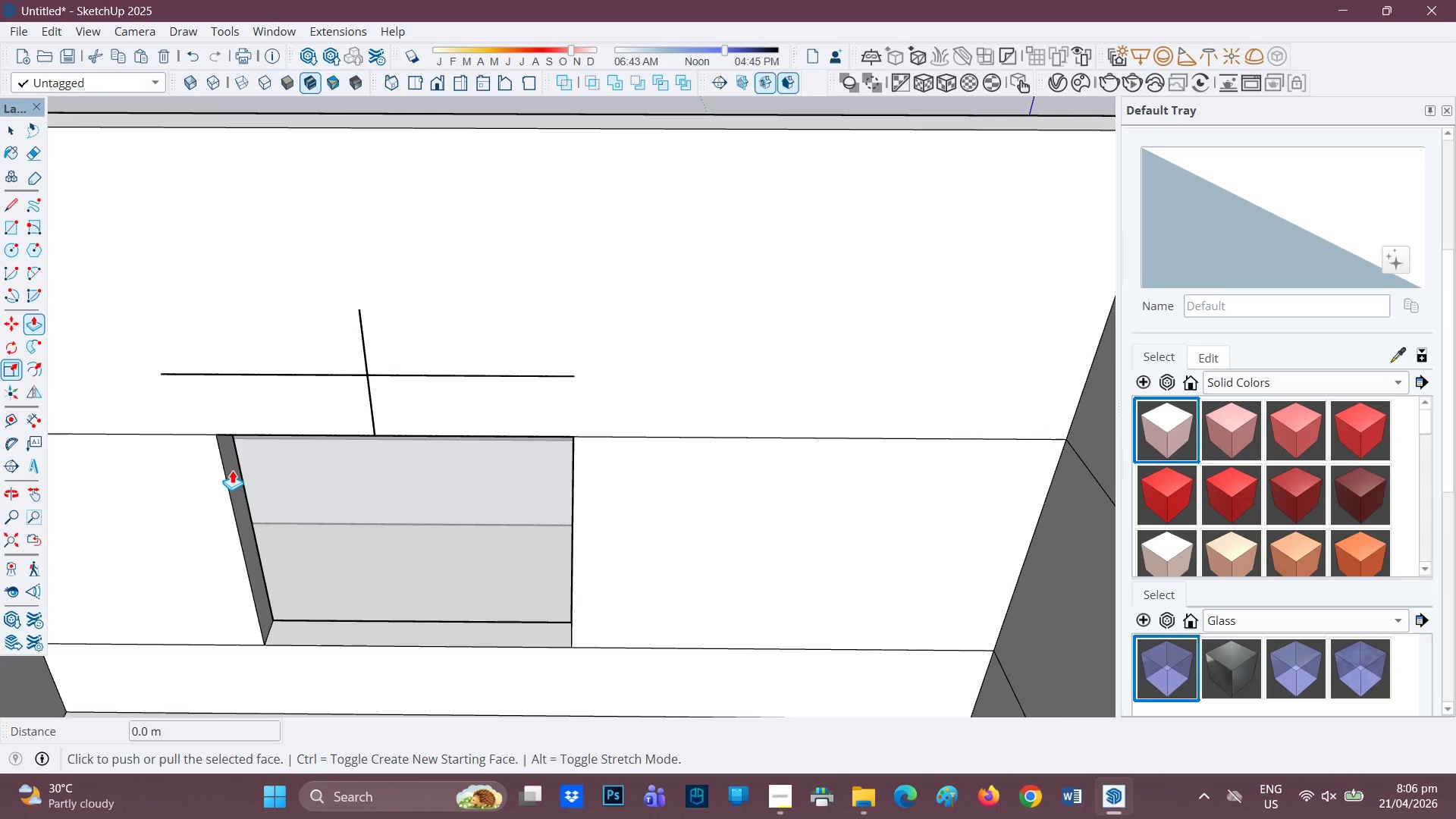 
left_click([232, 470])
 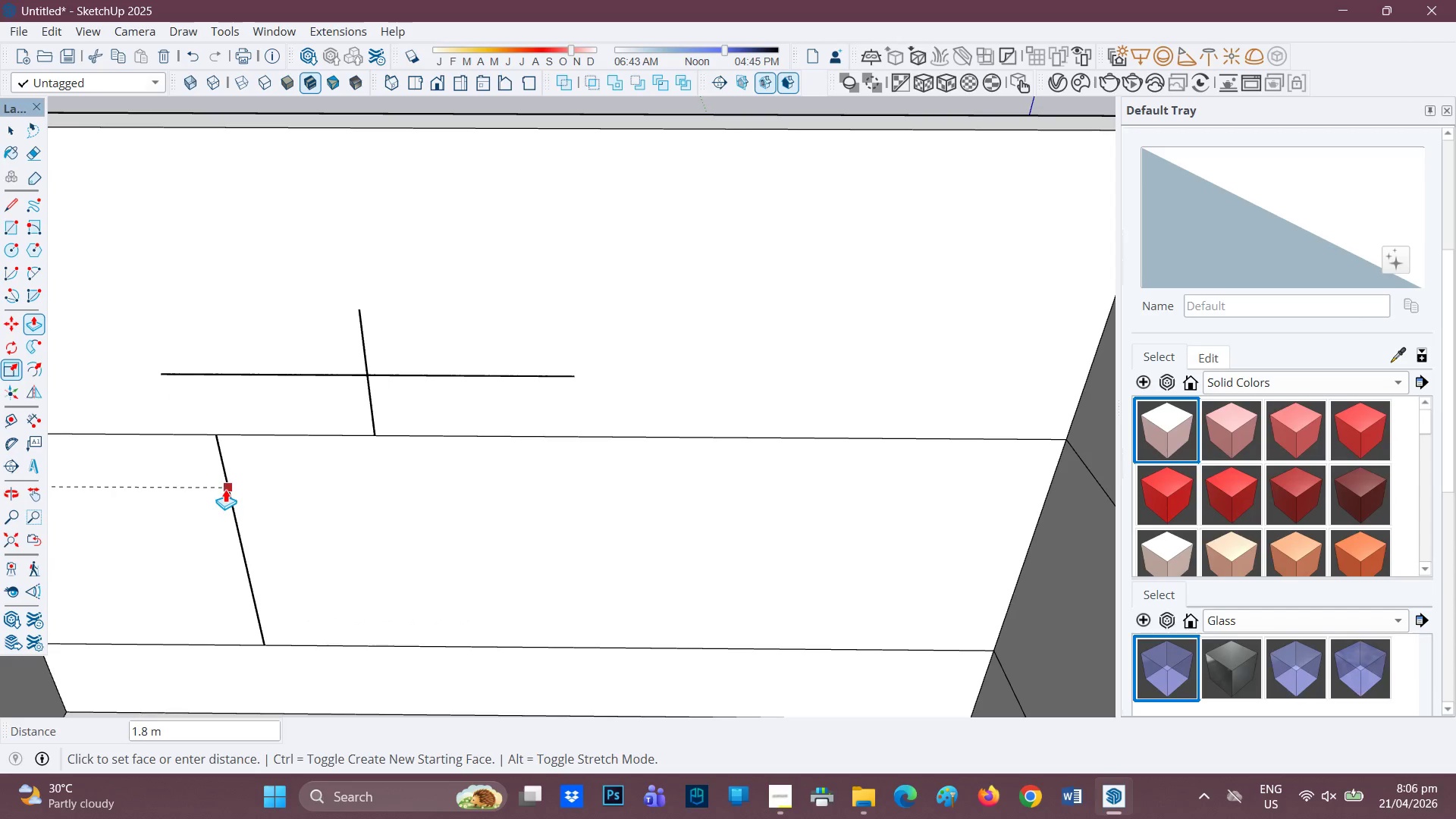 
key(Space)
 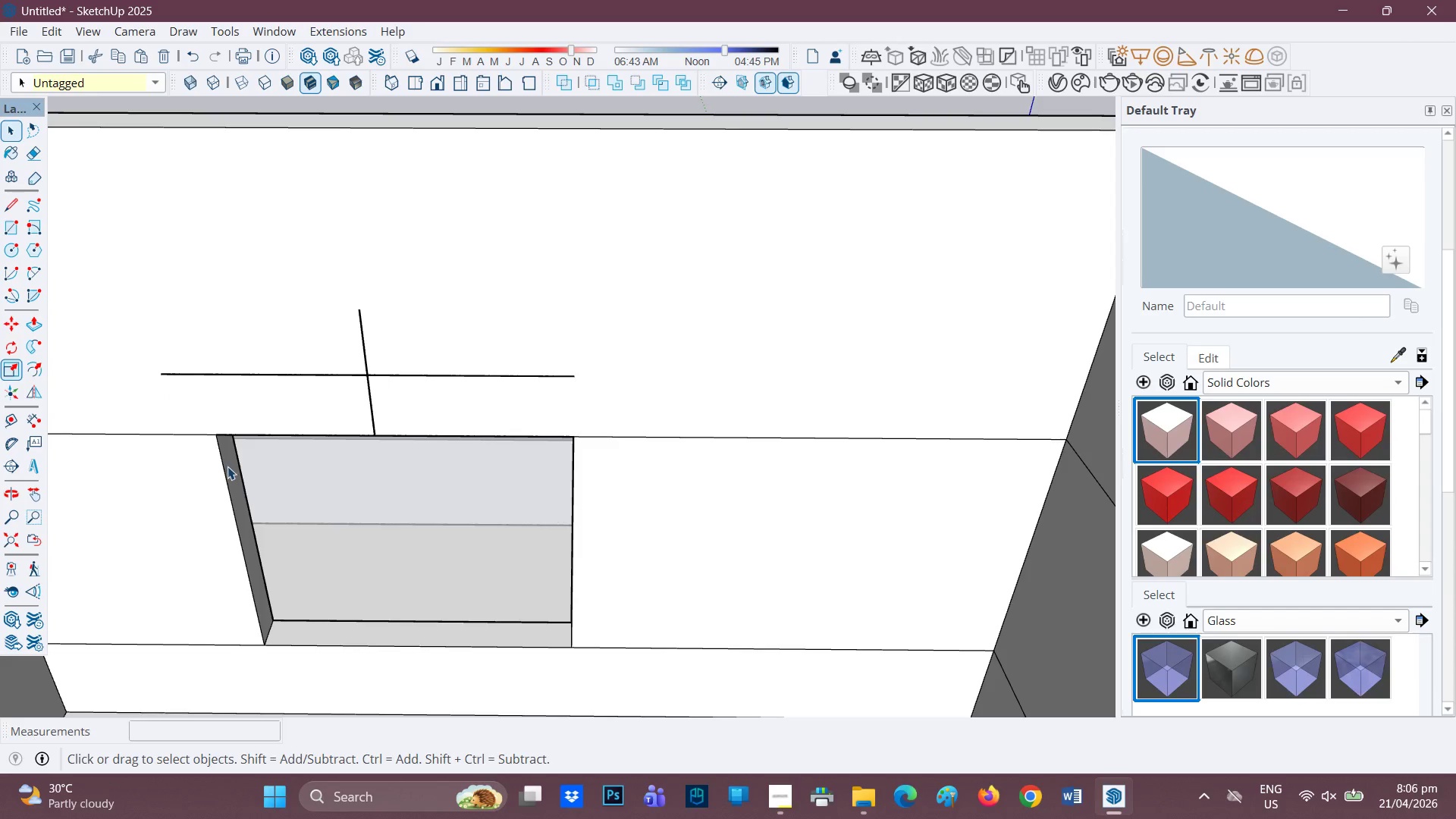 
left_click([228, 466])
 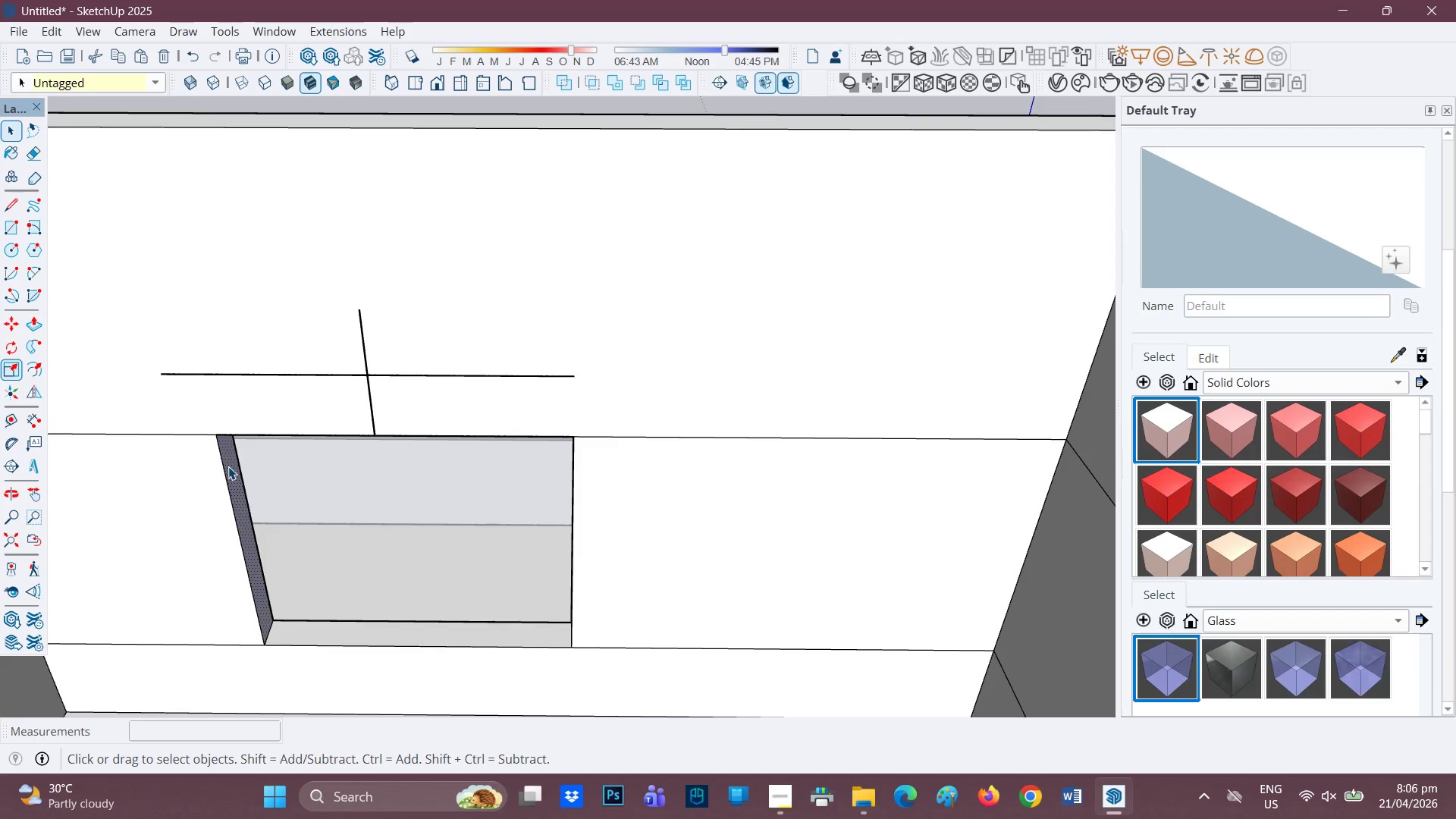 
key(P)
 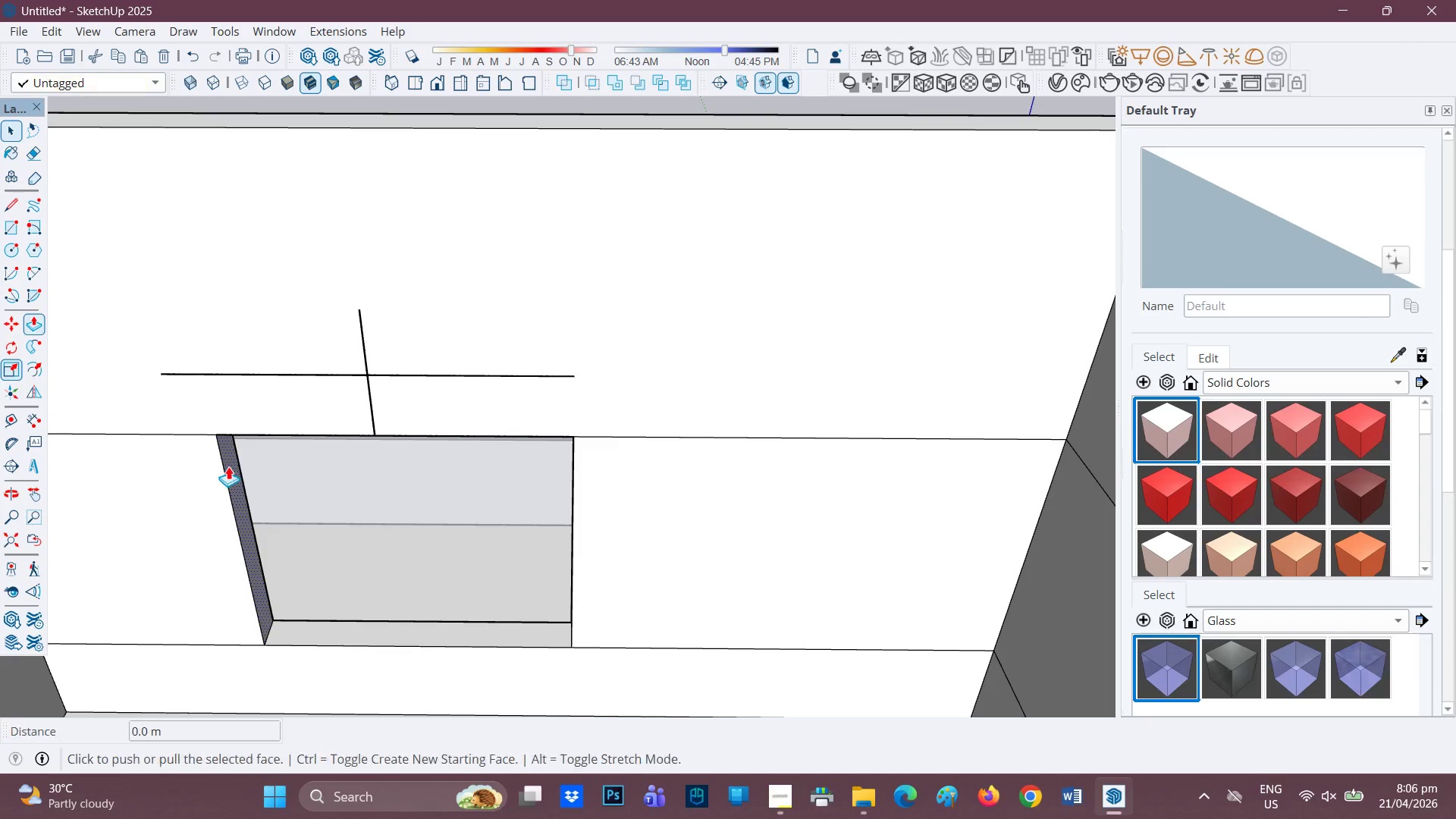 
left_click([228, 466])
 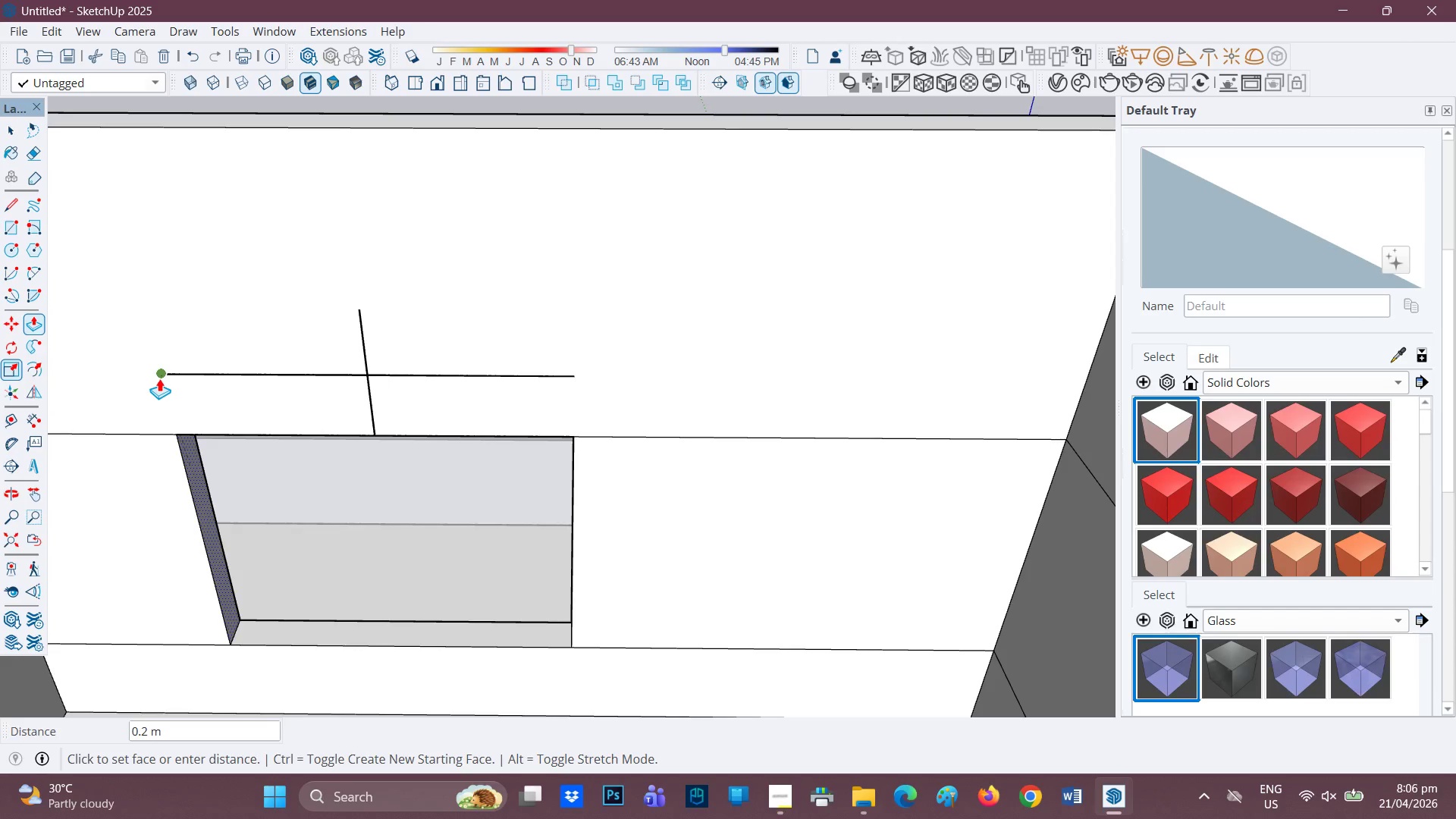 
key(Space)
 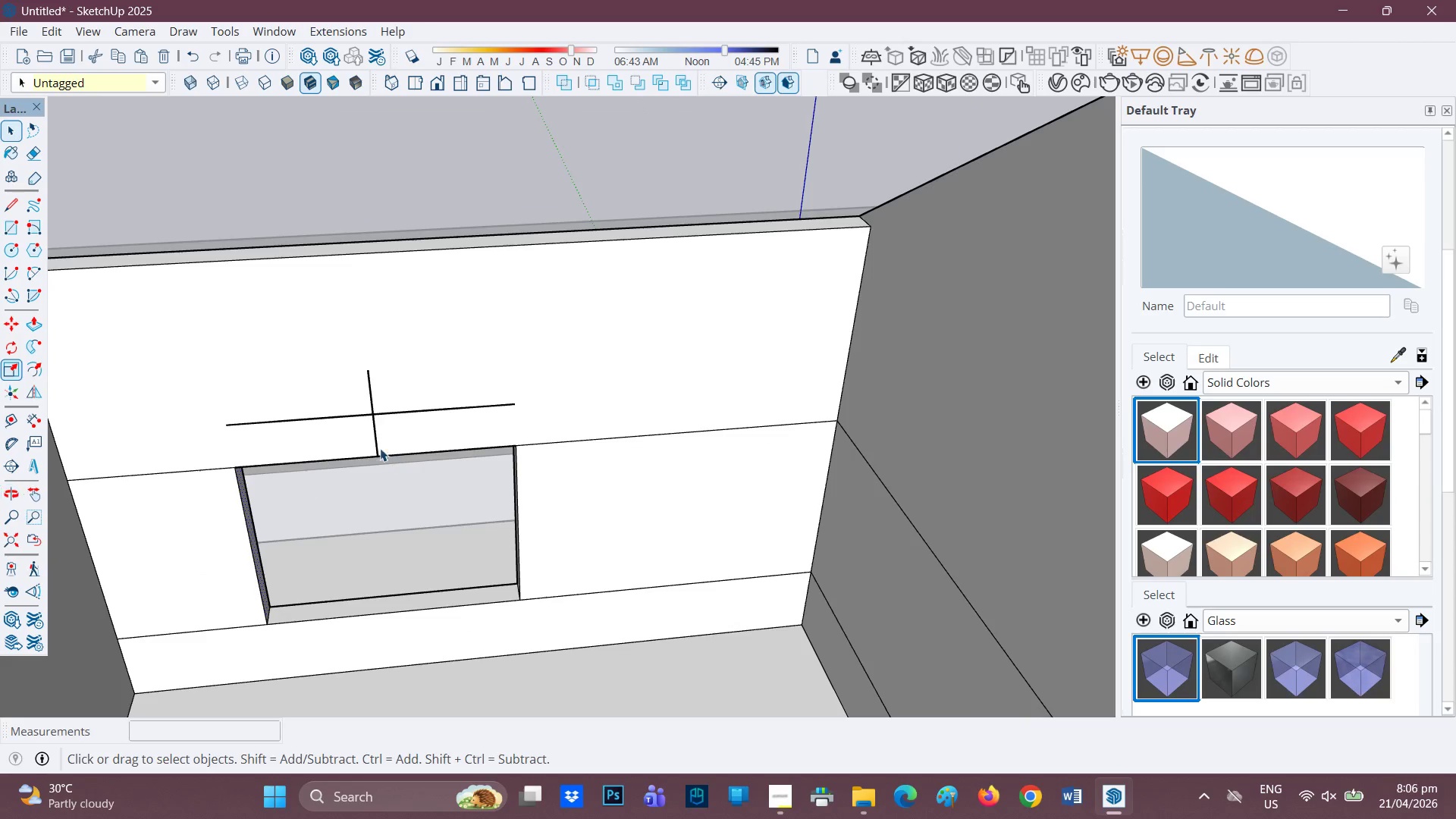 
scroll: coordinate [290, 476], scroll_direction: down, amount: 3.0
 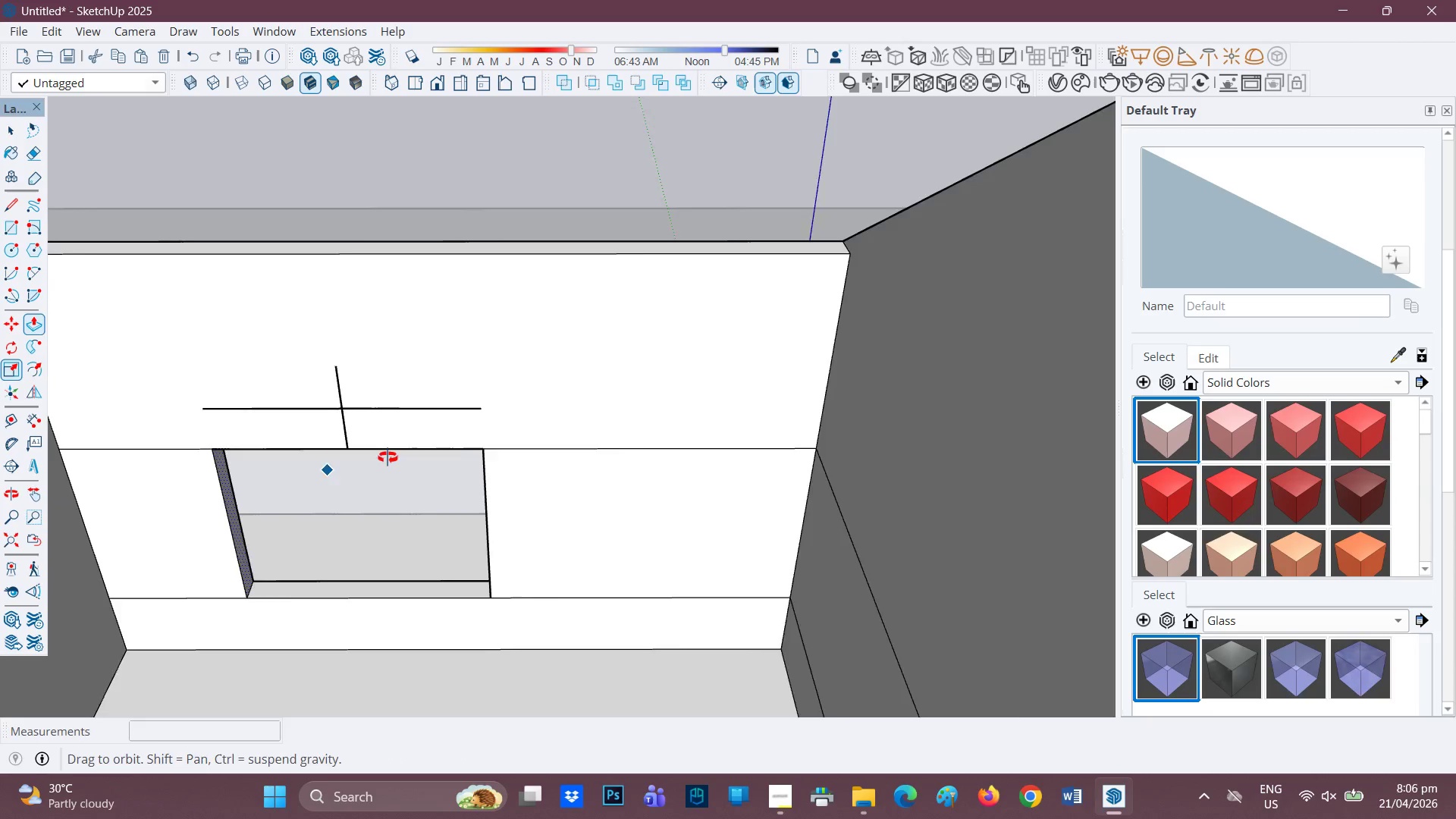 
key(E)
 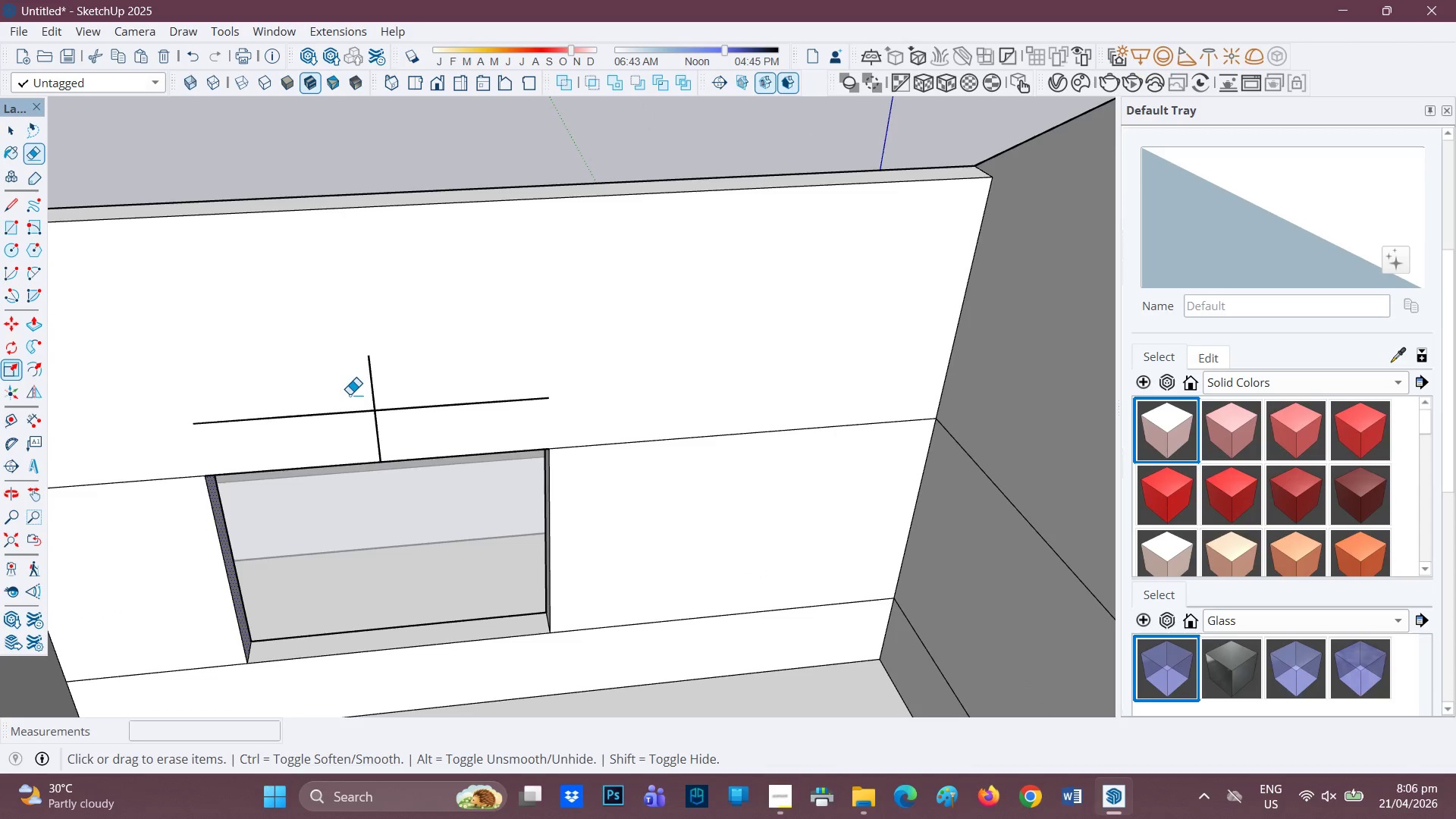 
scroll: coordinate [351, 416], scroll_direction: up, amount: 1.0
 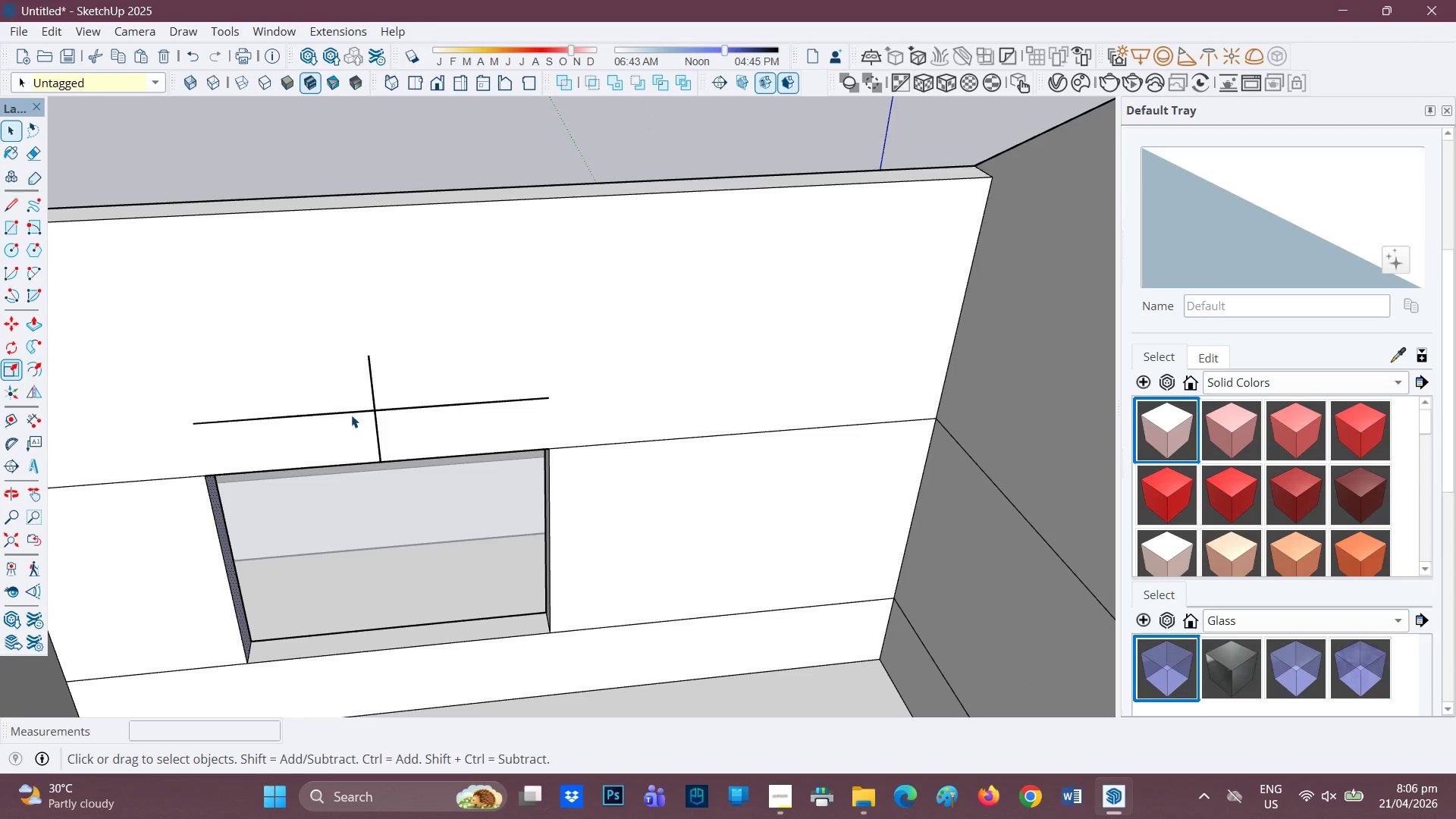 
left_click_drag(start_coordinate=[359, 399], to_coordinate=[373, 420])
 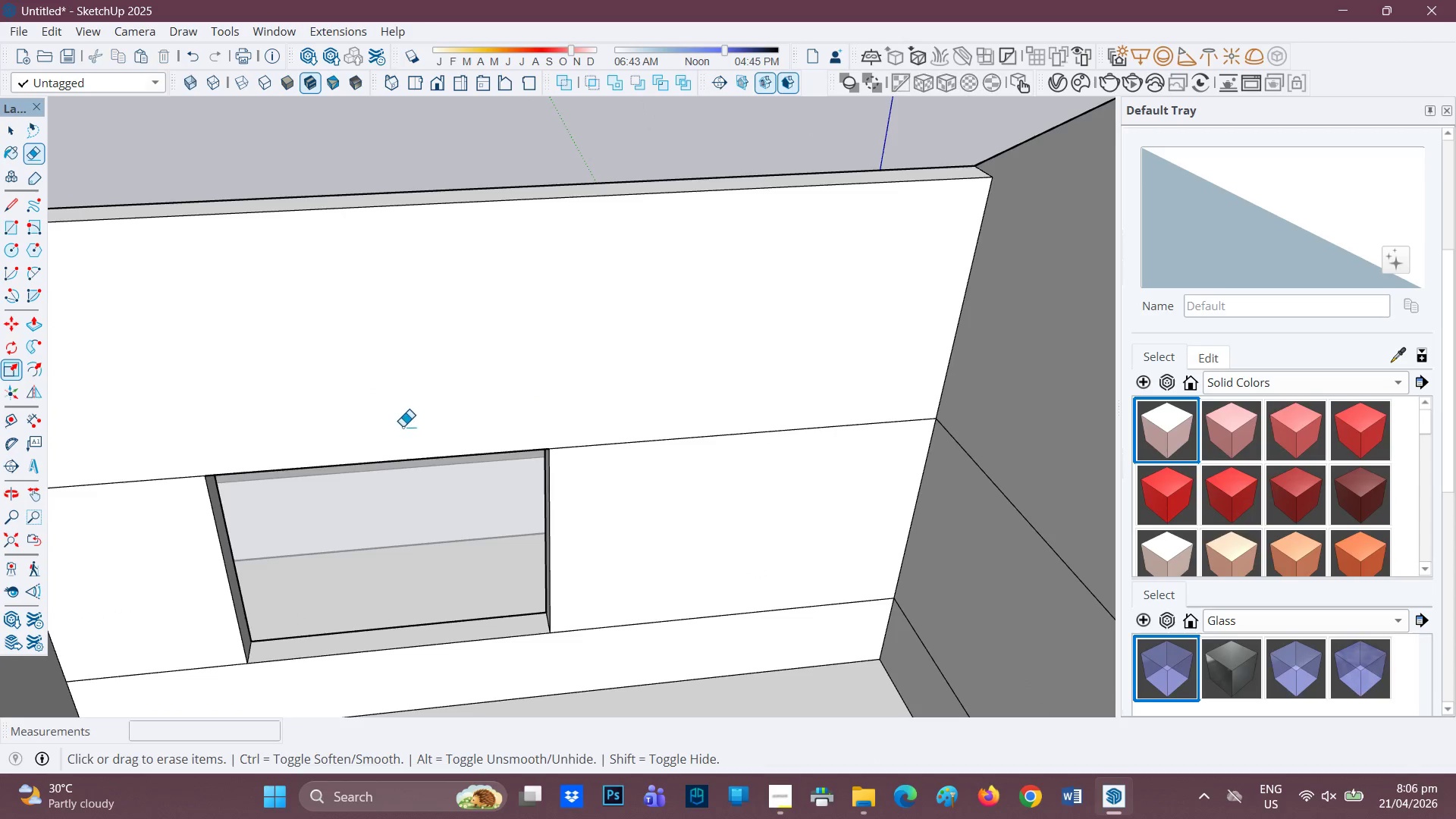 
scroll: coordinate [564, 499], scroll_direction: down, amount: 8.0
 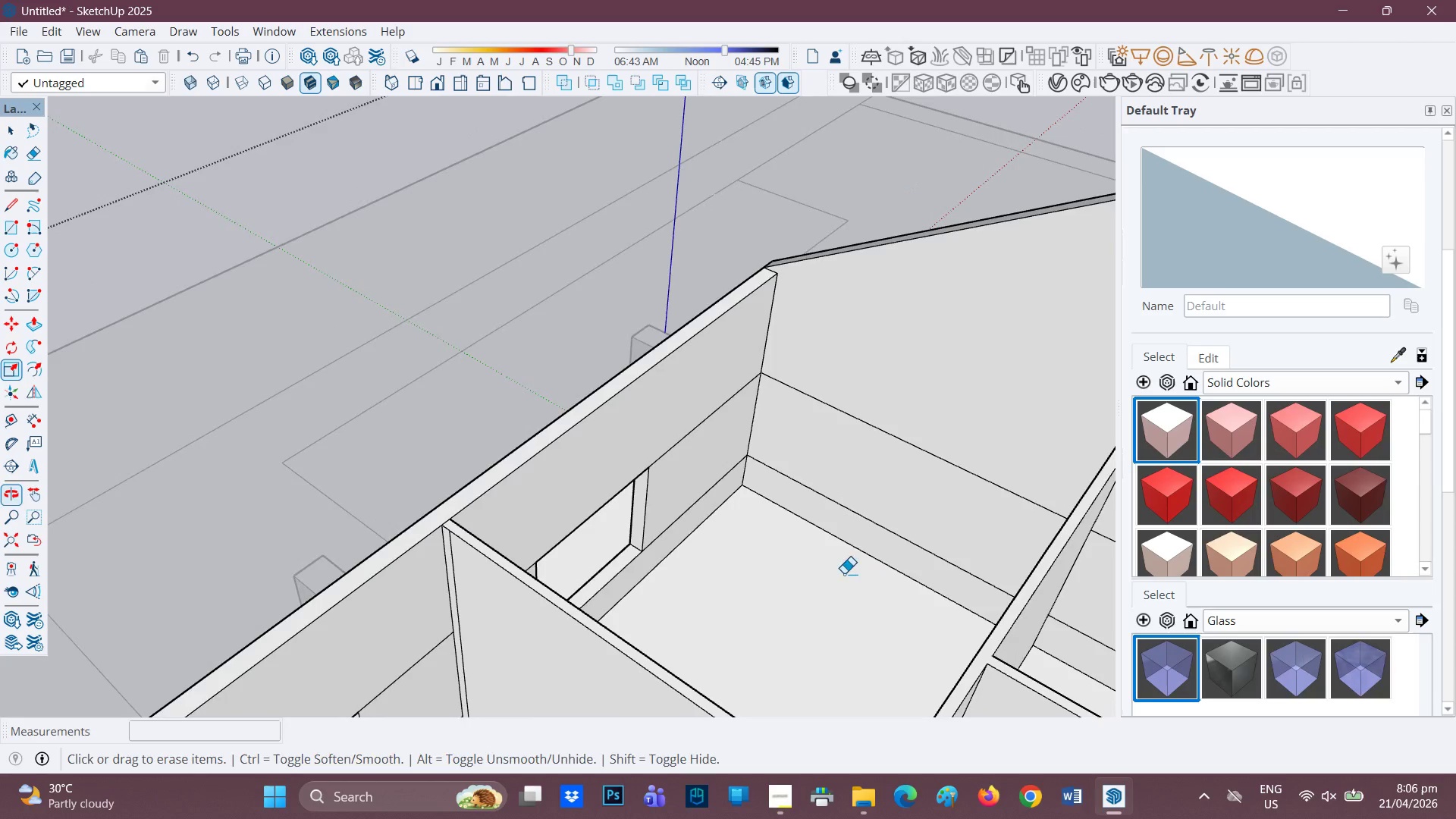 
key(H)
 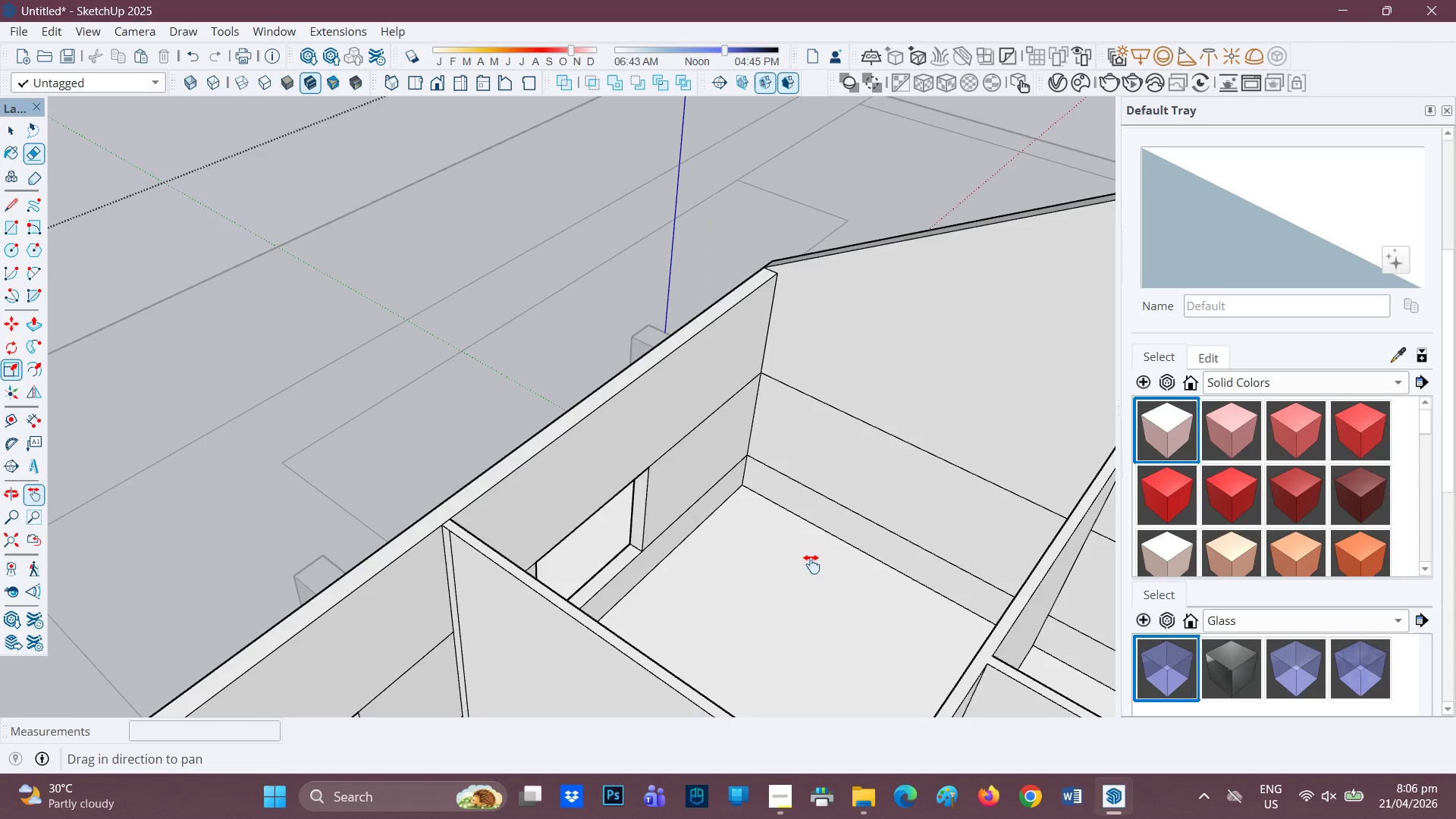 
left_click_drag(start_coordinate=[811, 564], to_coordinate=[566, 441])
 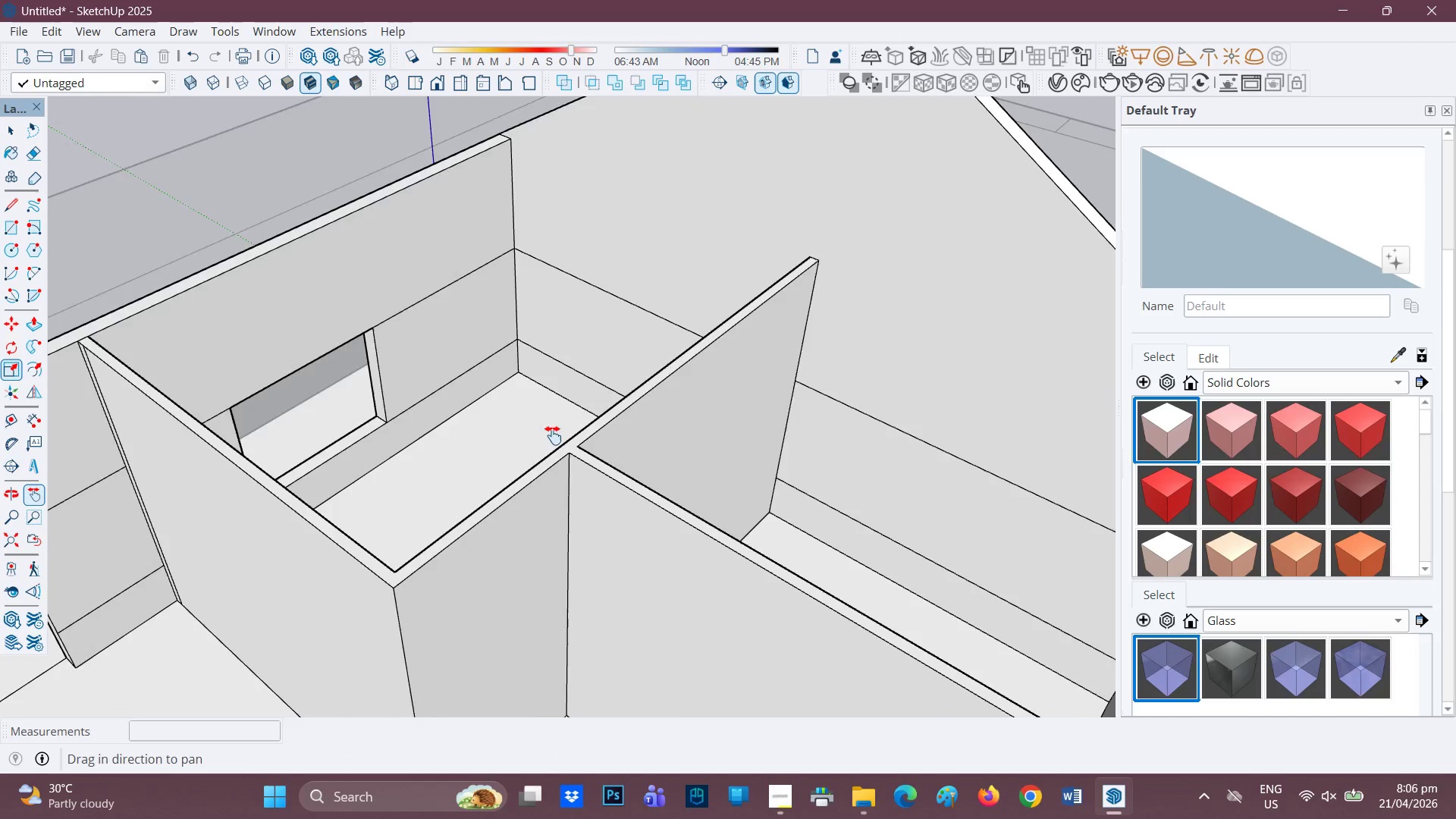 
scroll: coordinate [306, 530], scroll_direction: down, amount: 7.0
 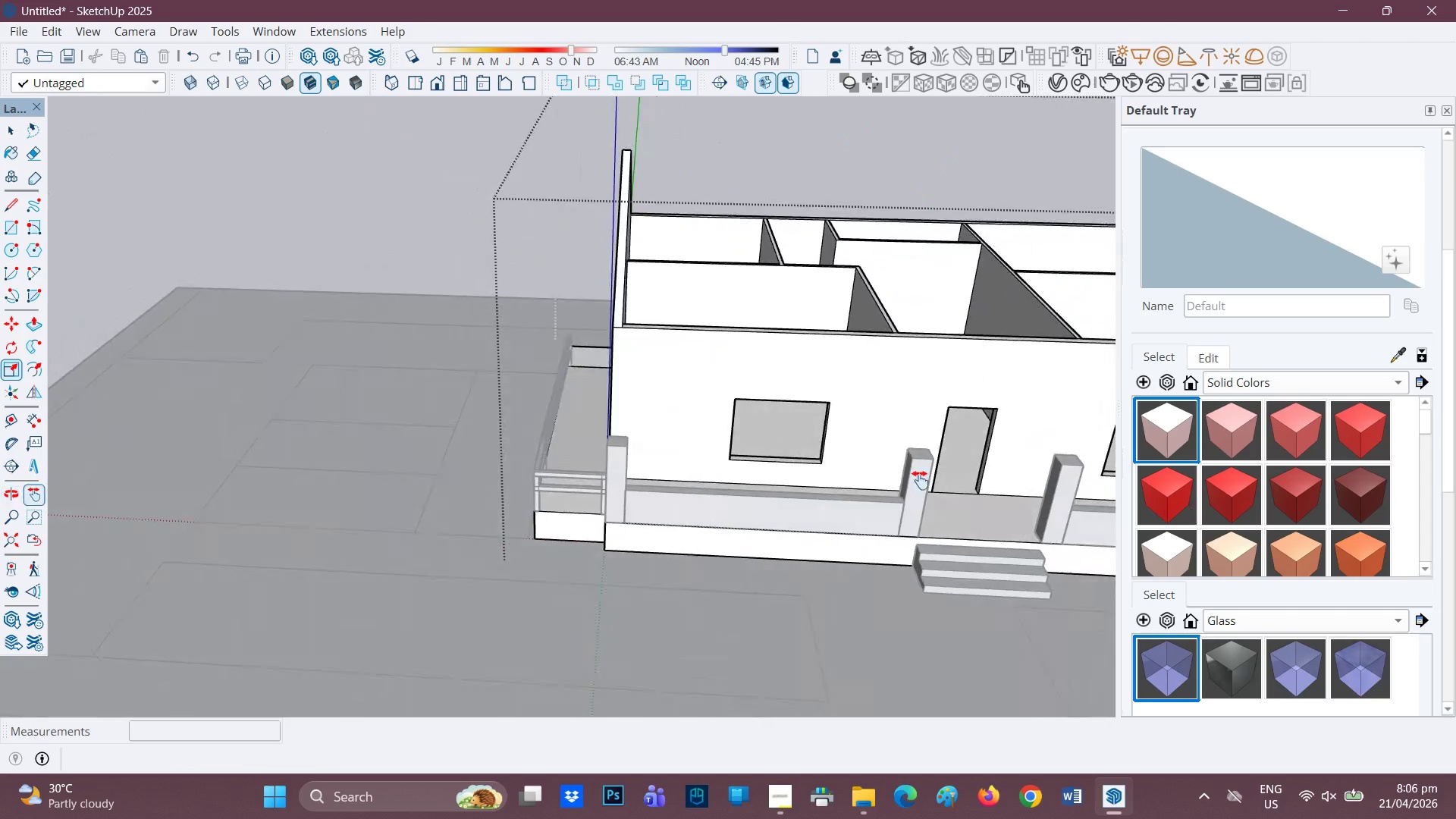 
left_click_drag(start_coordinate=[865, 461], to_coordinate=[453, 456])
 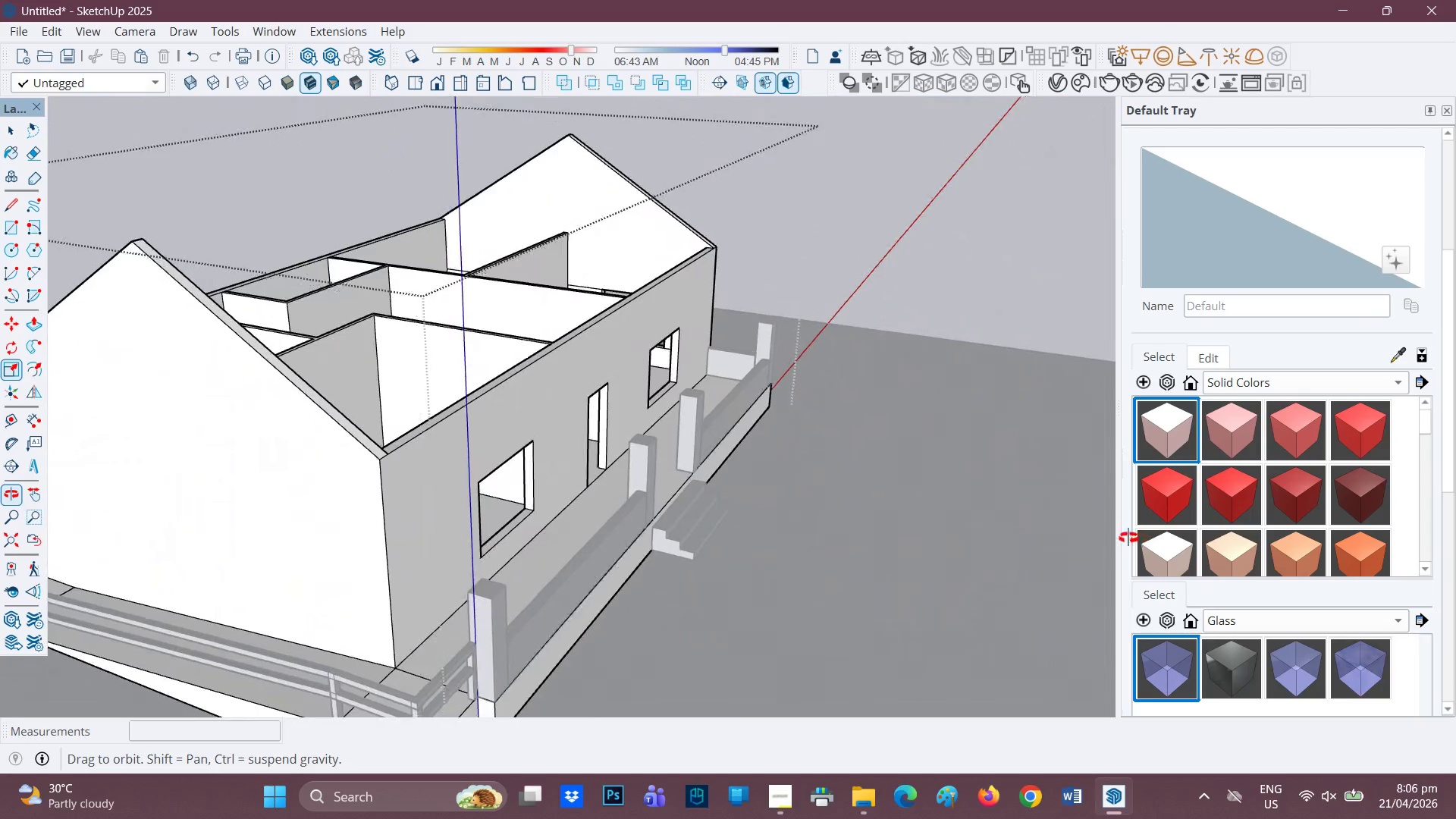 
key(H)
 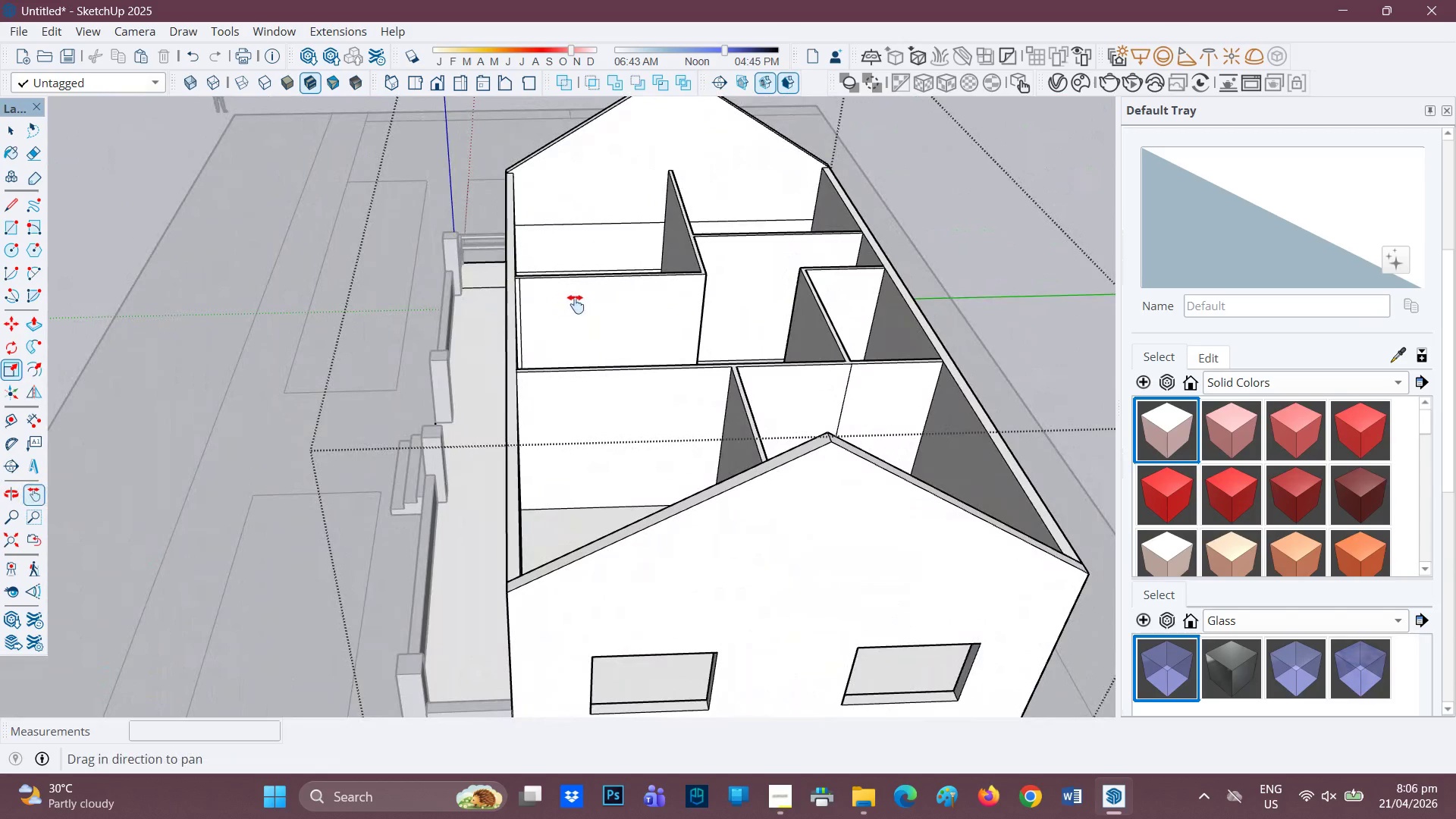 
left_click_drag(start_coordinate=[577, 311], to_coordinate=[482, 548])
 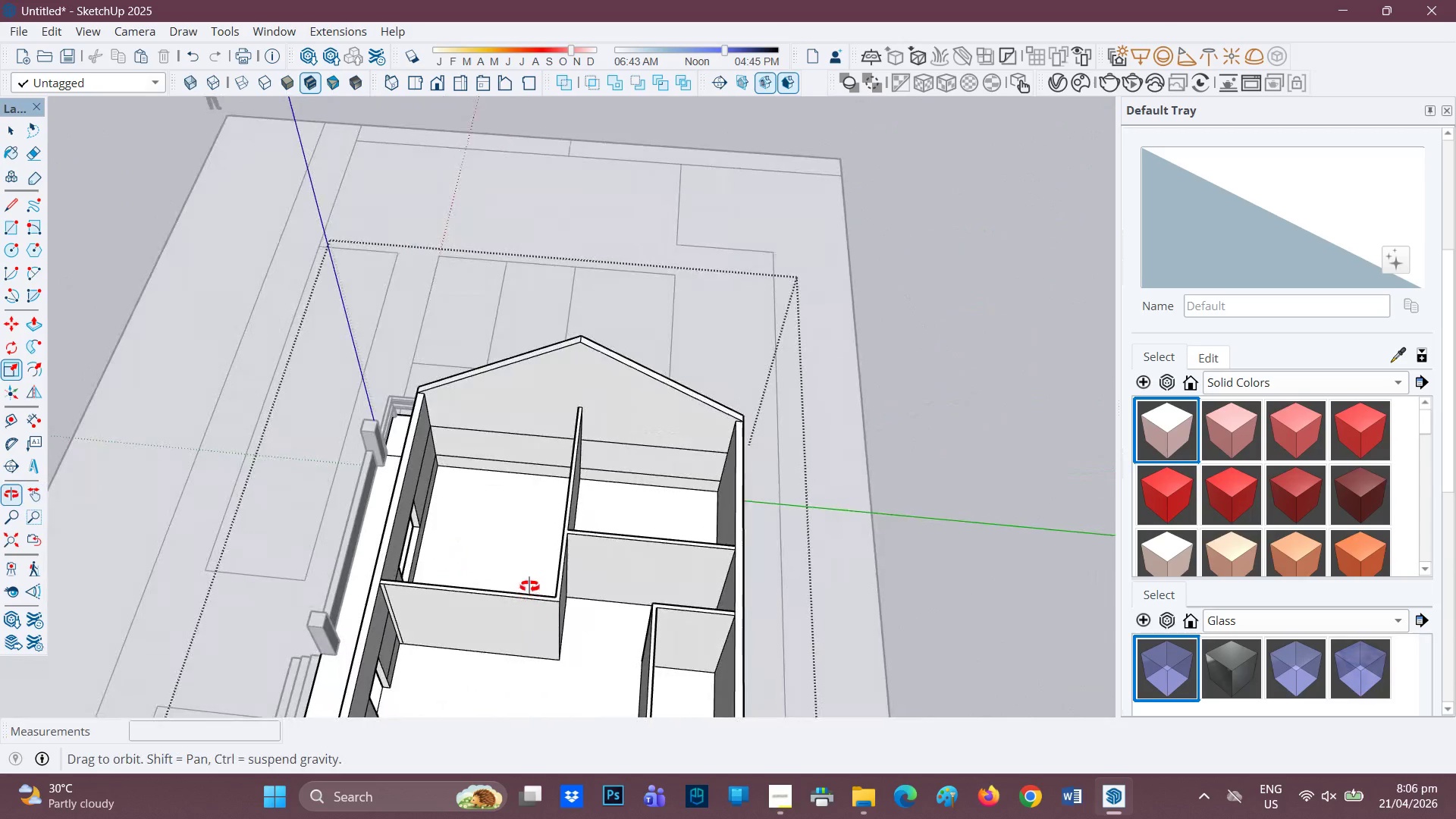 
left_click_drag(start_coordinate=[541, 532], to_coordinate=[480, 645])
 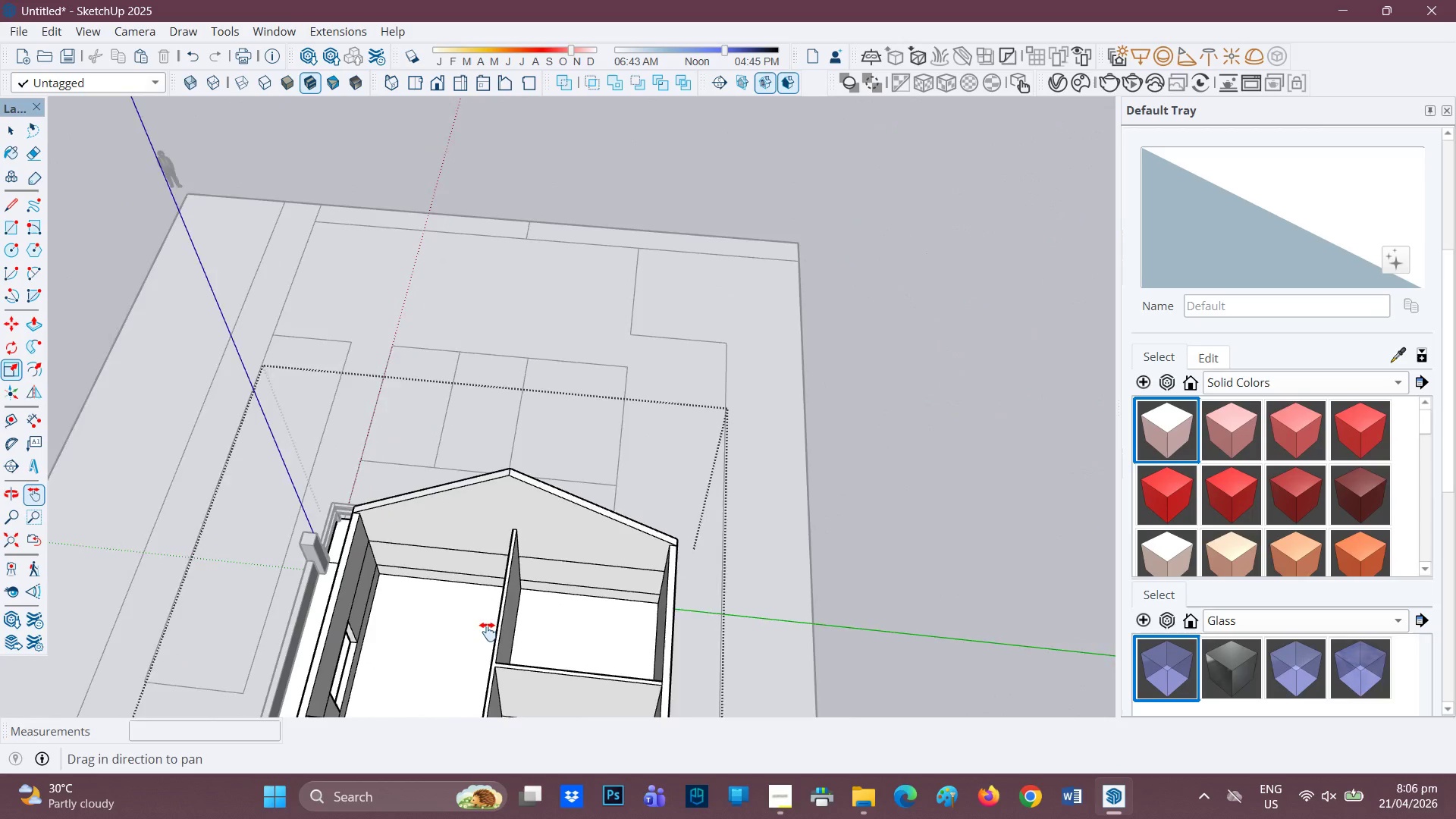 
scroll: coordinate [491, 626], scroll_direction: up, amount: 1.0
 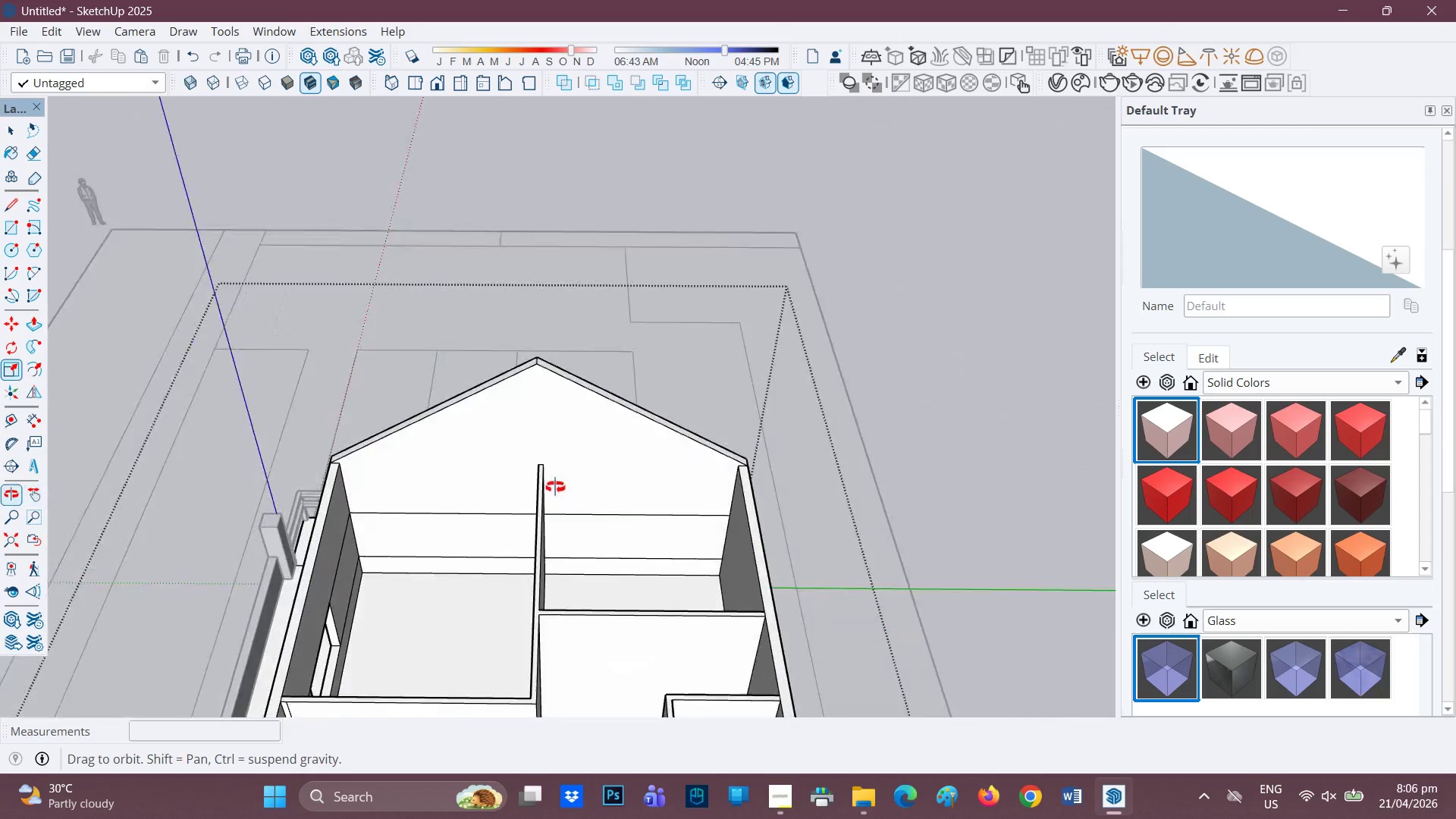 
key(L)
 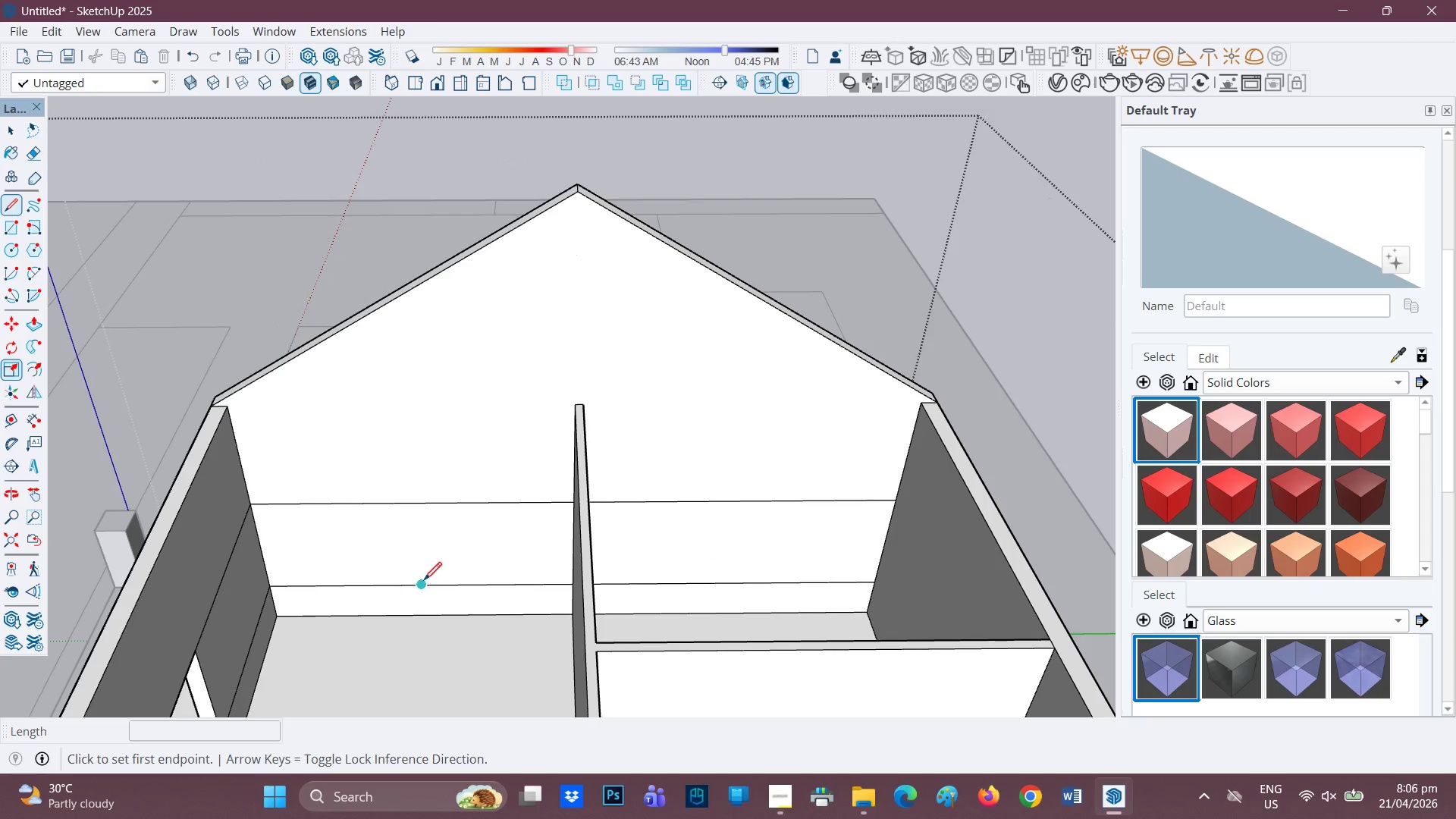 
scroll: coordinate [404, 546], scroll_direction: up, amount: 5.0
 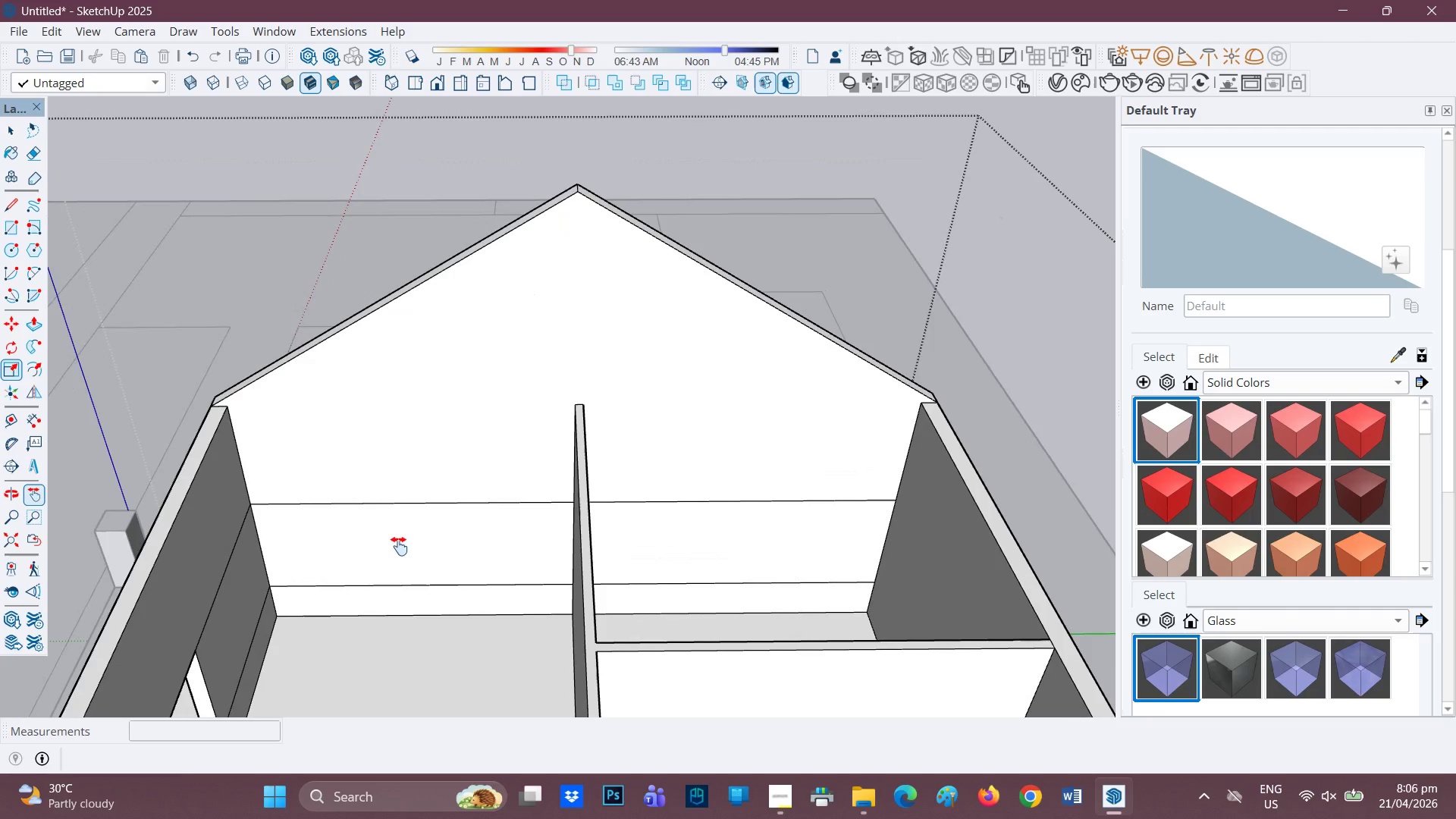 
left_click_drag(start_coordinate=[426, 579], to_coordinate=[430, 570])
 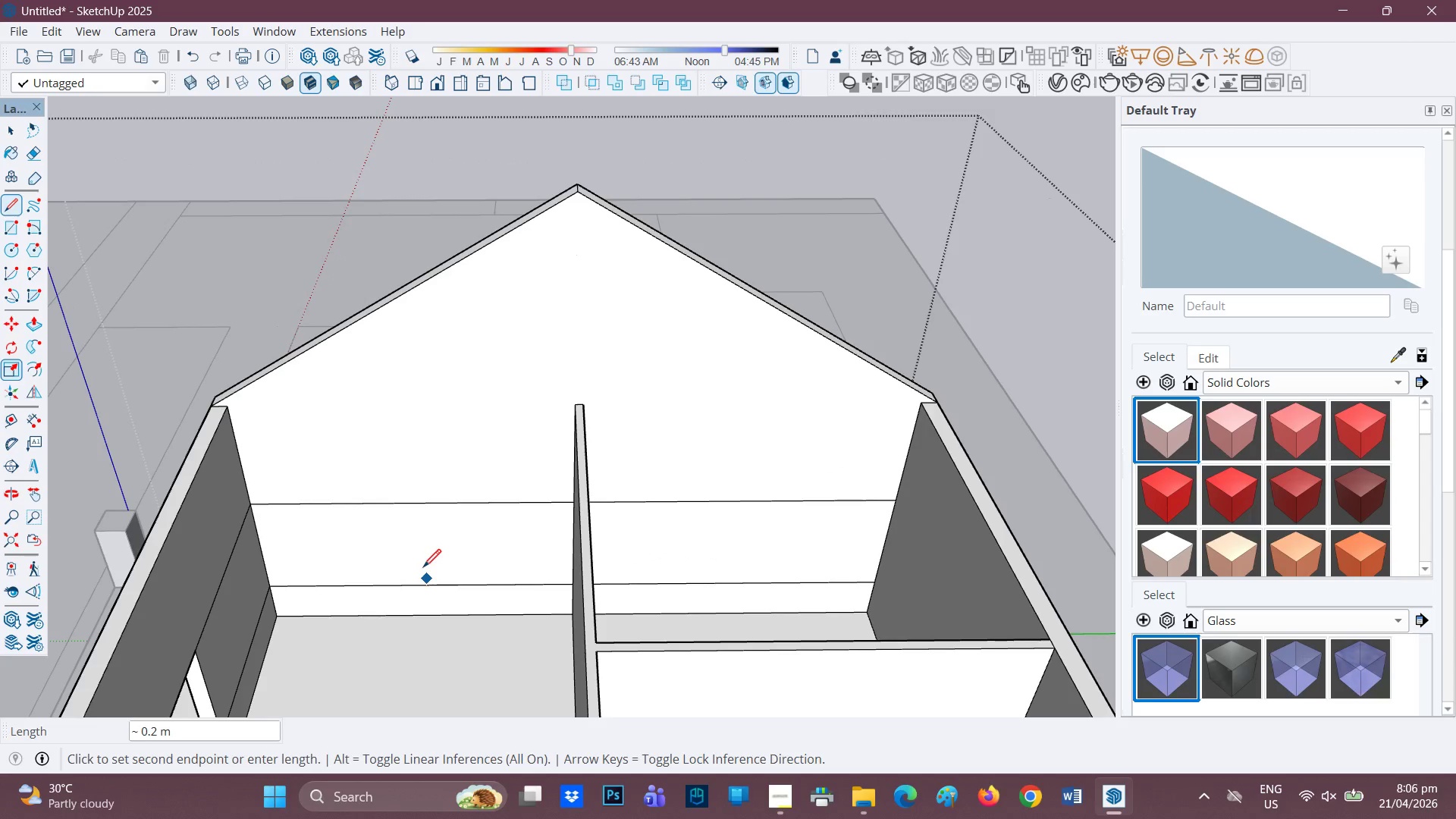 
key(Space)
 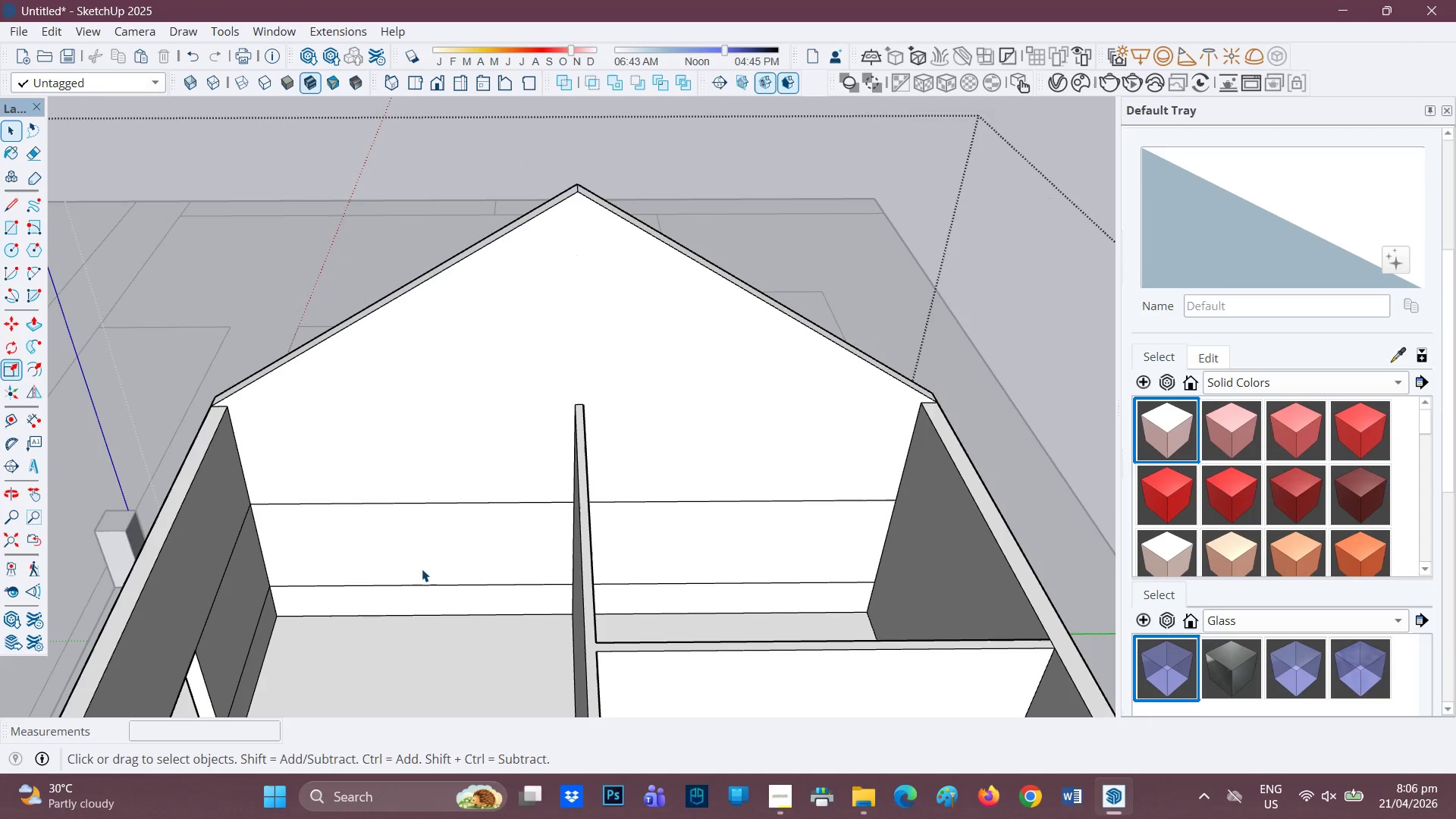 
key(L)
 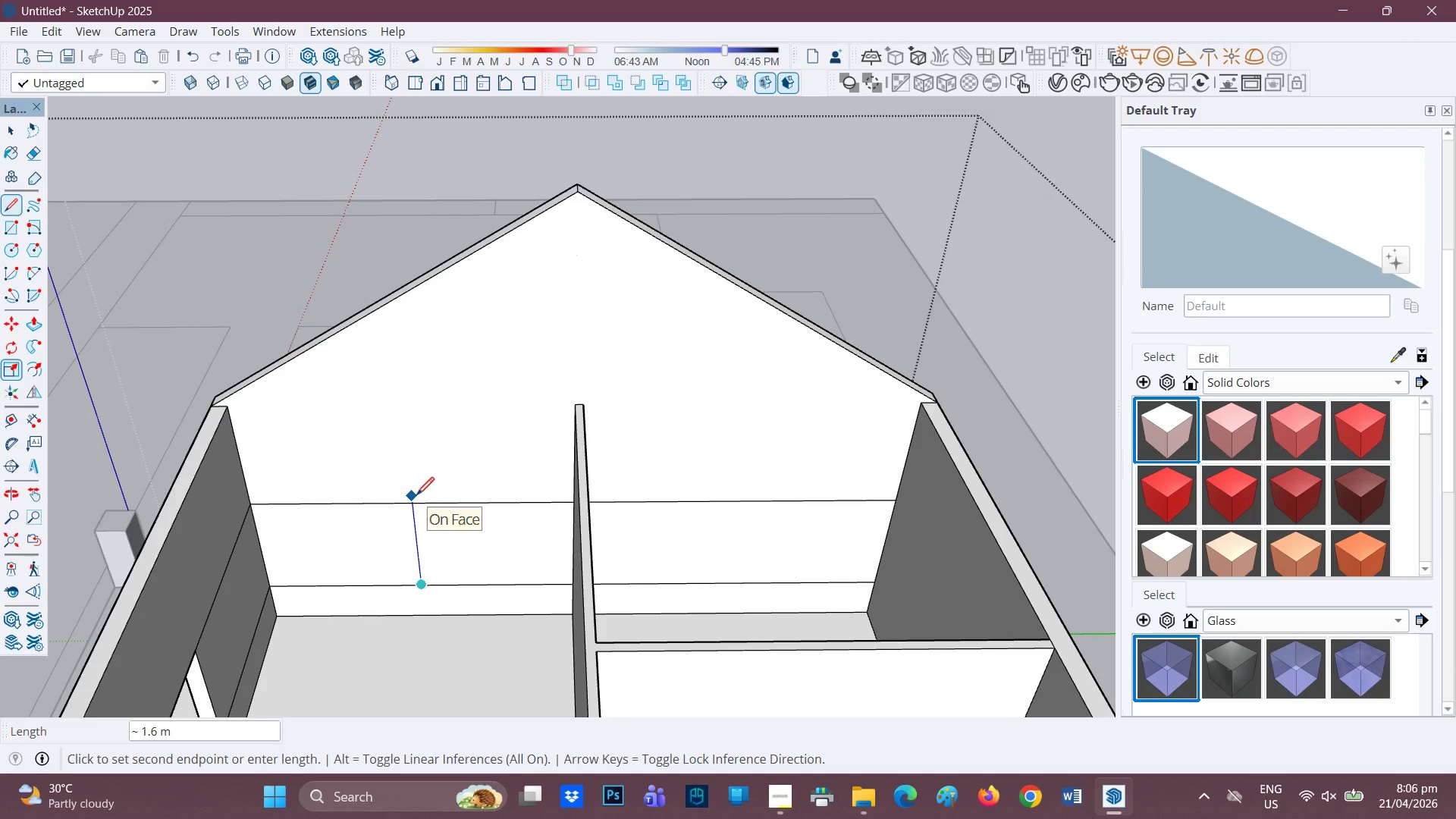 
left_click([413, 504])
 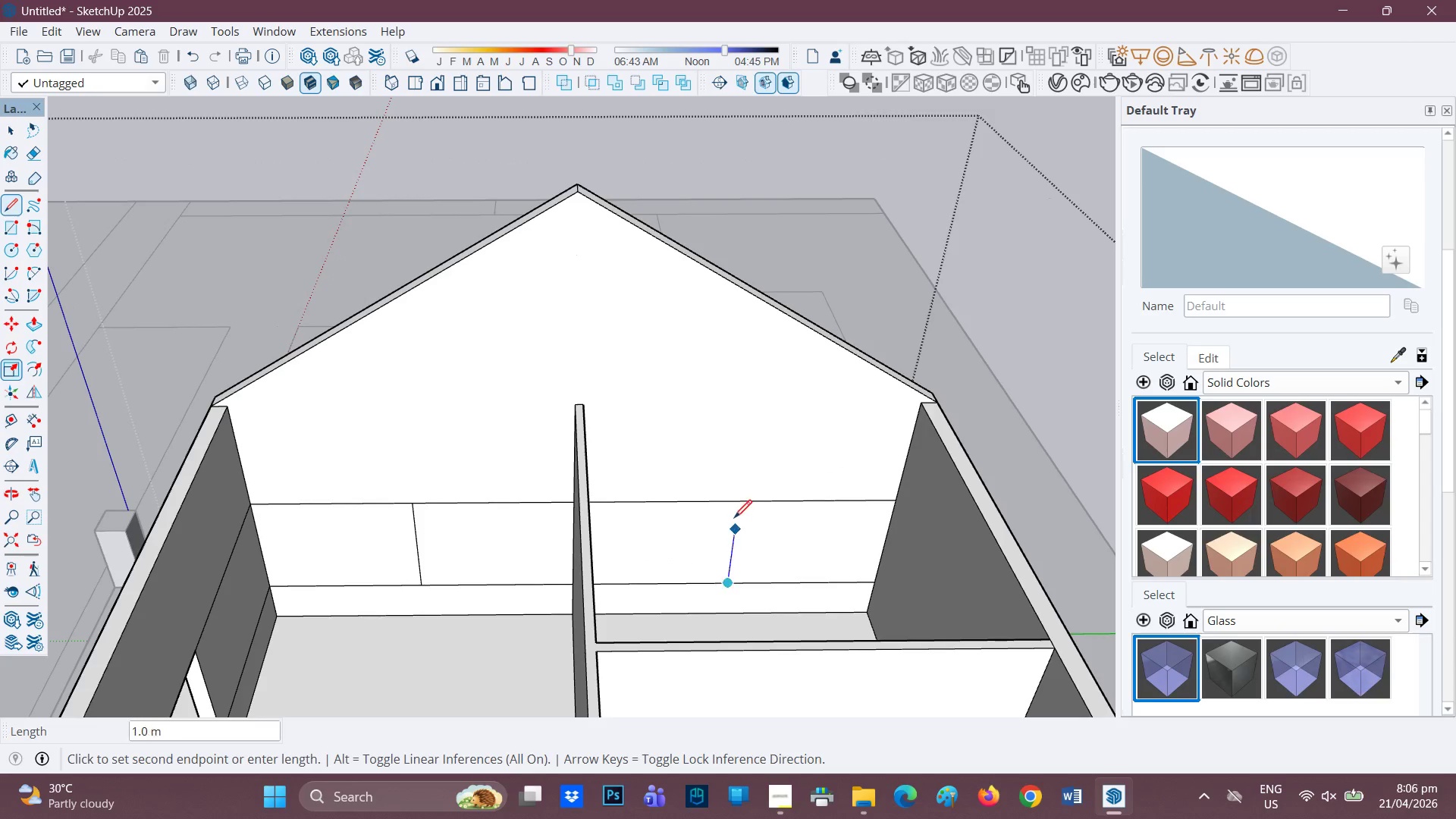 
left_click([737, 503])
 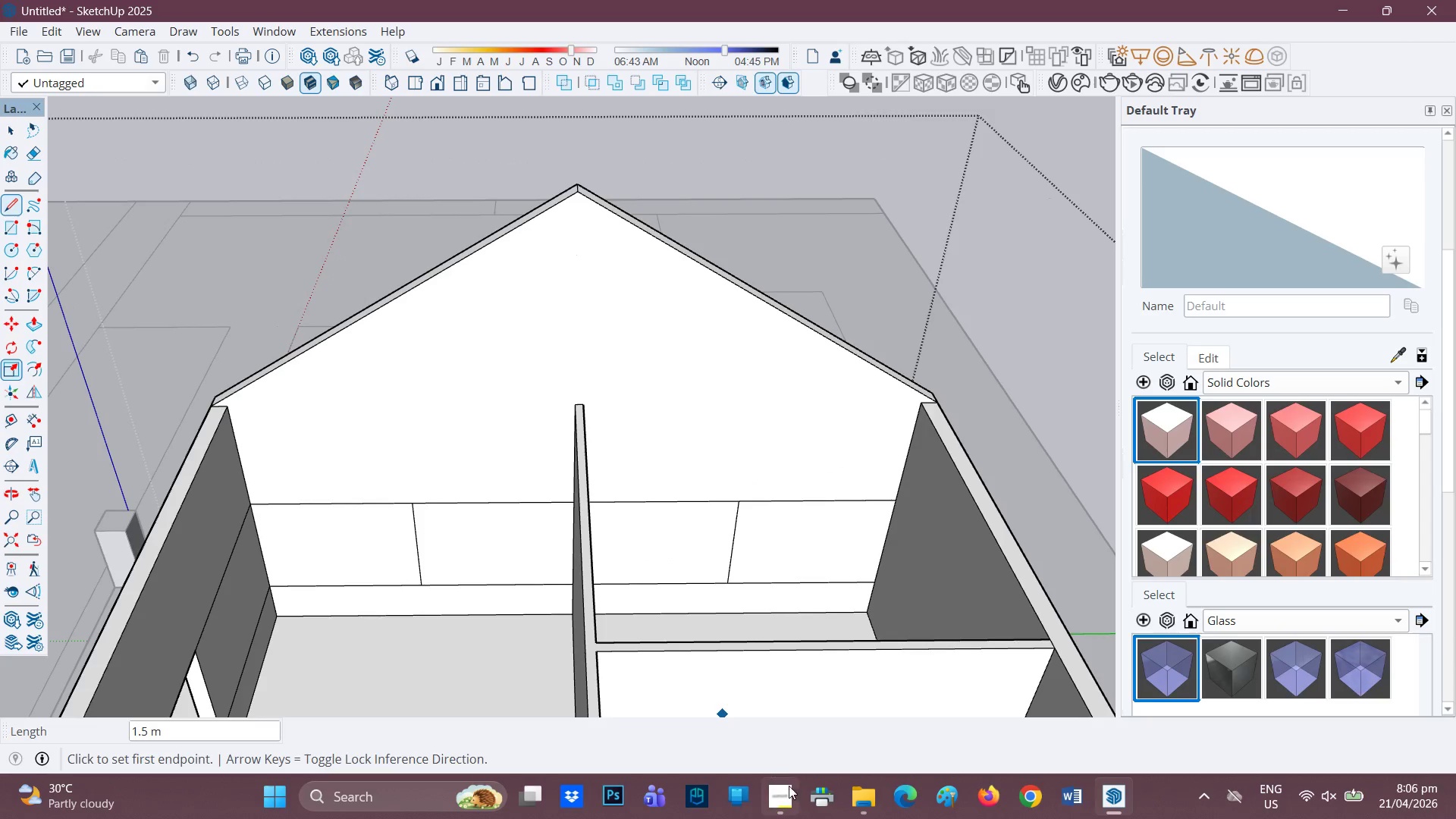 
left_click([786, 794])